 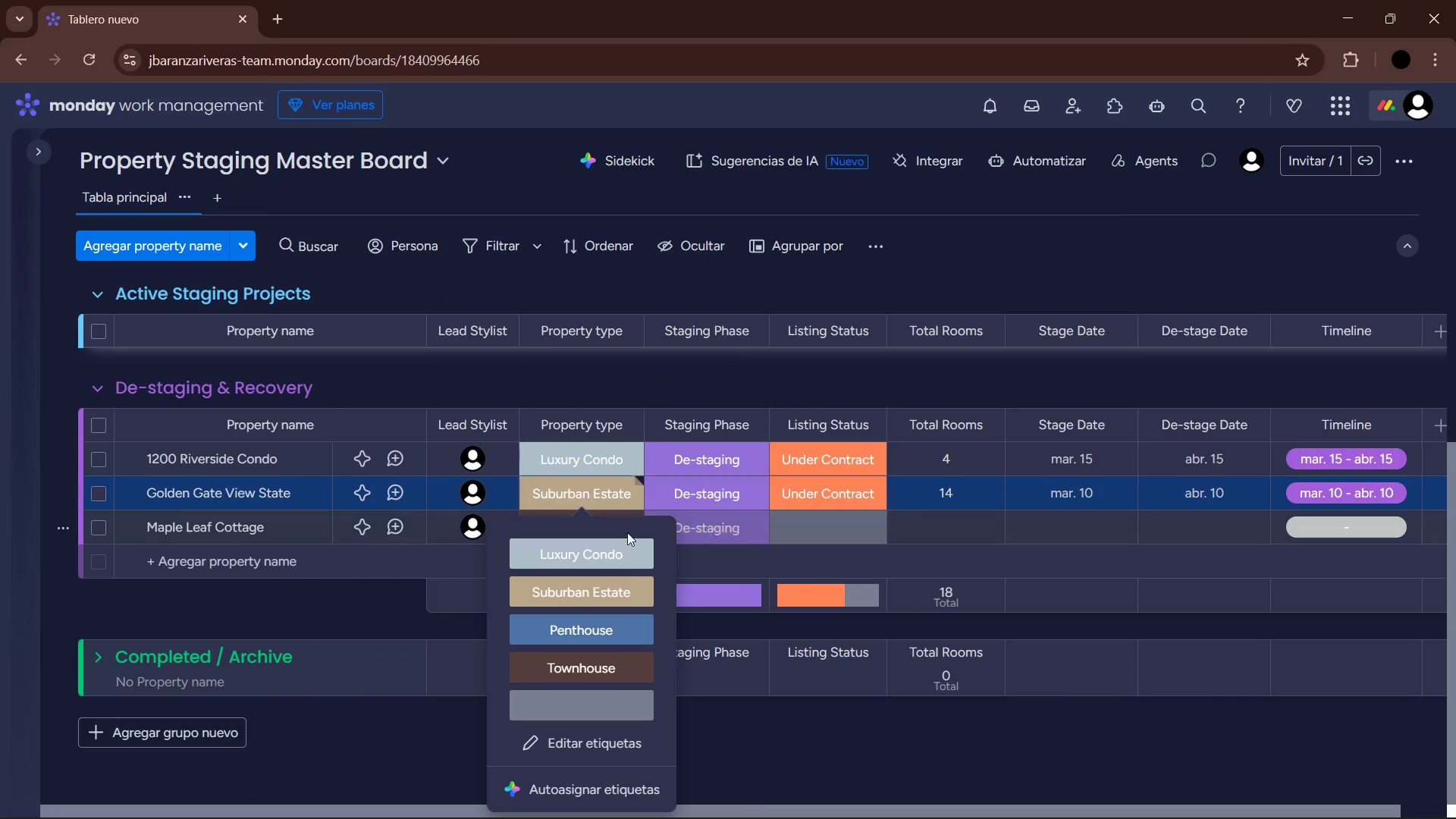 
left_click([562, 737])
 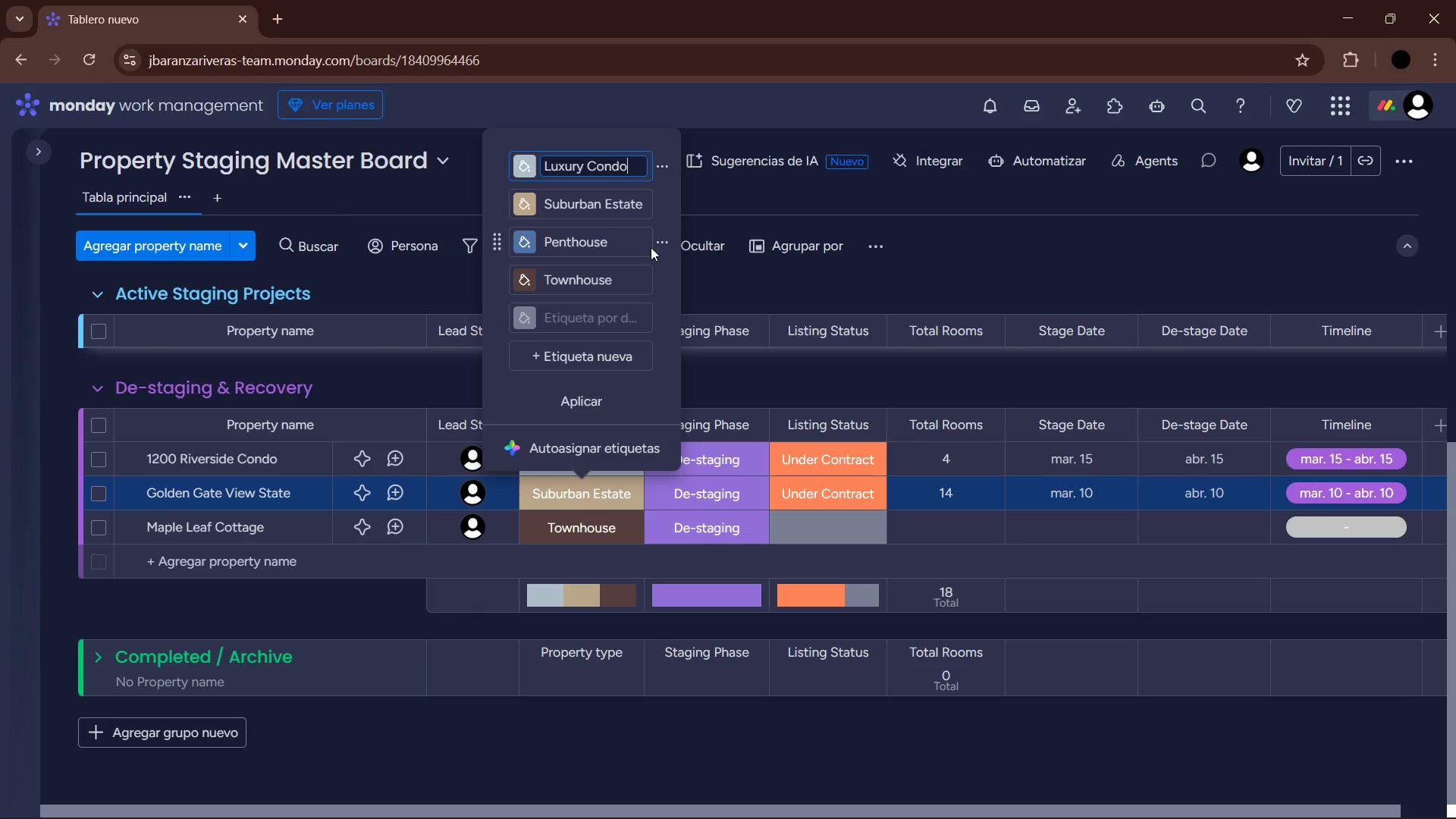 
left_click([659, 245])
 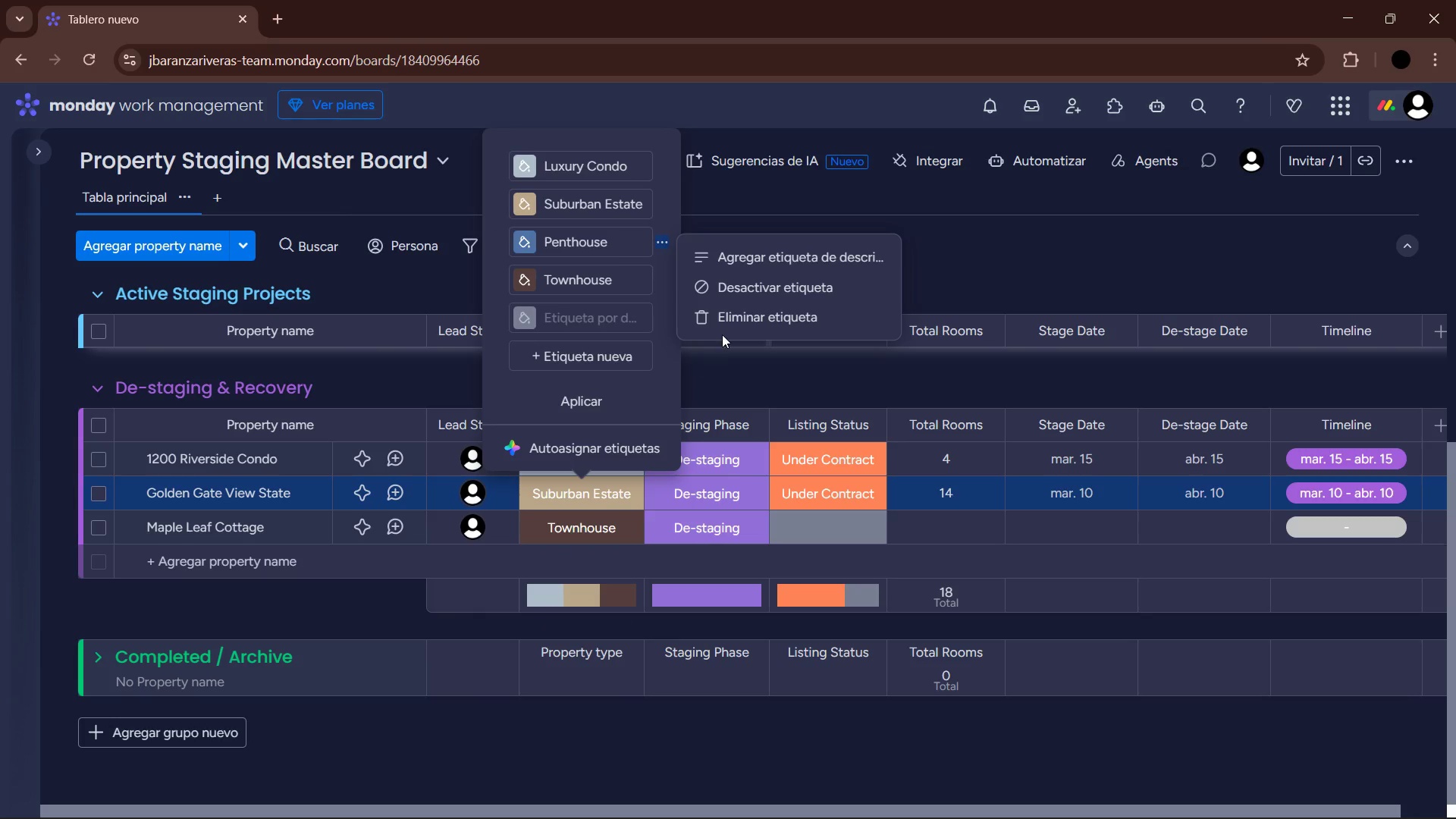 
left_click([730, 315])
 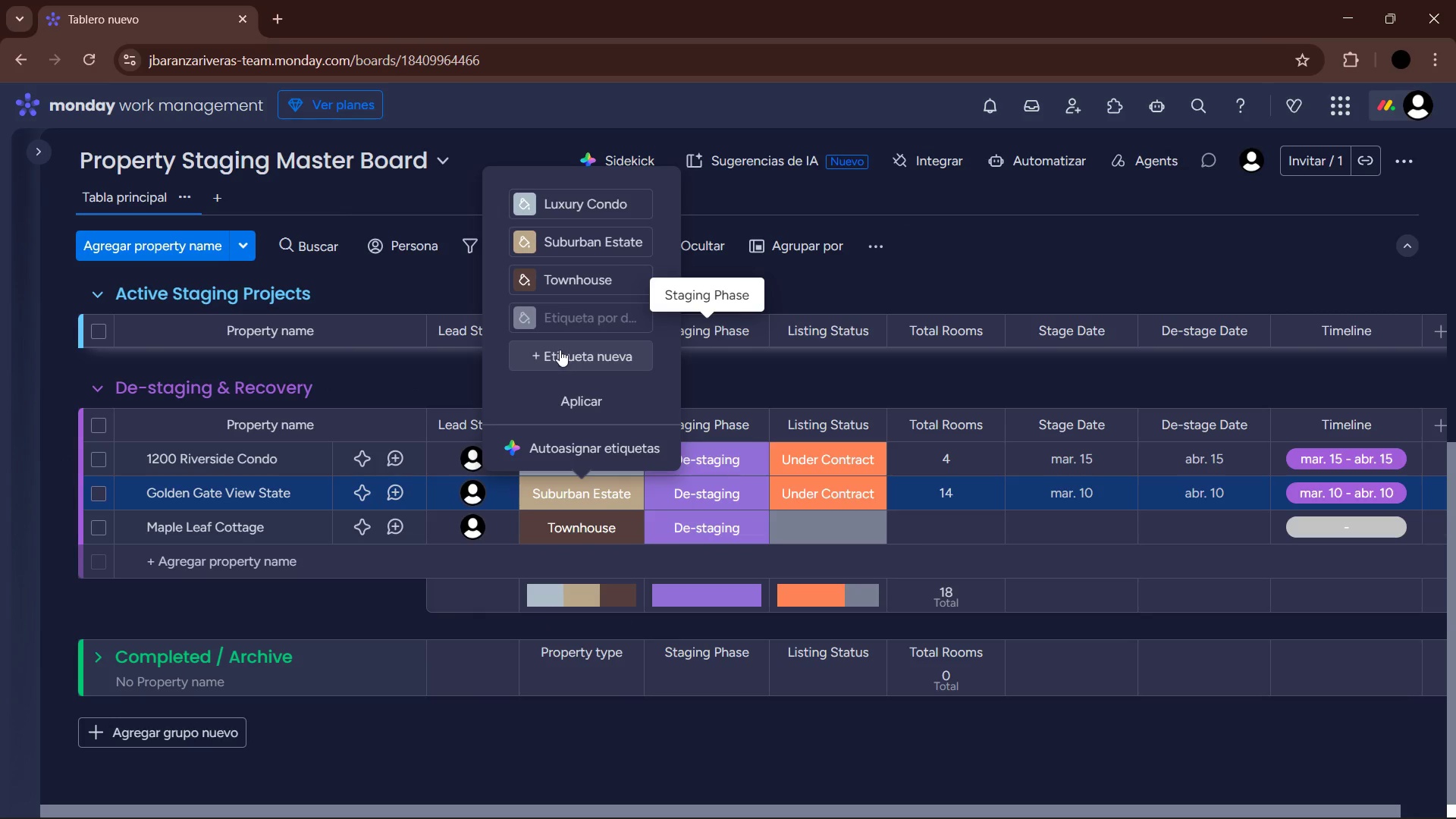 
left_click([578, 397])
 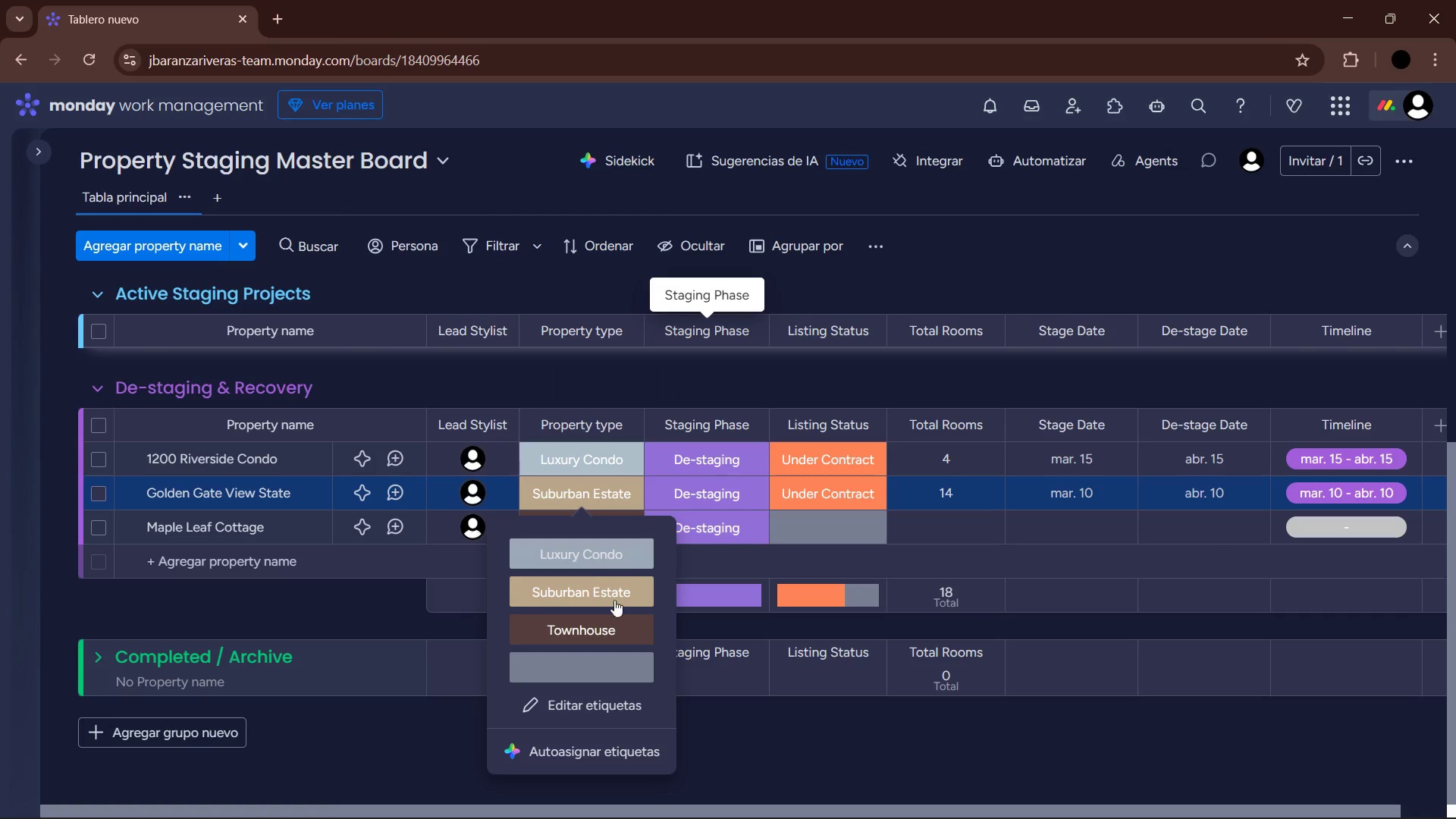 
left_click([595, 699])
 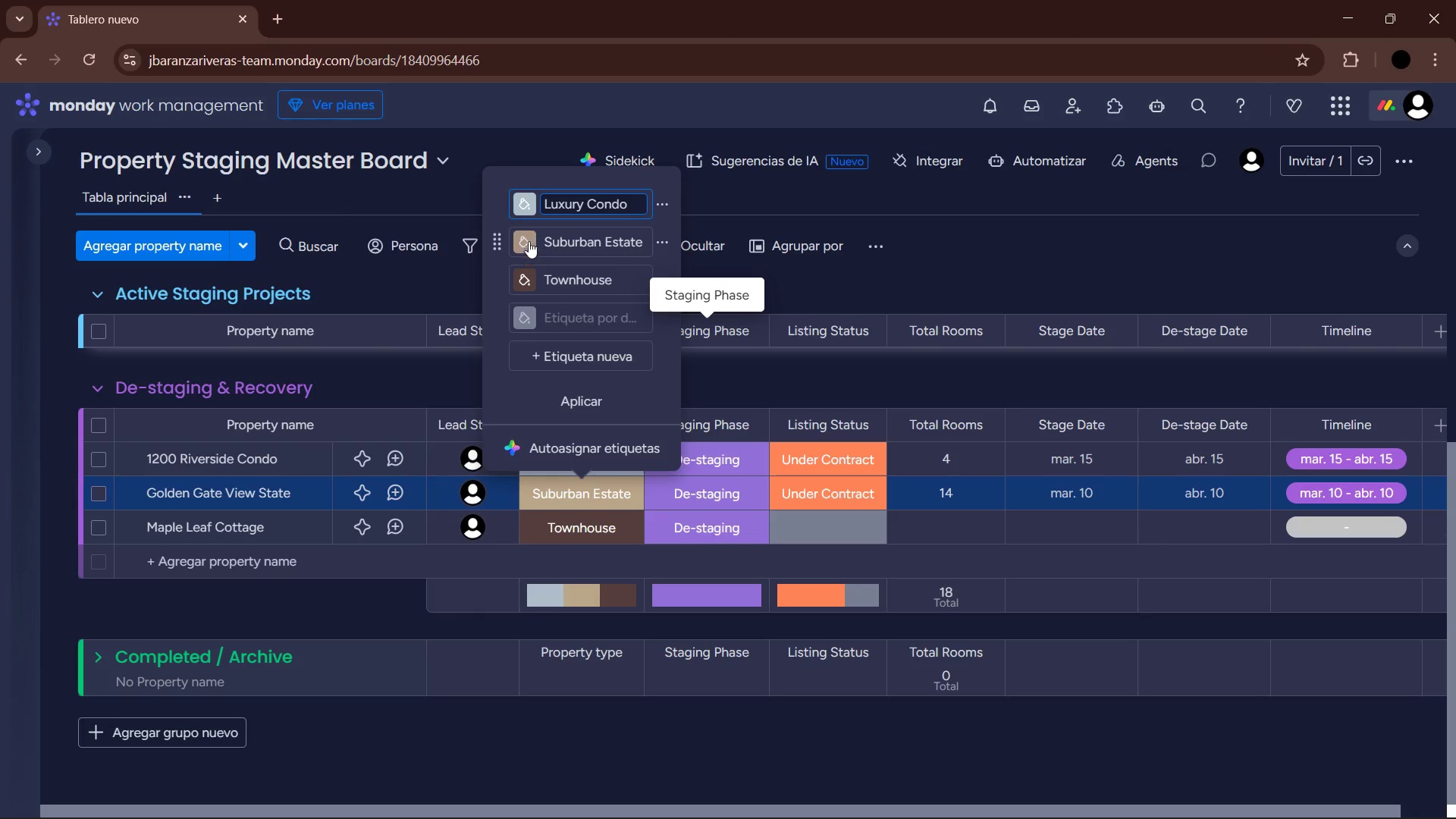 
left_click([532, 203])
 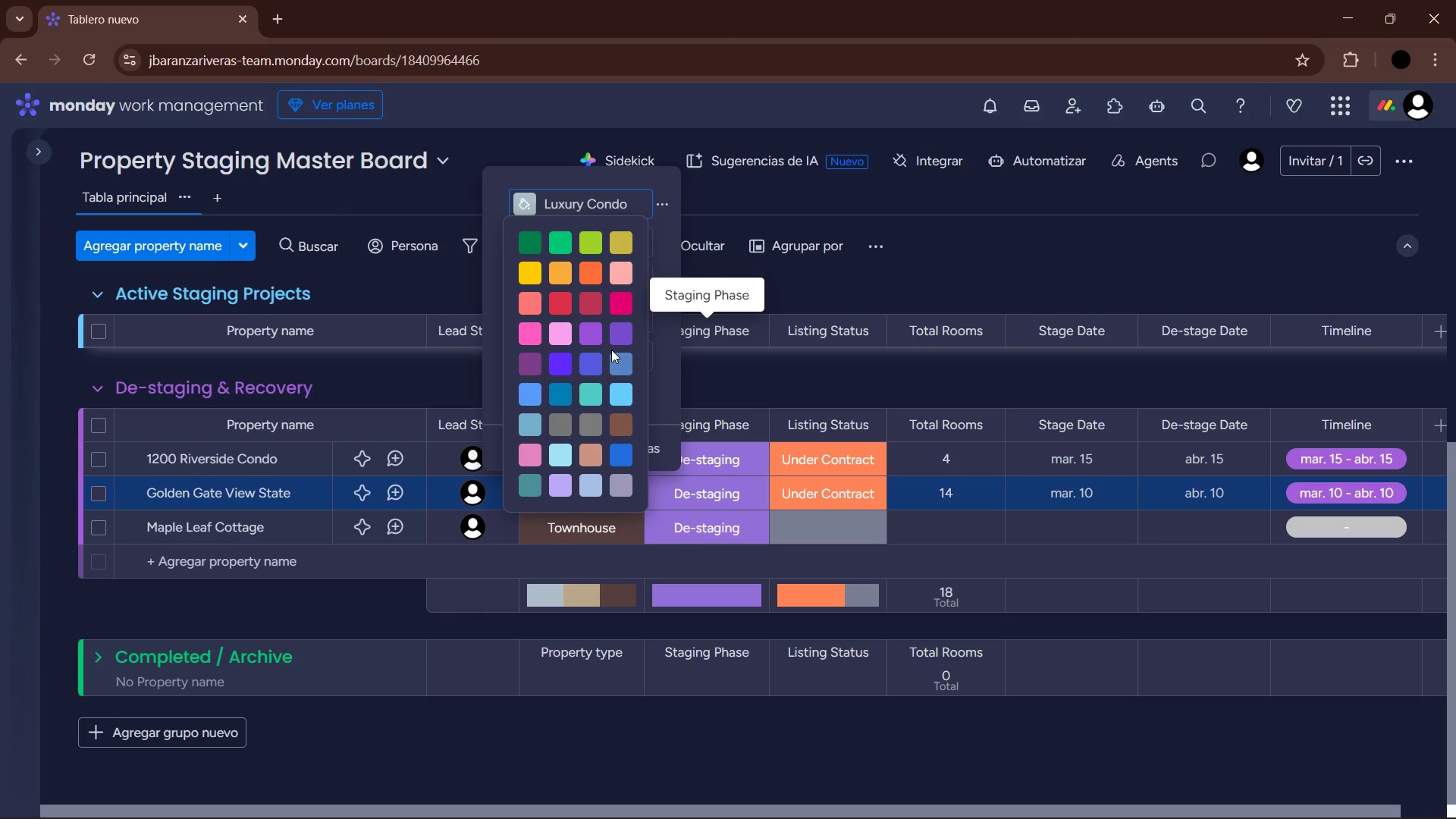 
left_click([621, 358])
 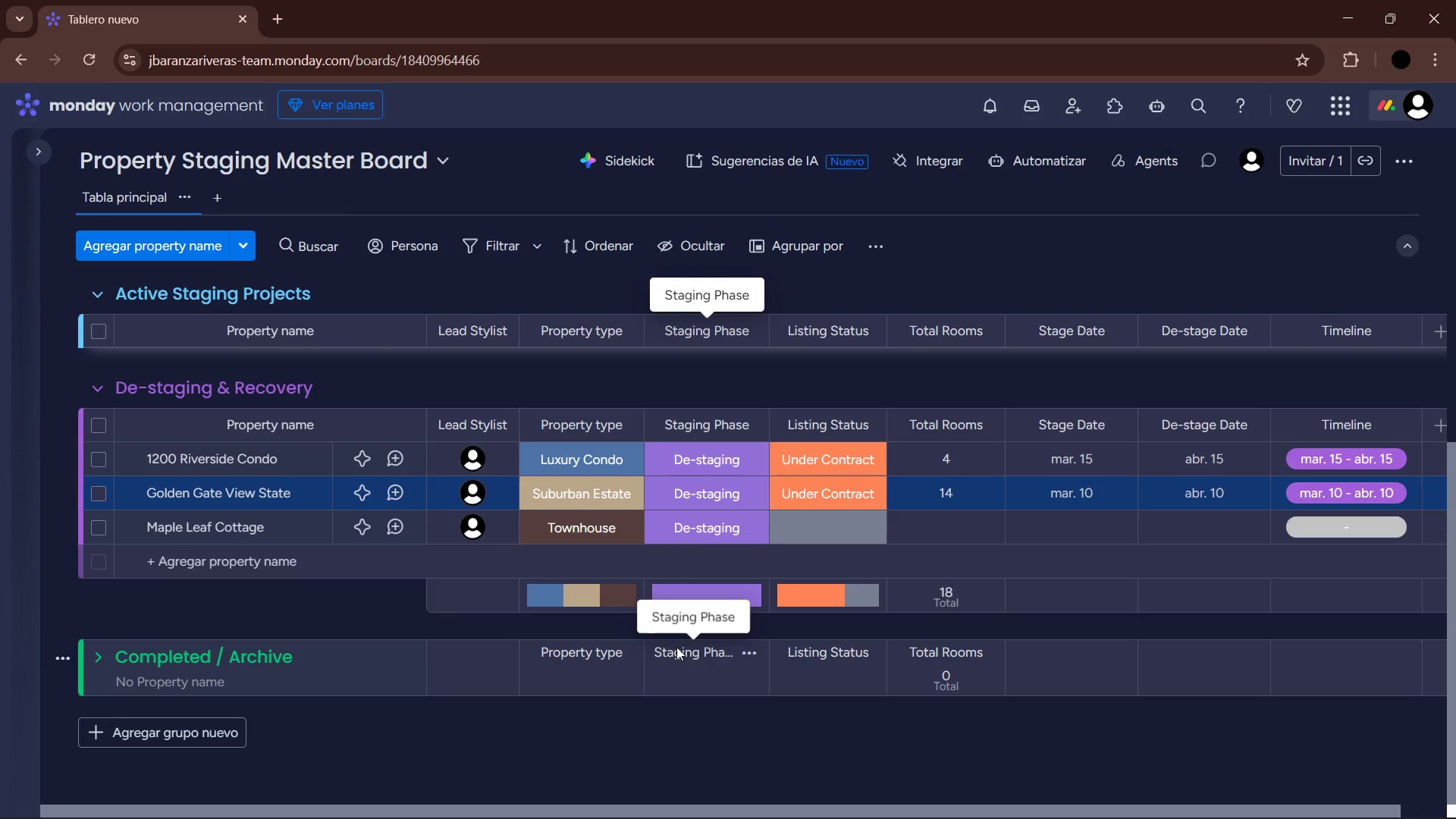 
left_click([348, 629])
 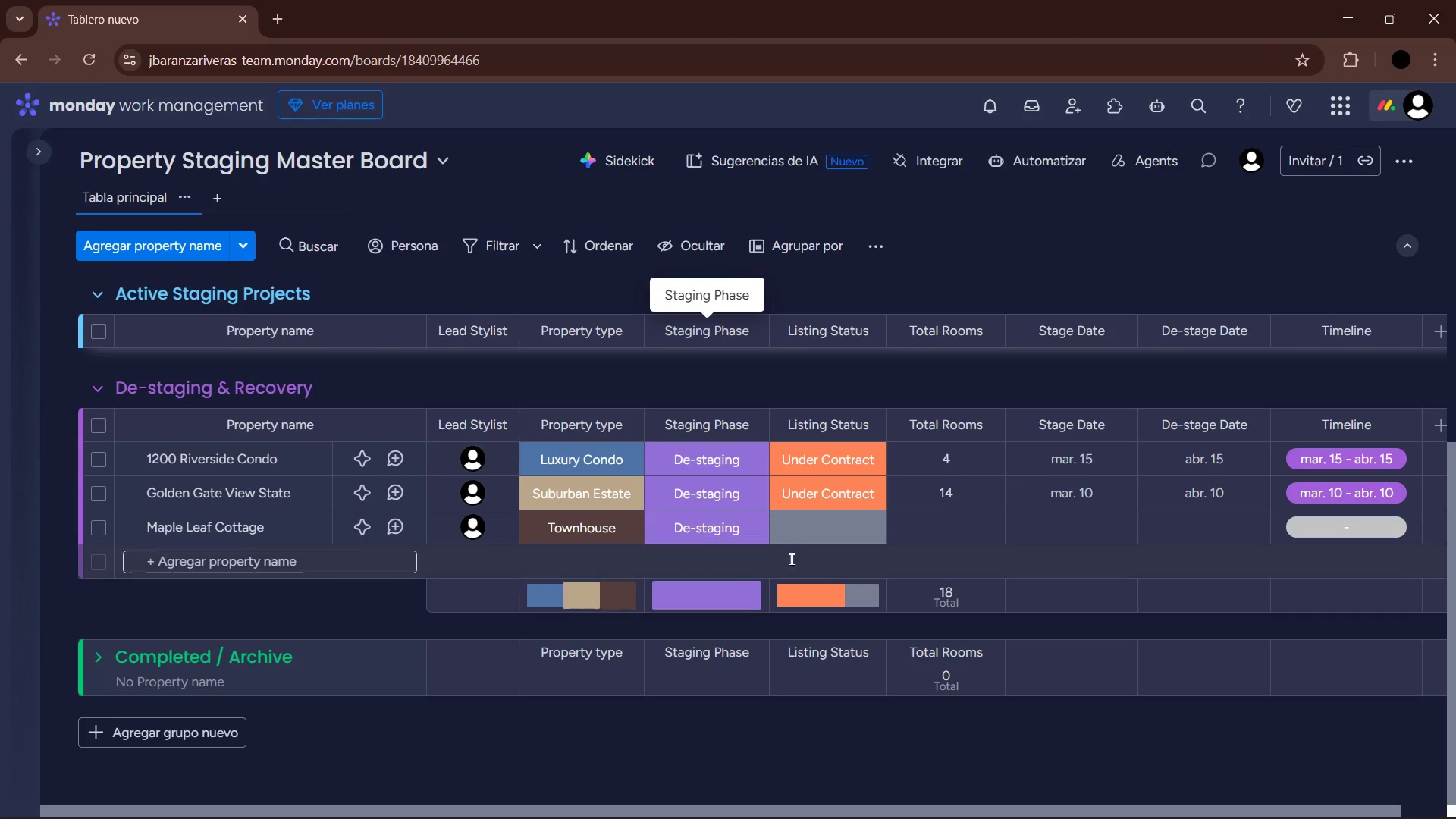 
scroll: coordinate [782, 516], scroll_direction: up, amount: 12.0
 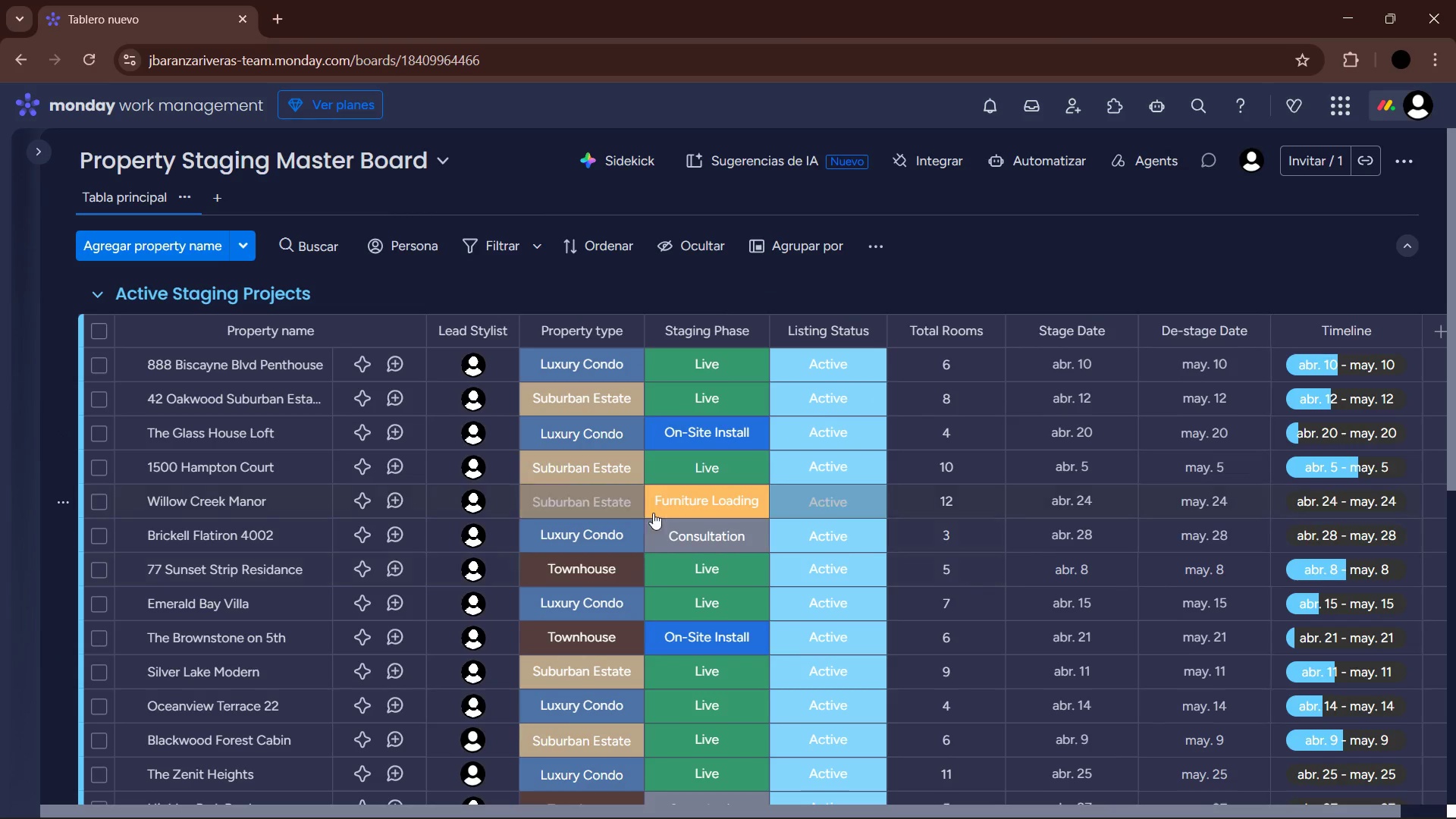 
scroll: coordinate [747, 508], scroll_direction: down, amount: 7.0
 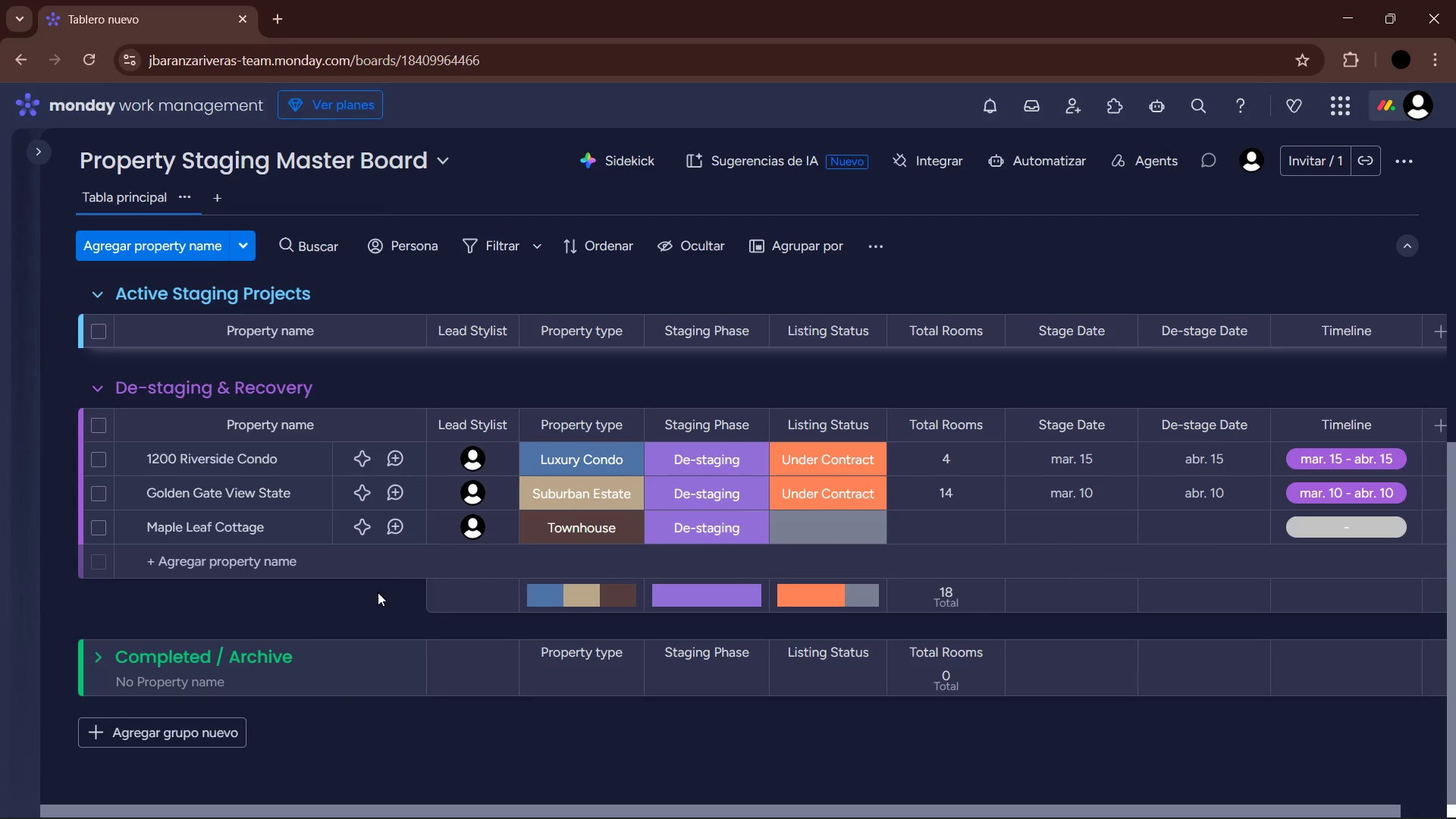 
left_click([836, 532])
 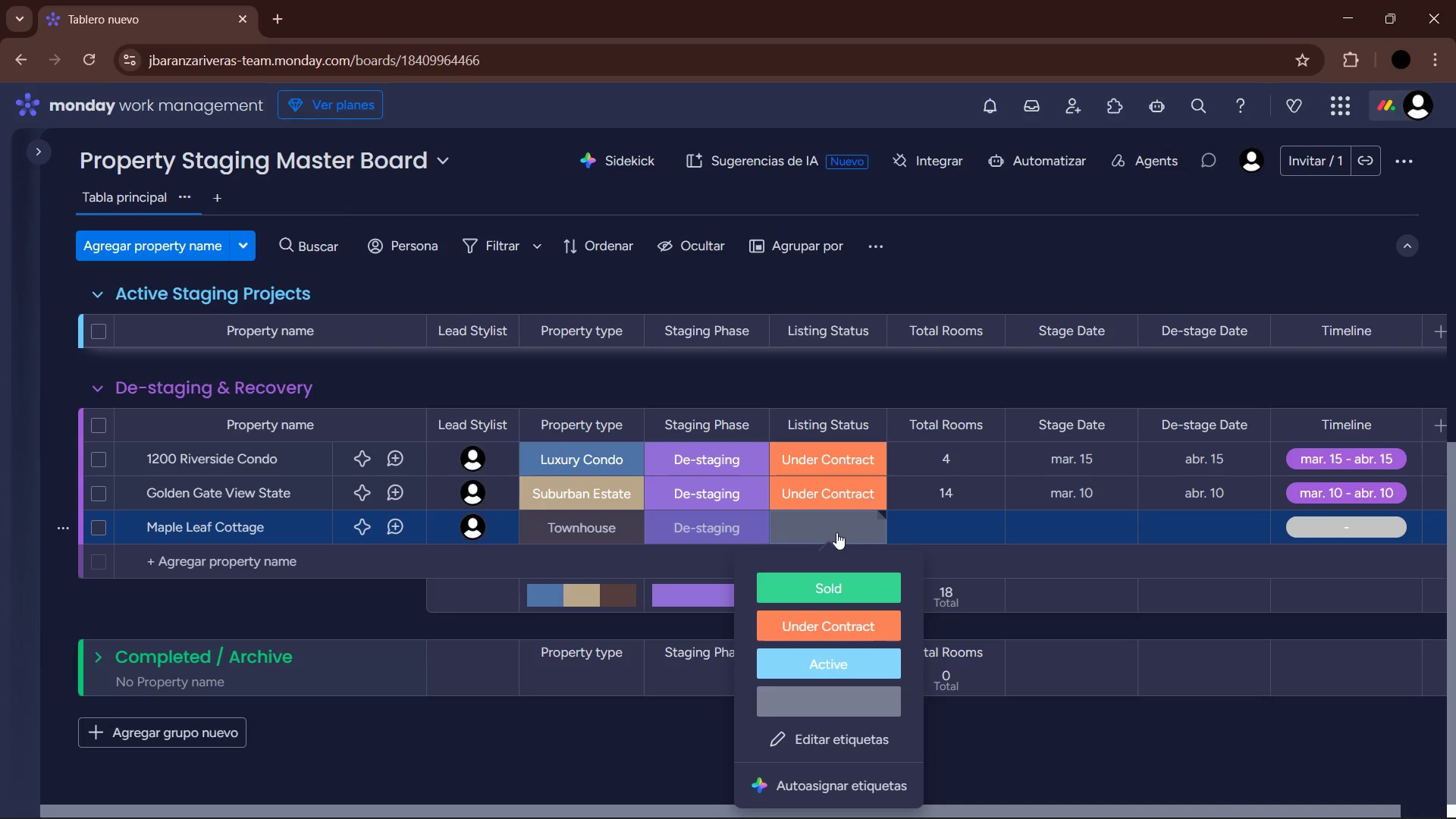 
wait(13.75)
 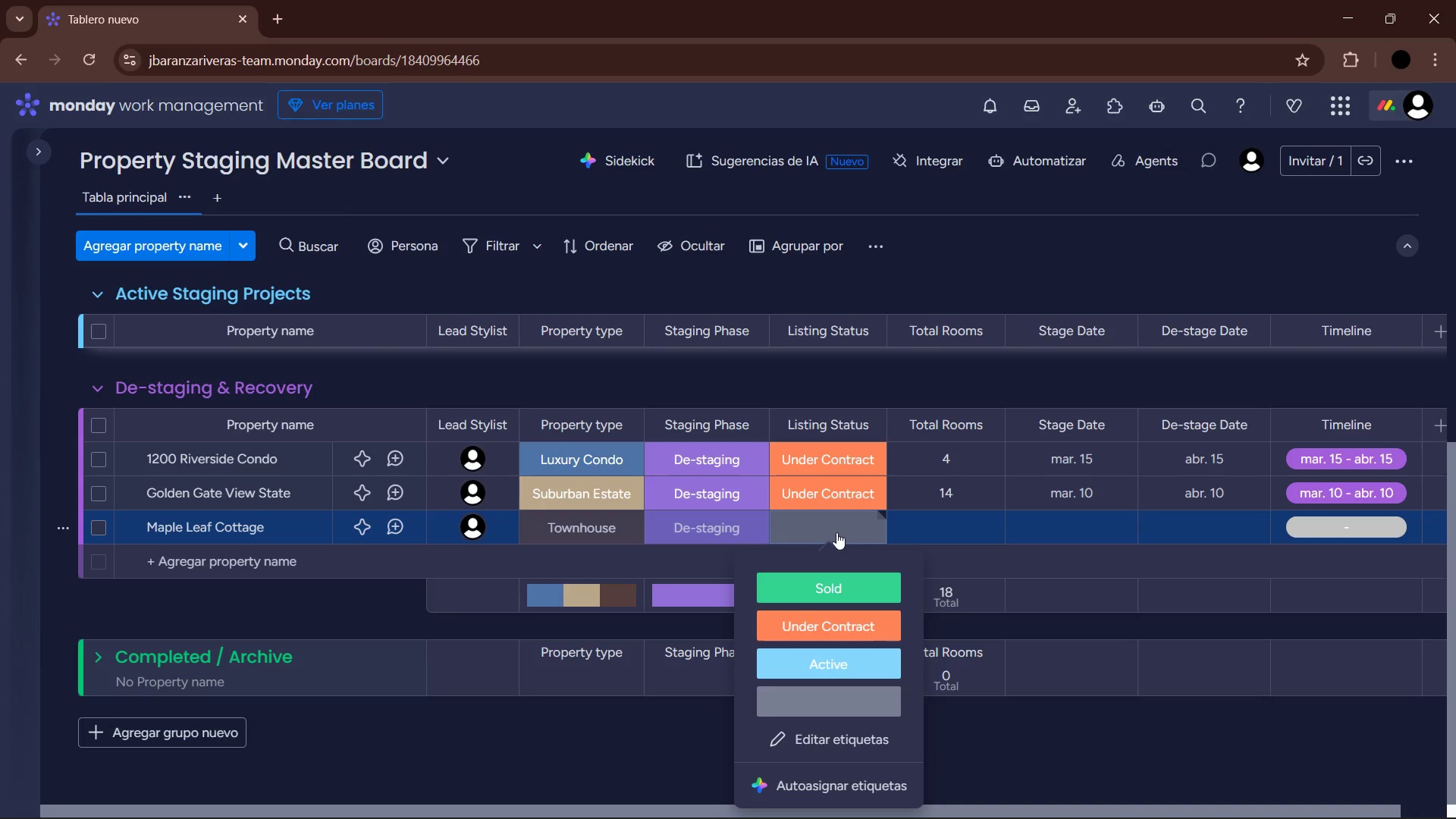 
left_click([836, 532])
 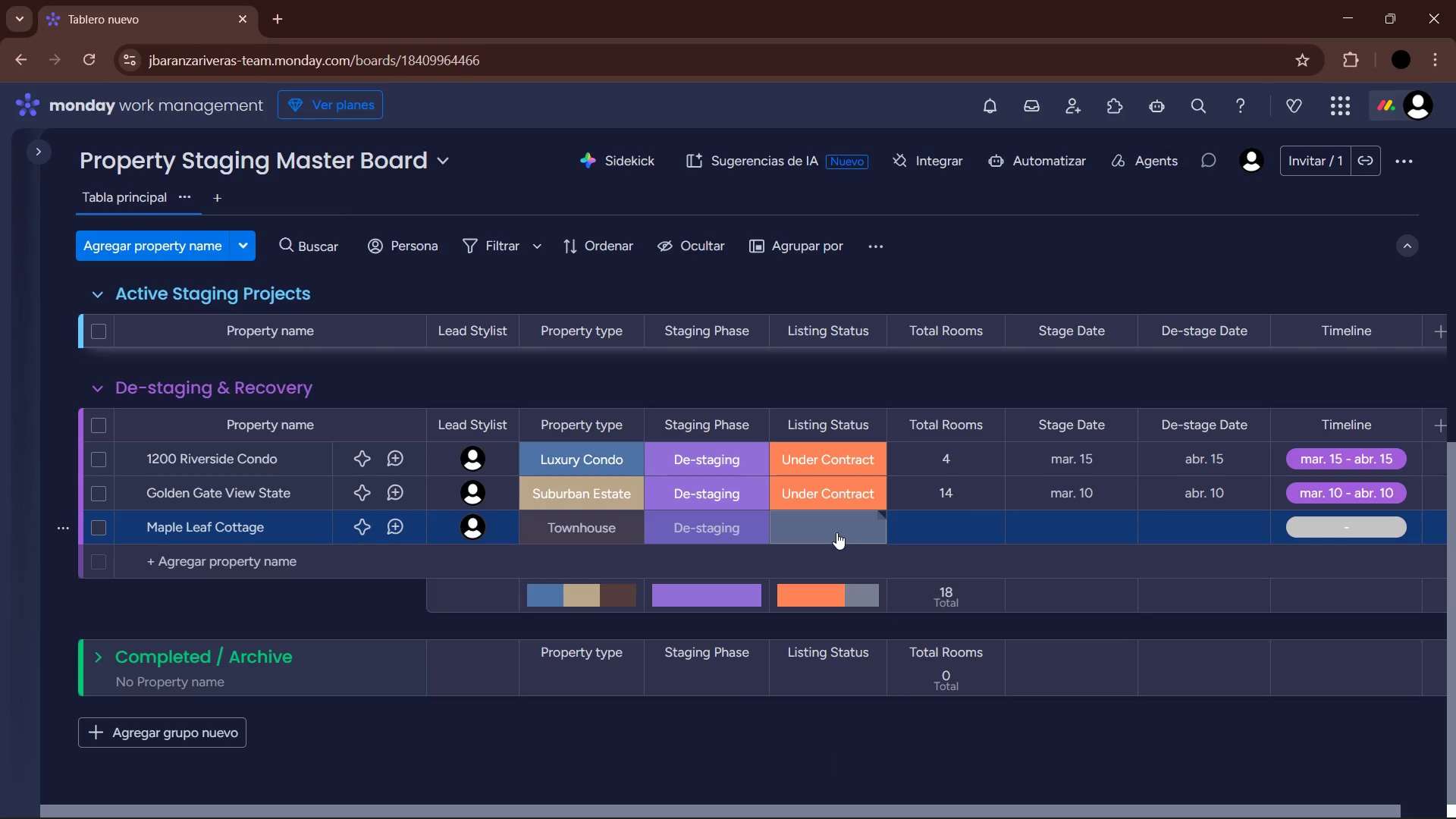 
left_click([839, 532])
 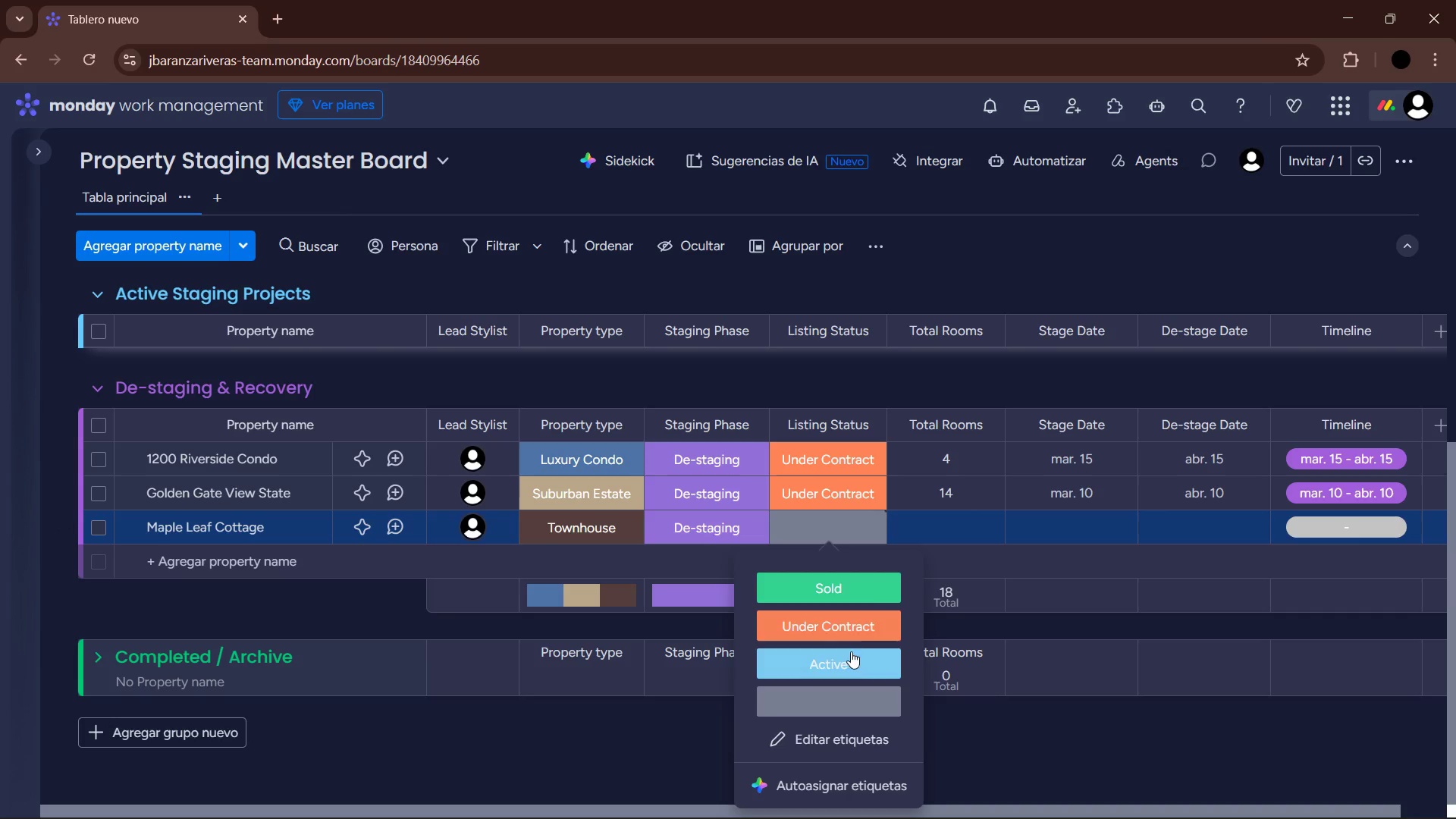 
left_click([865, 586])
 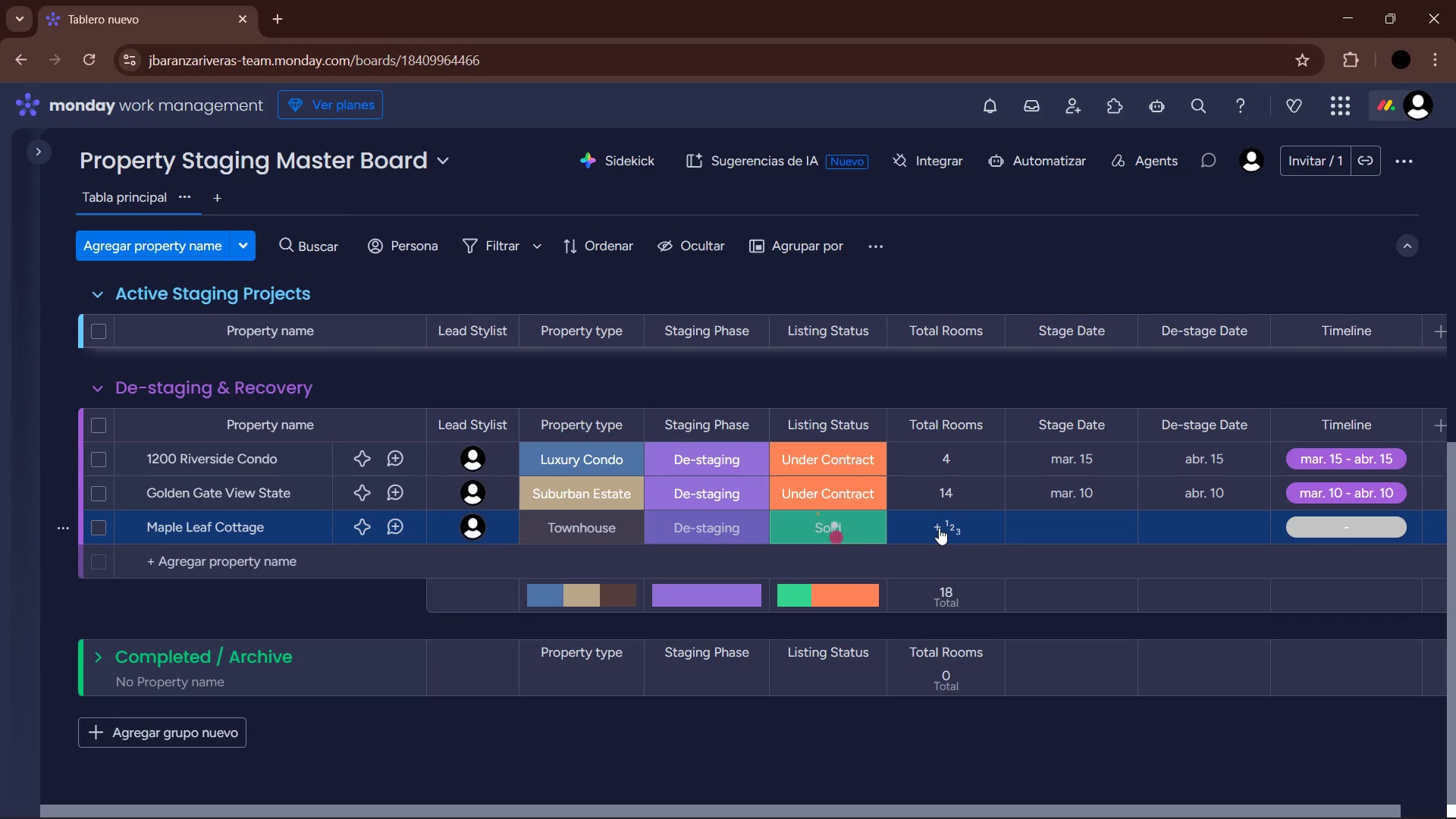 
left_click([940, 526])
 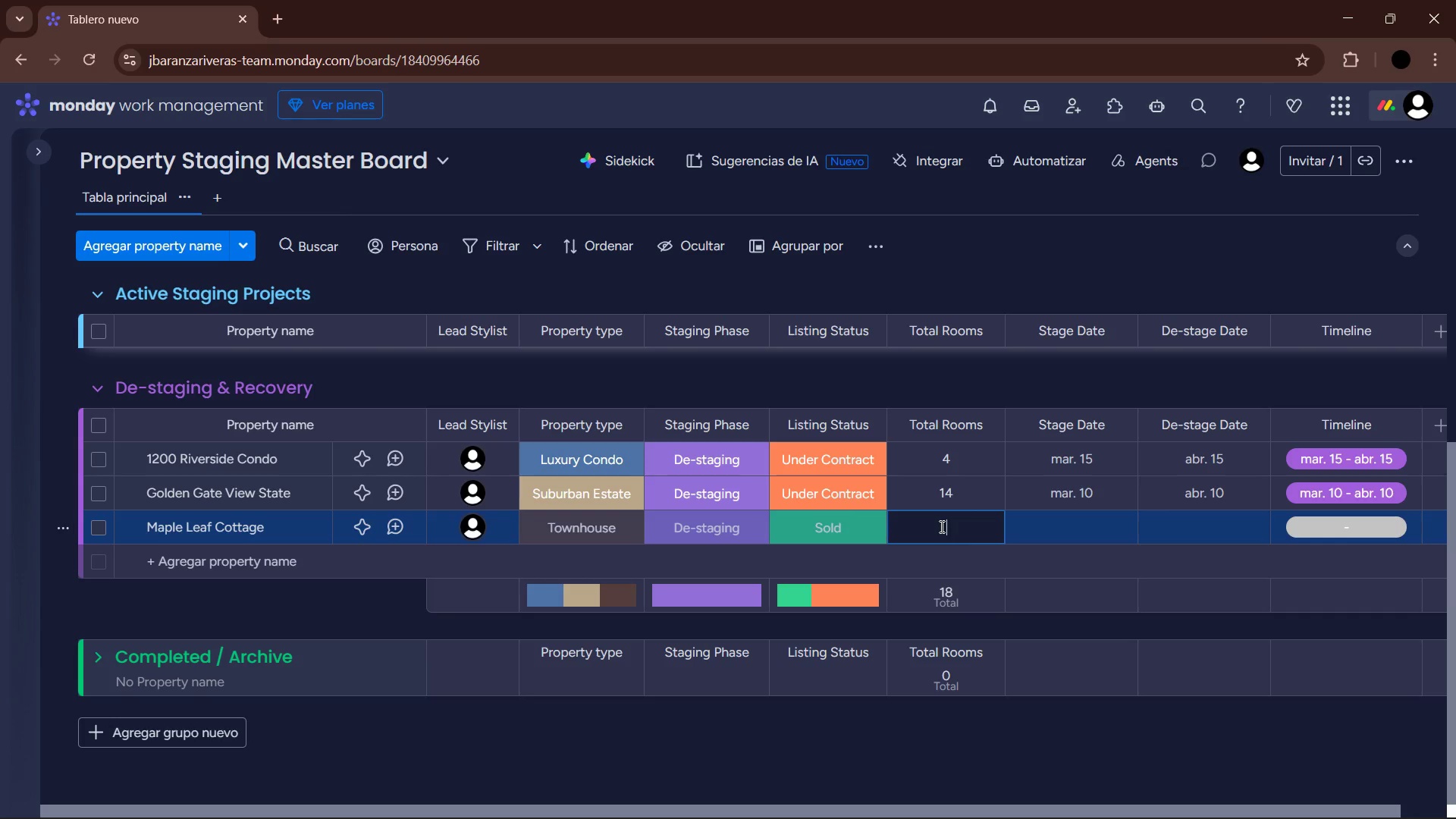 
key(Numpad5)
 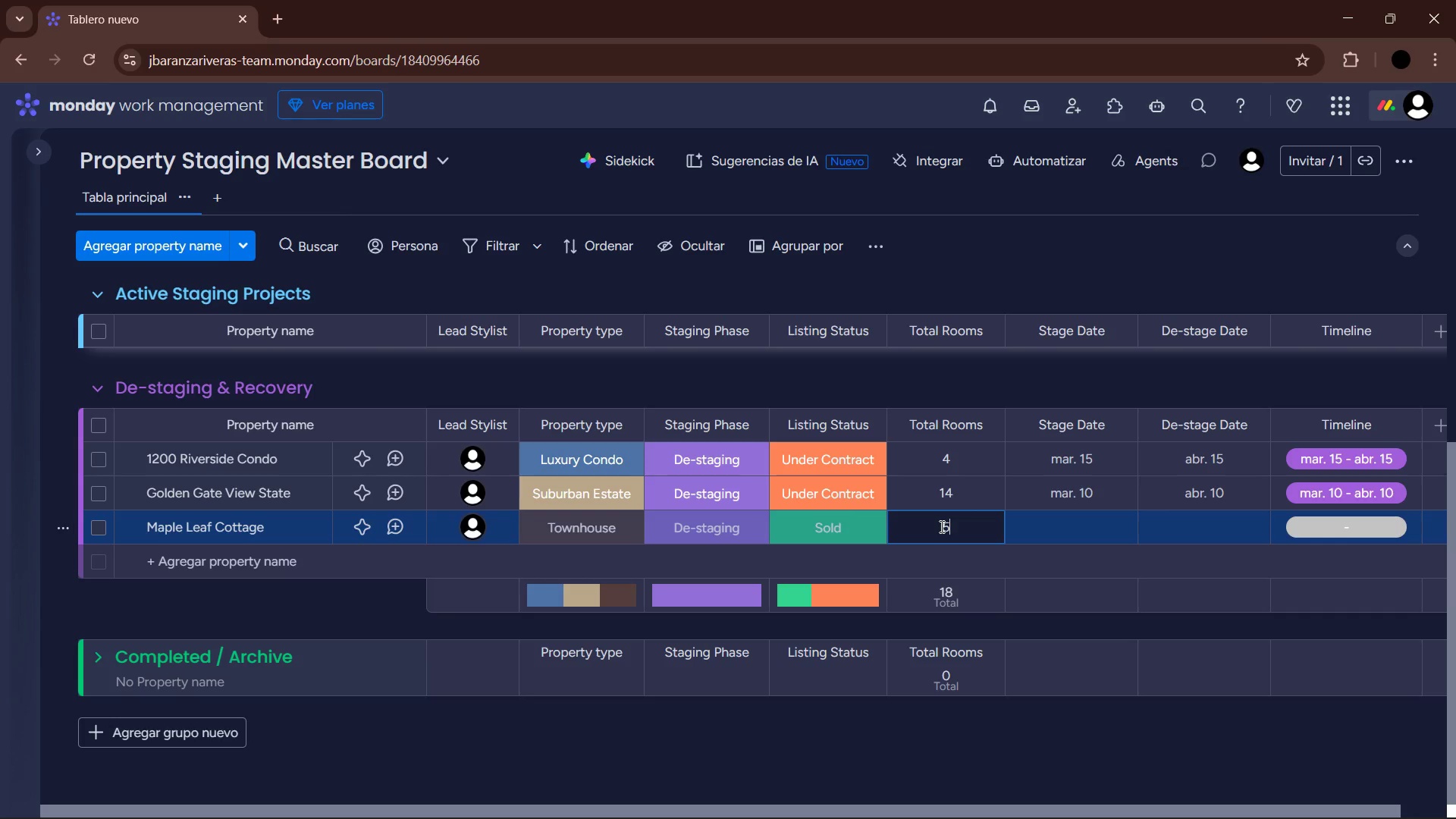 
key(NumpadEnter)
 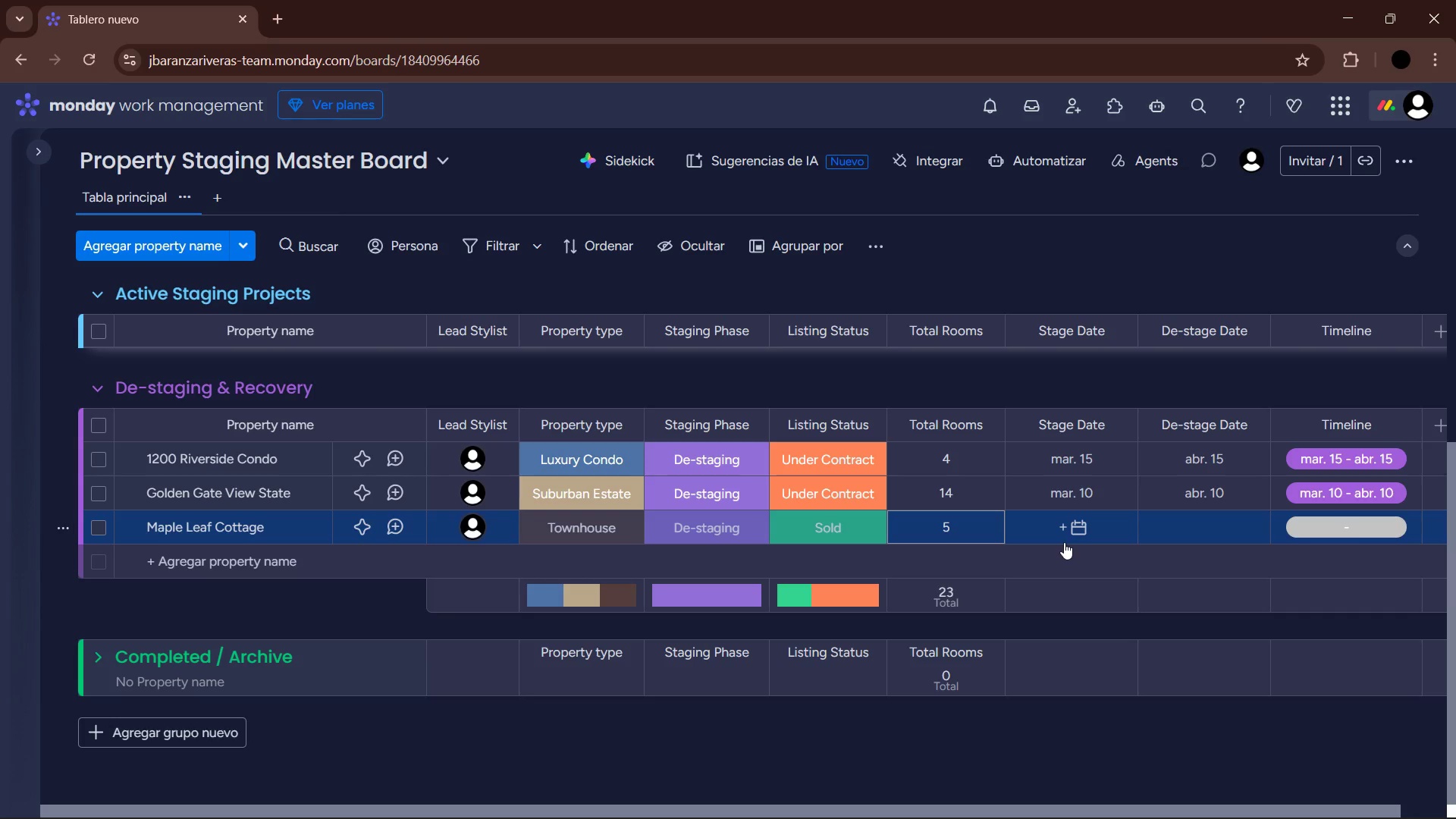 
wait(25.92)
 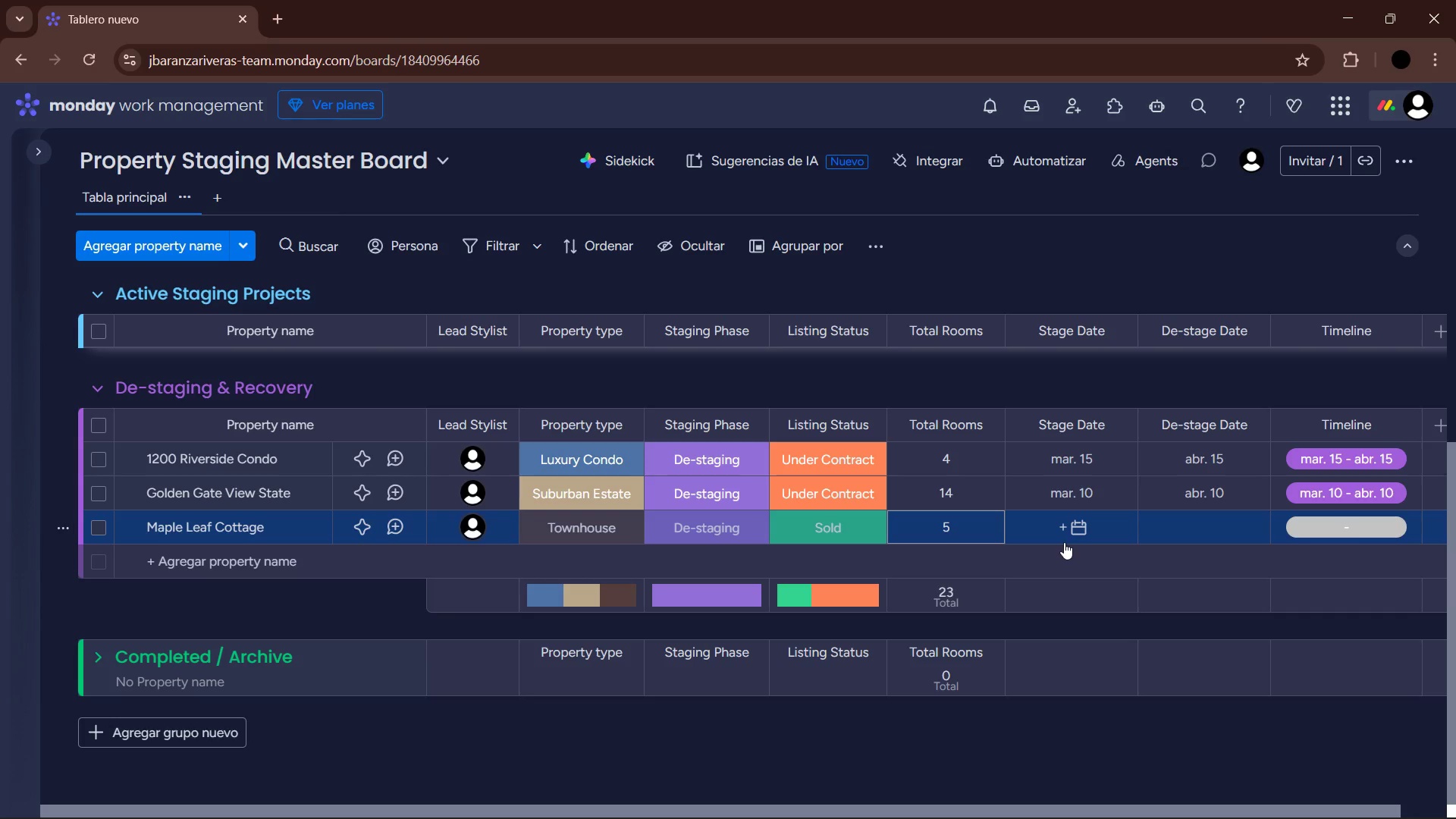 
left_click([1065, 522])
 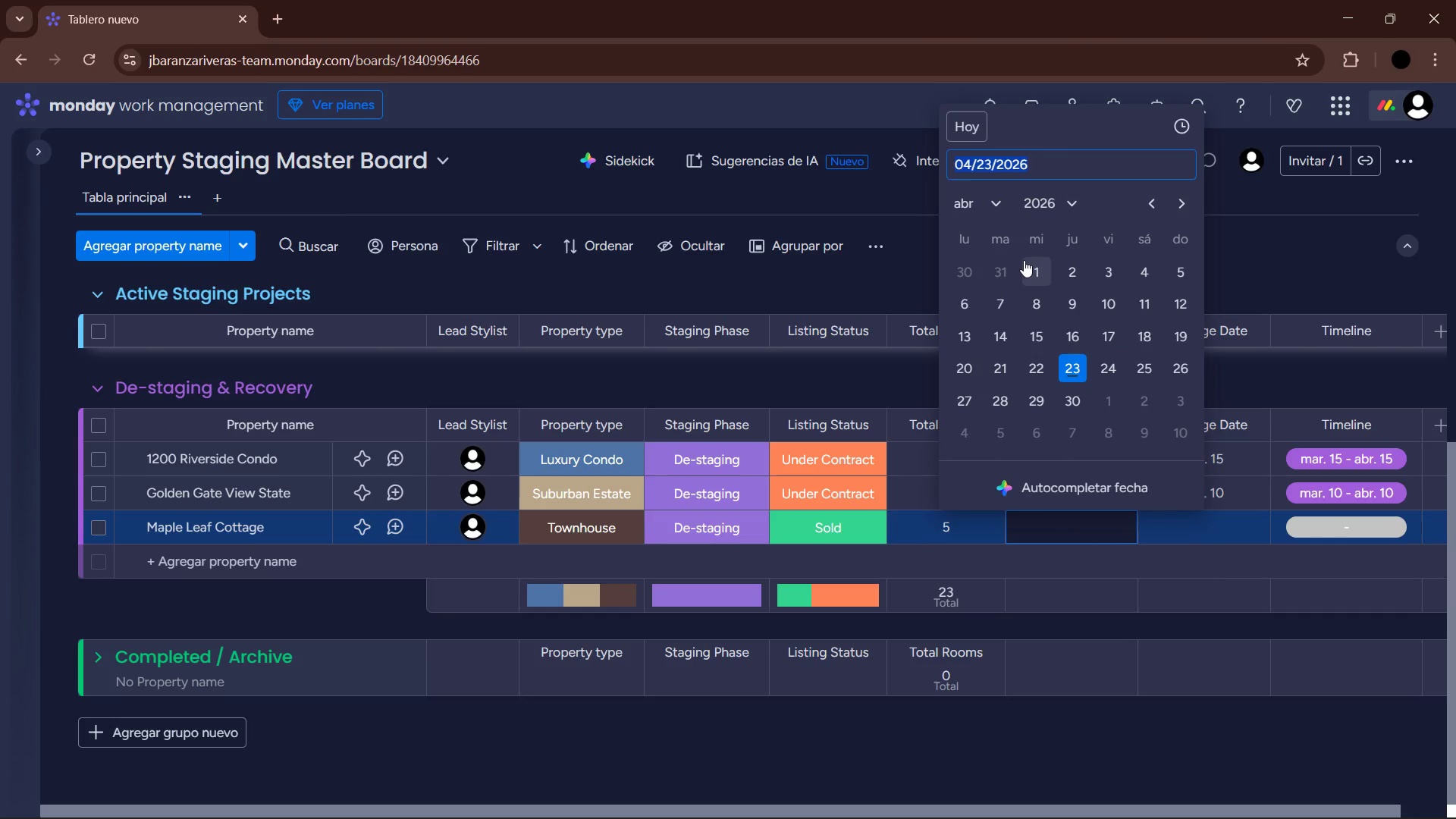 
left_click([993, 206])
 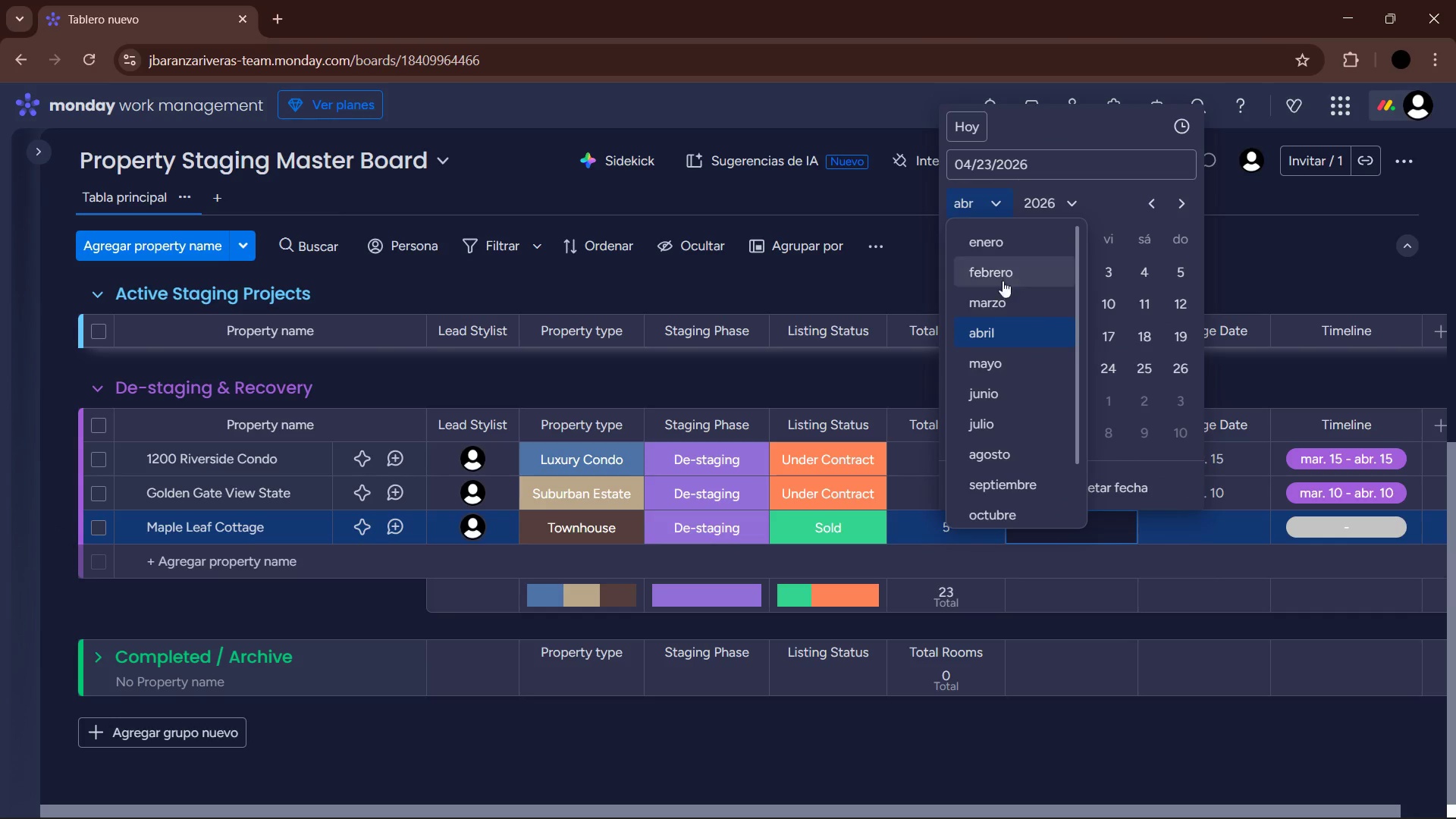 
left_click([1000, 300])
 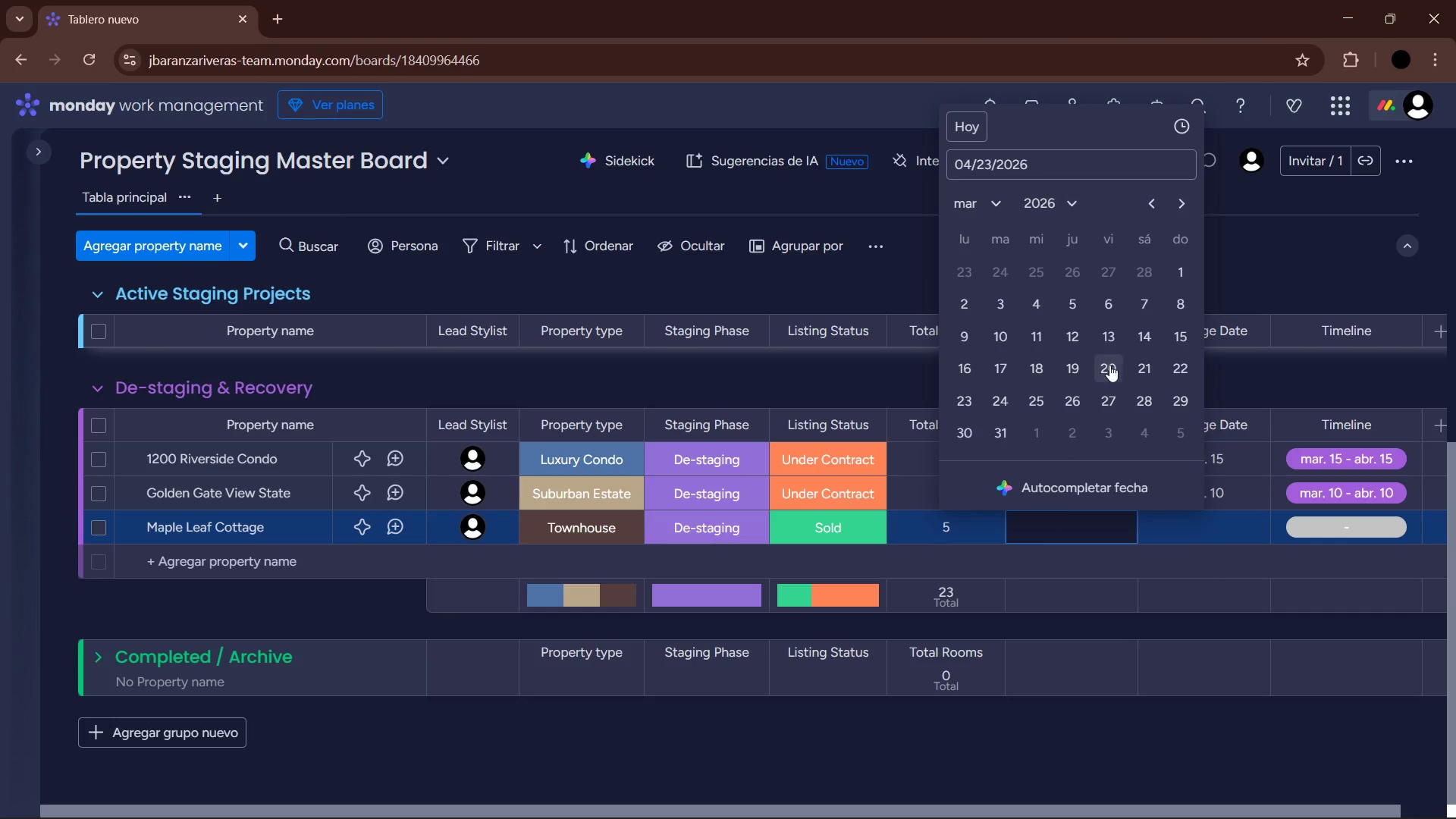 
left_click([1112, 377])
 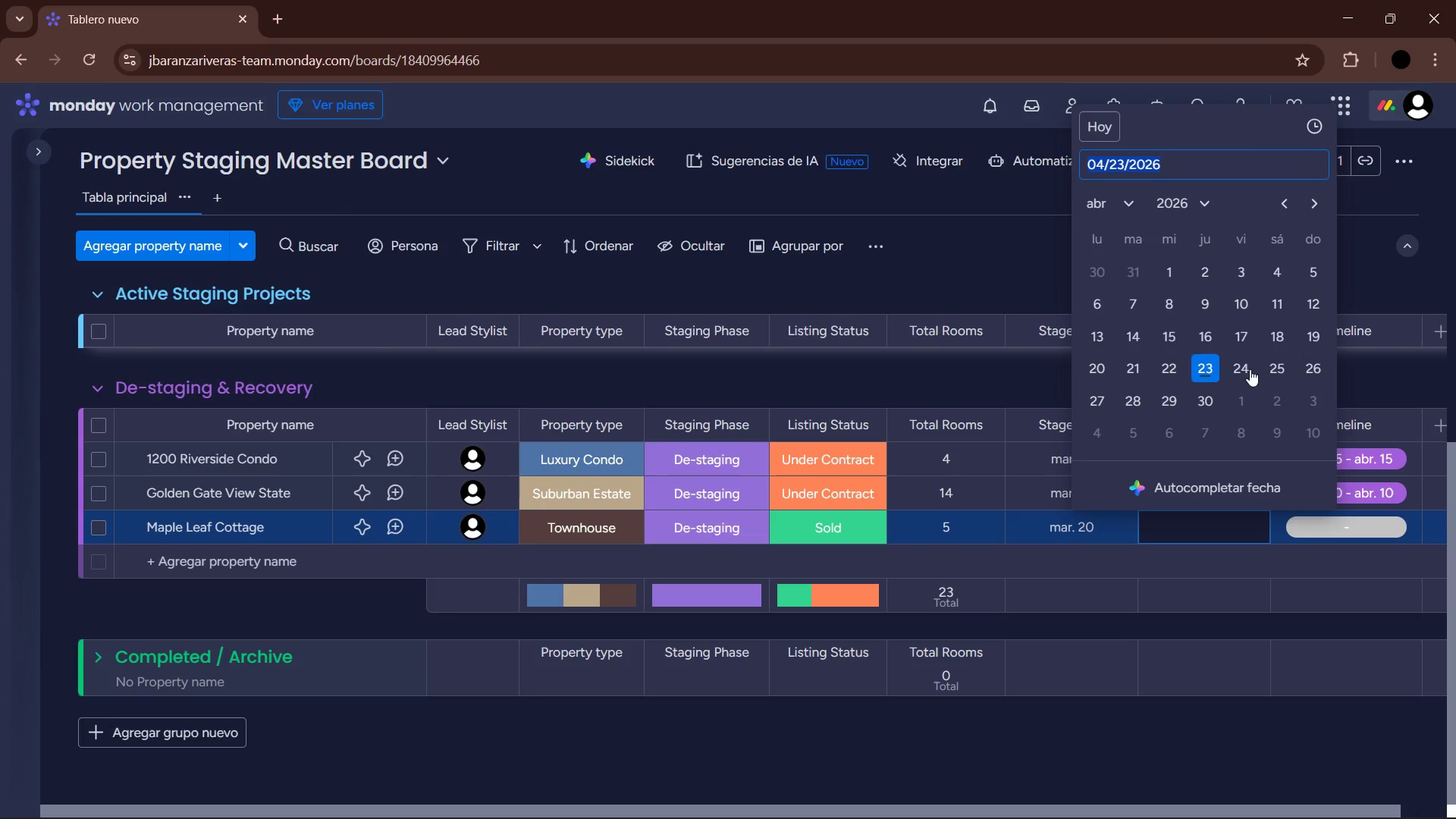 
left_click([1107, 369])
 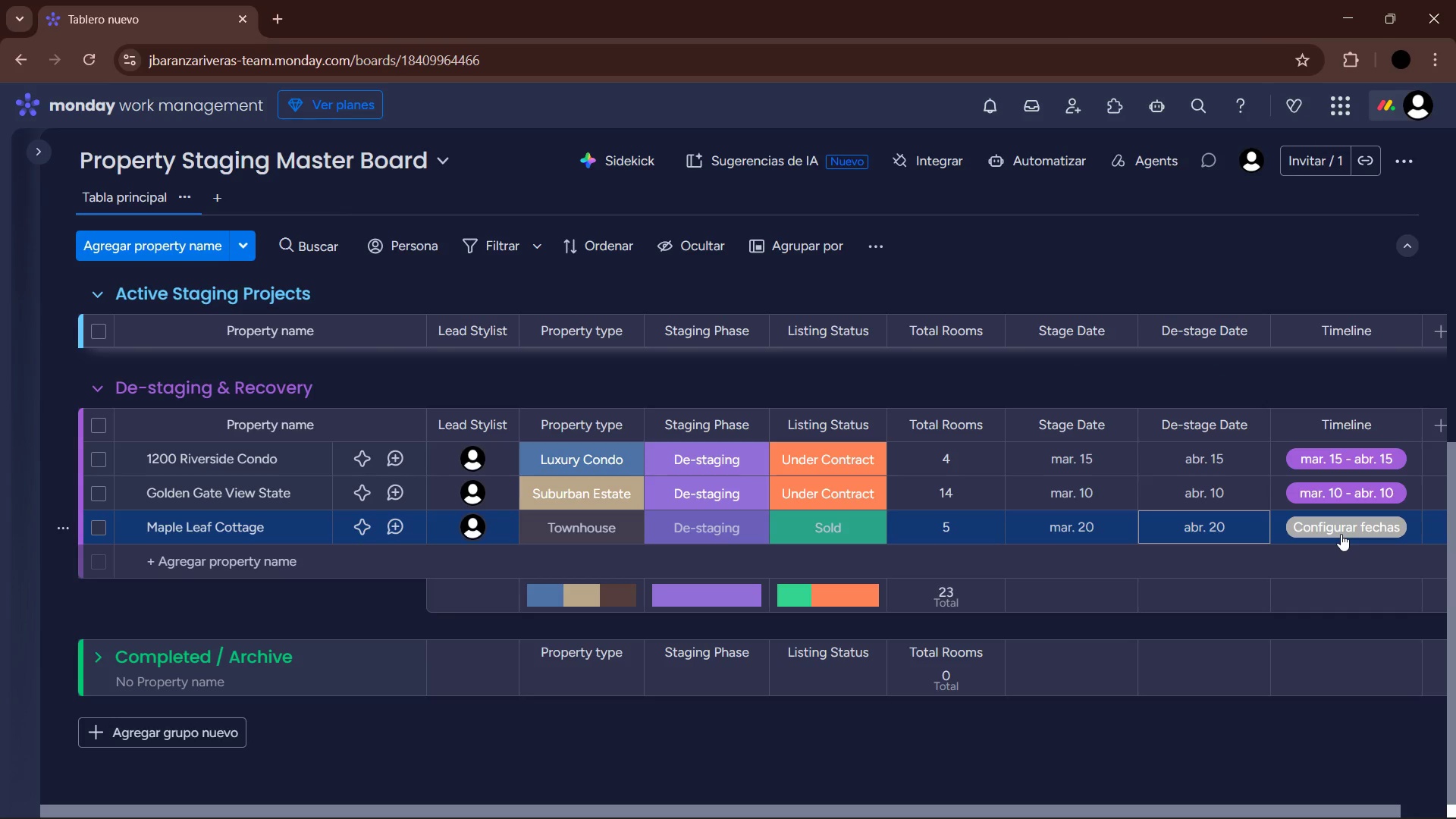 
left_click([1341, 534])
 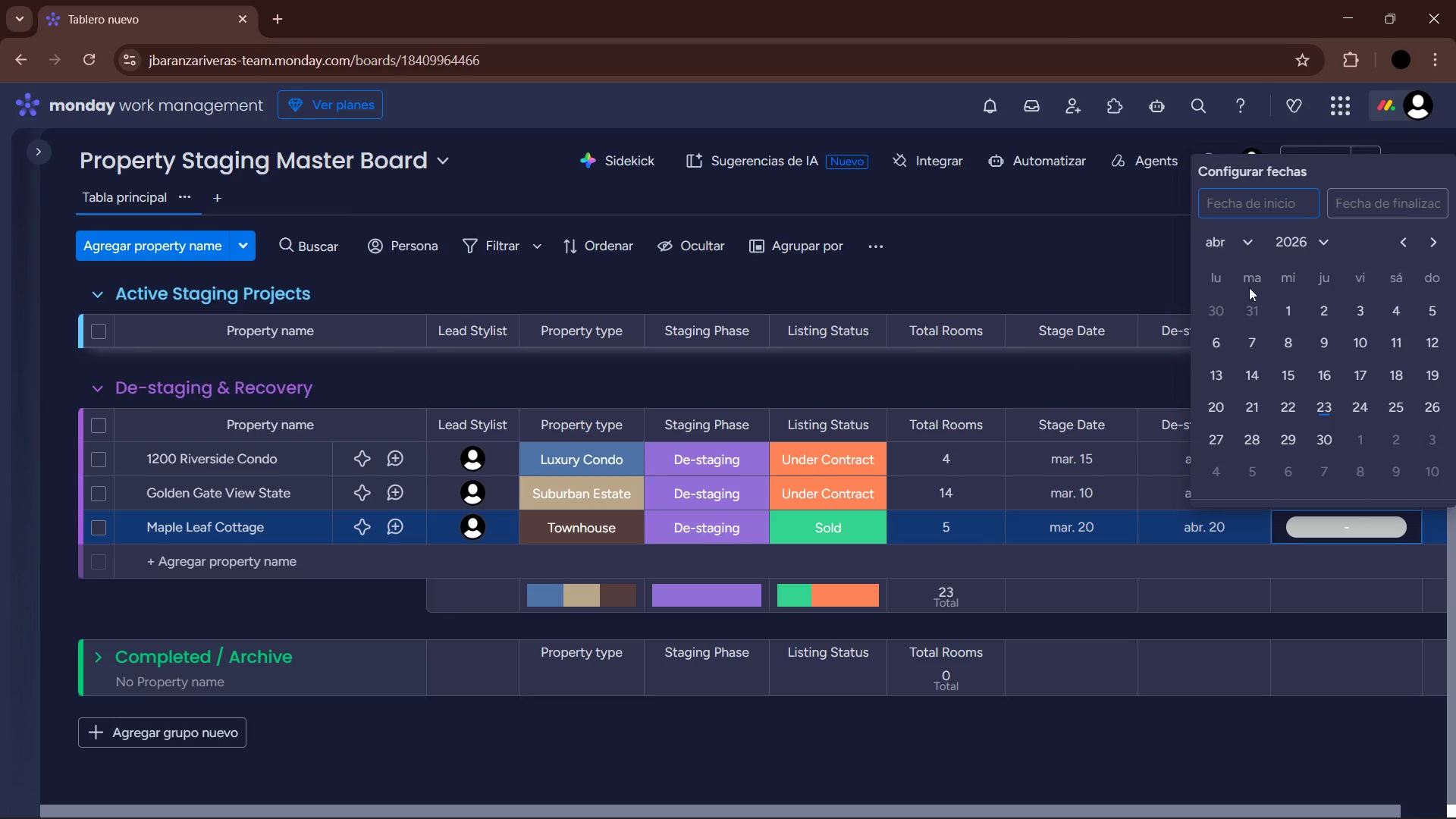 
left_click([1233, 247])
 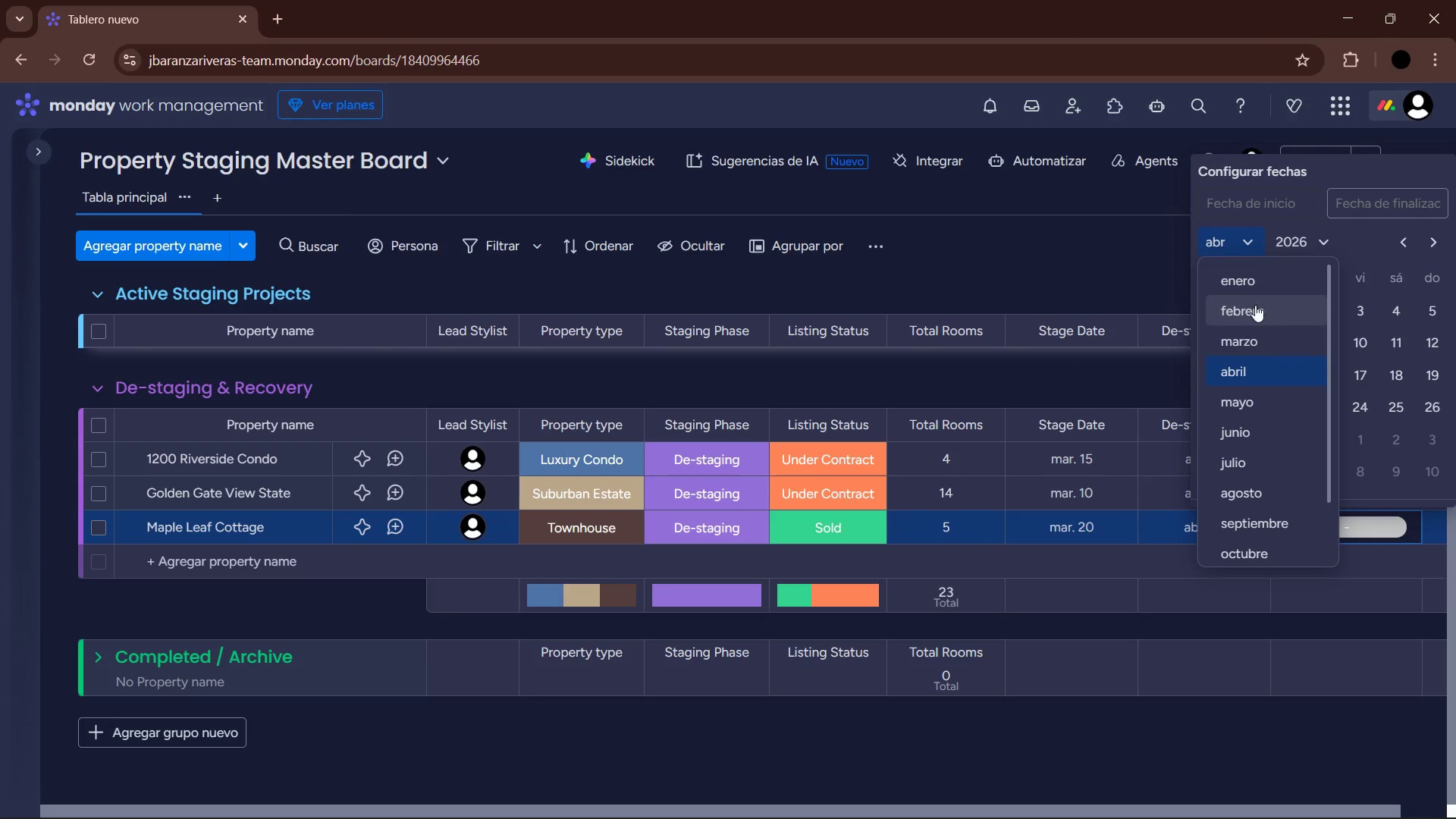 
left_click([1258, 340])
 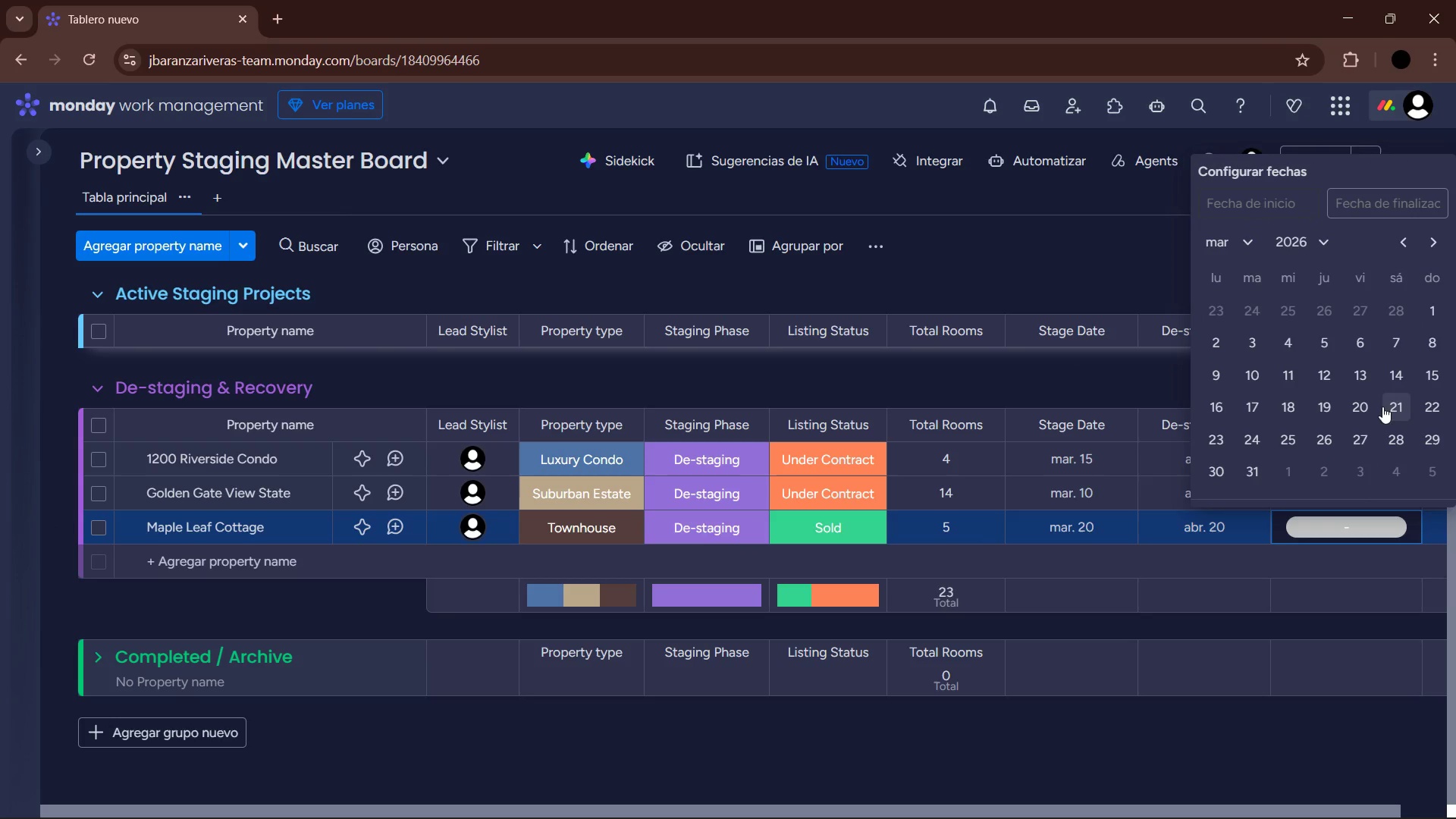 
left_click([1370, 400])
 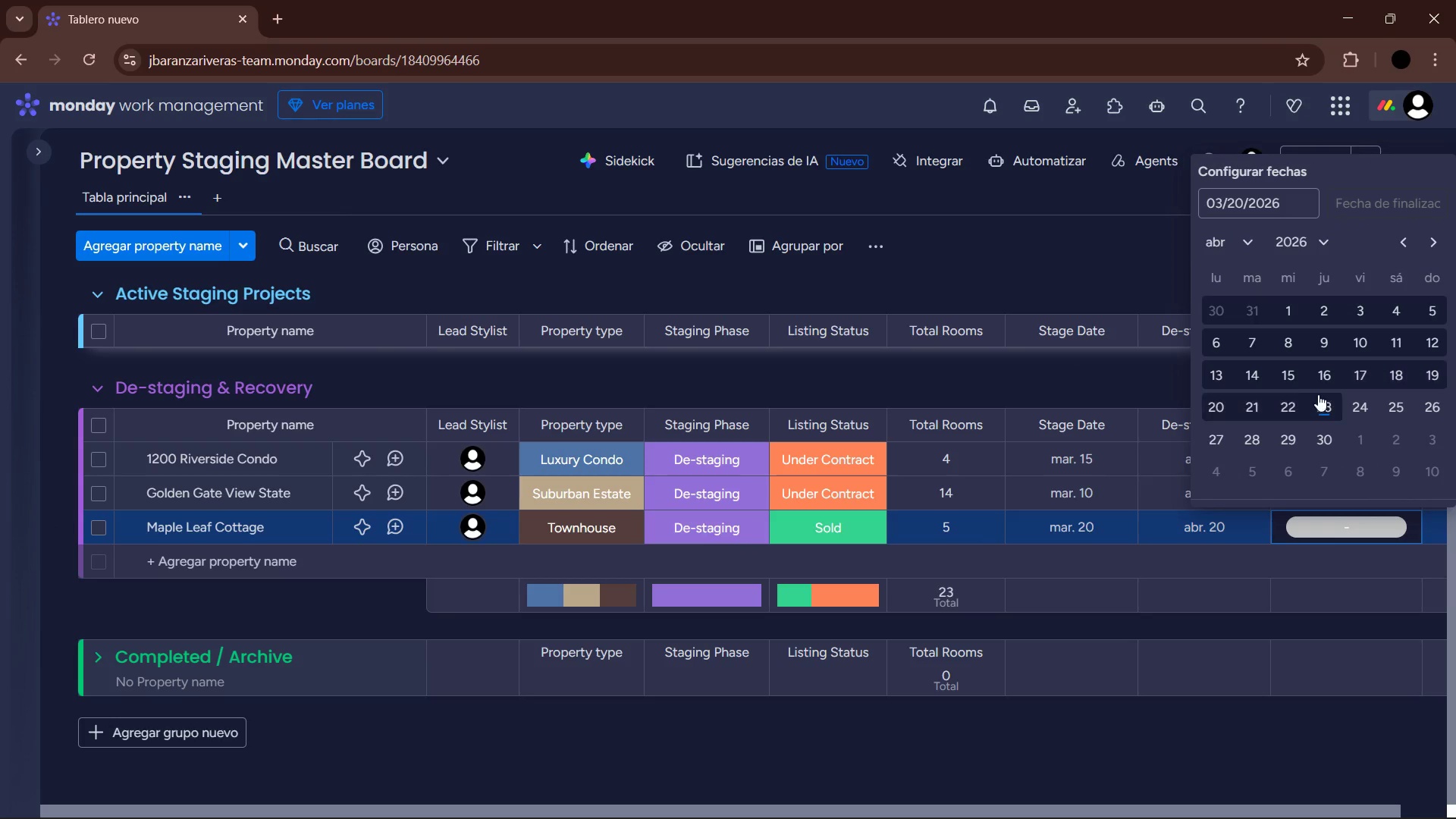 
left_click([1219, 407])
 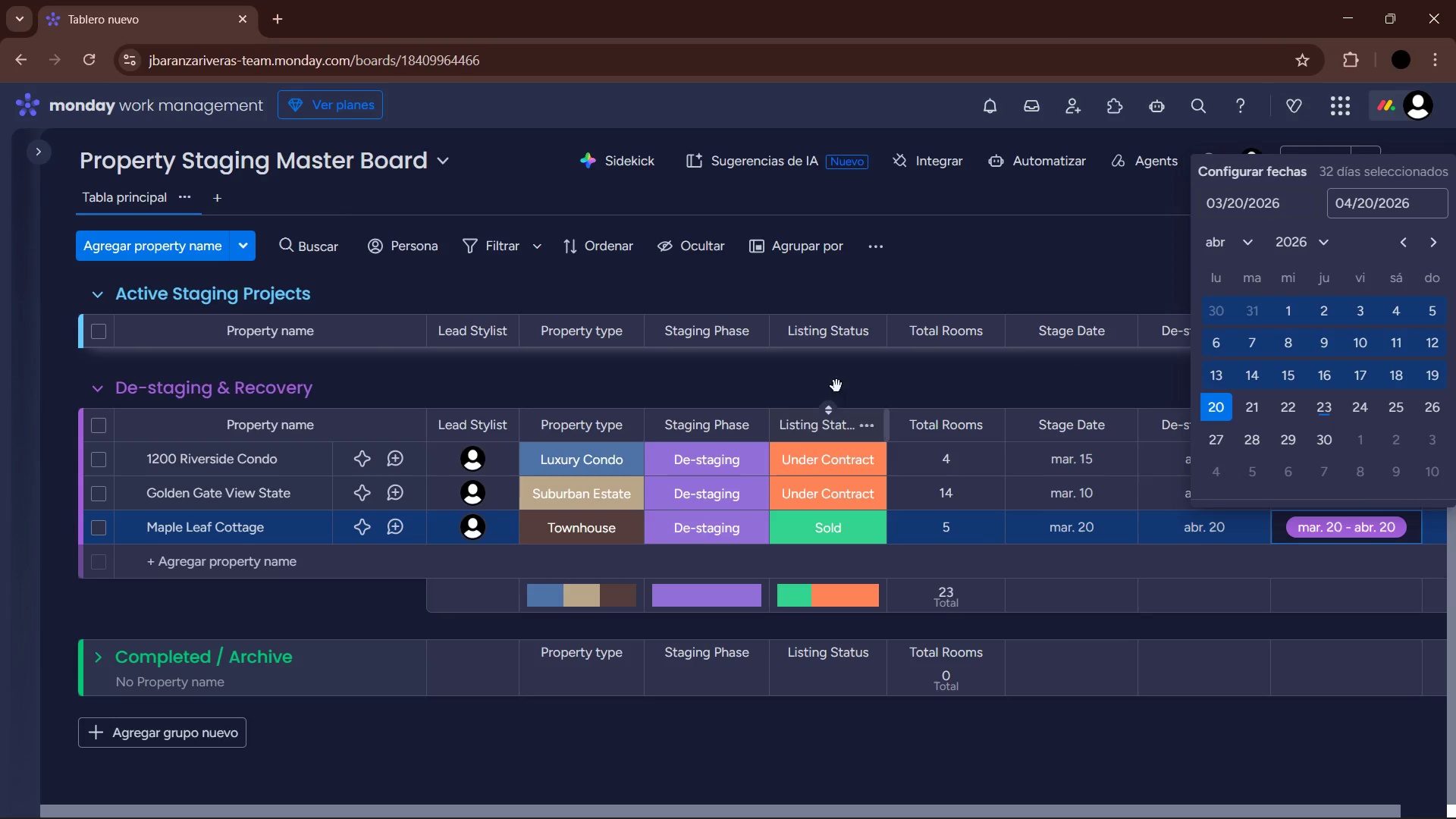 
left_click([852, 379])
 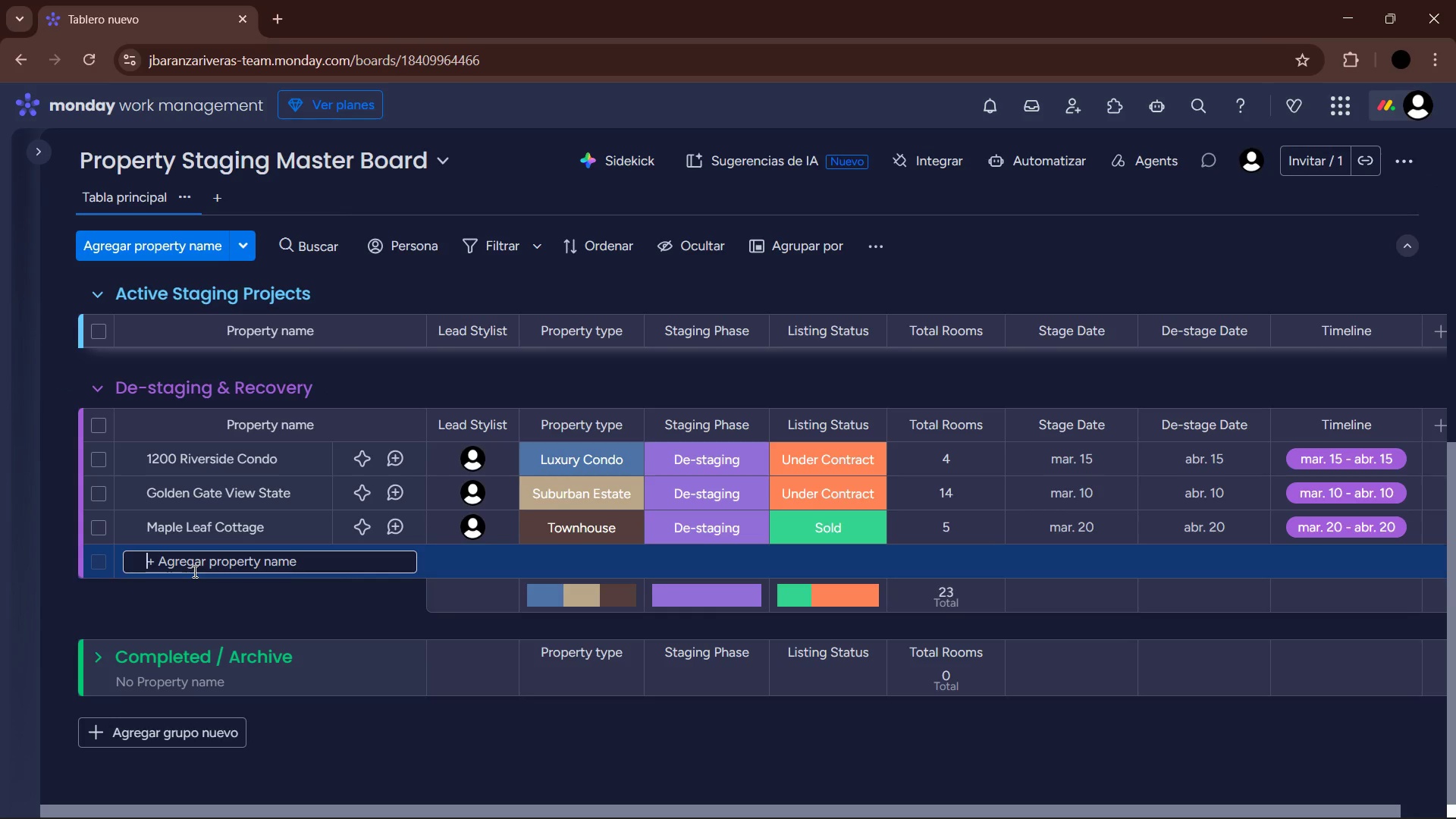 
wait(7.62)
 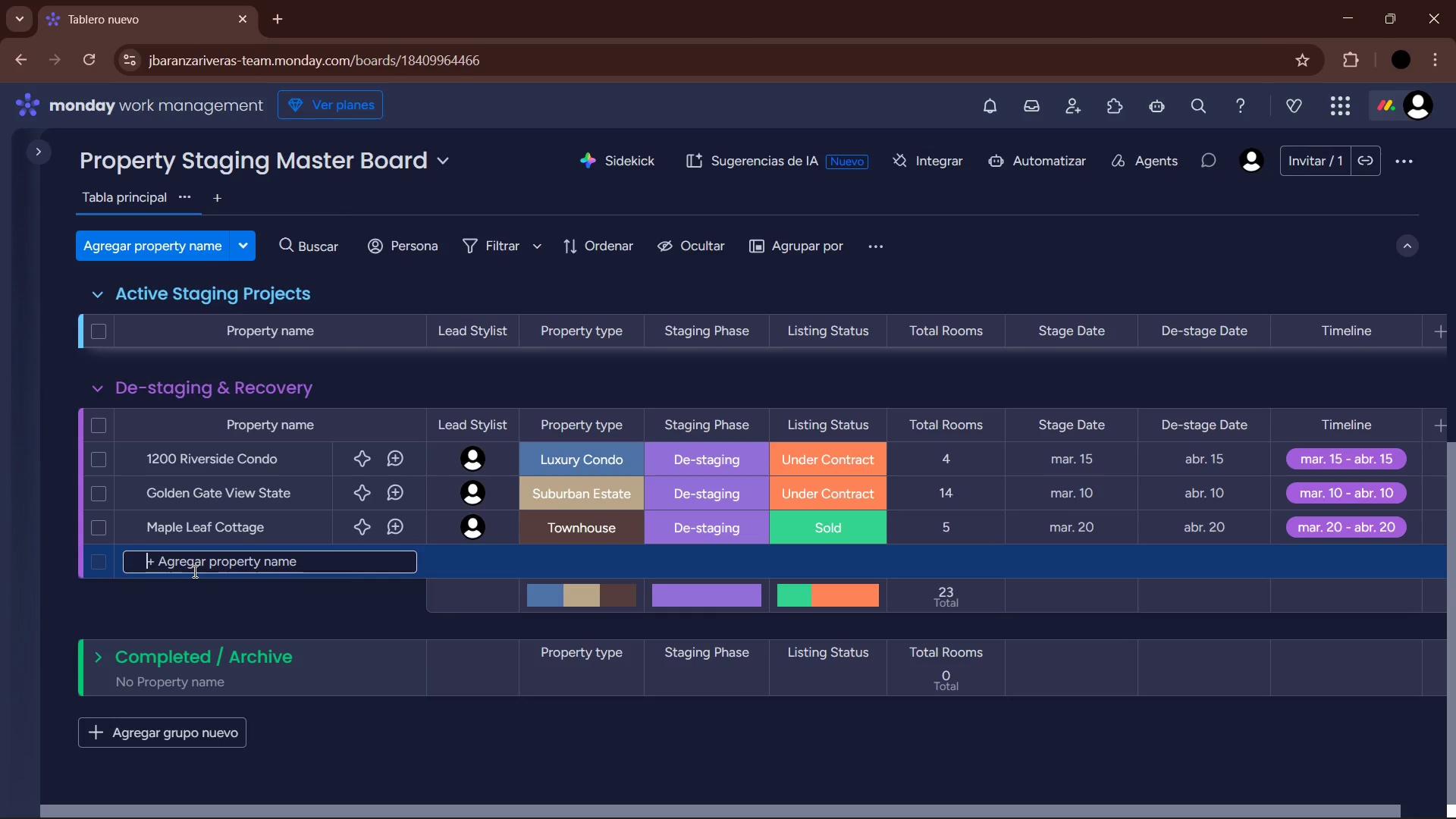 
type(Skyline Tower 15C)
 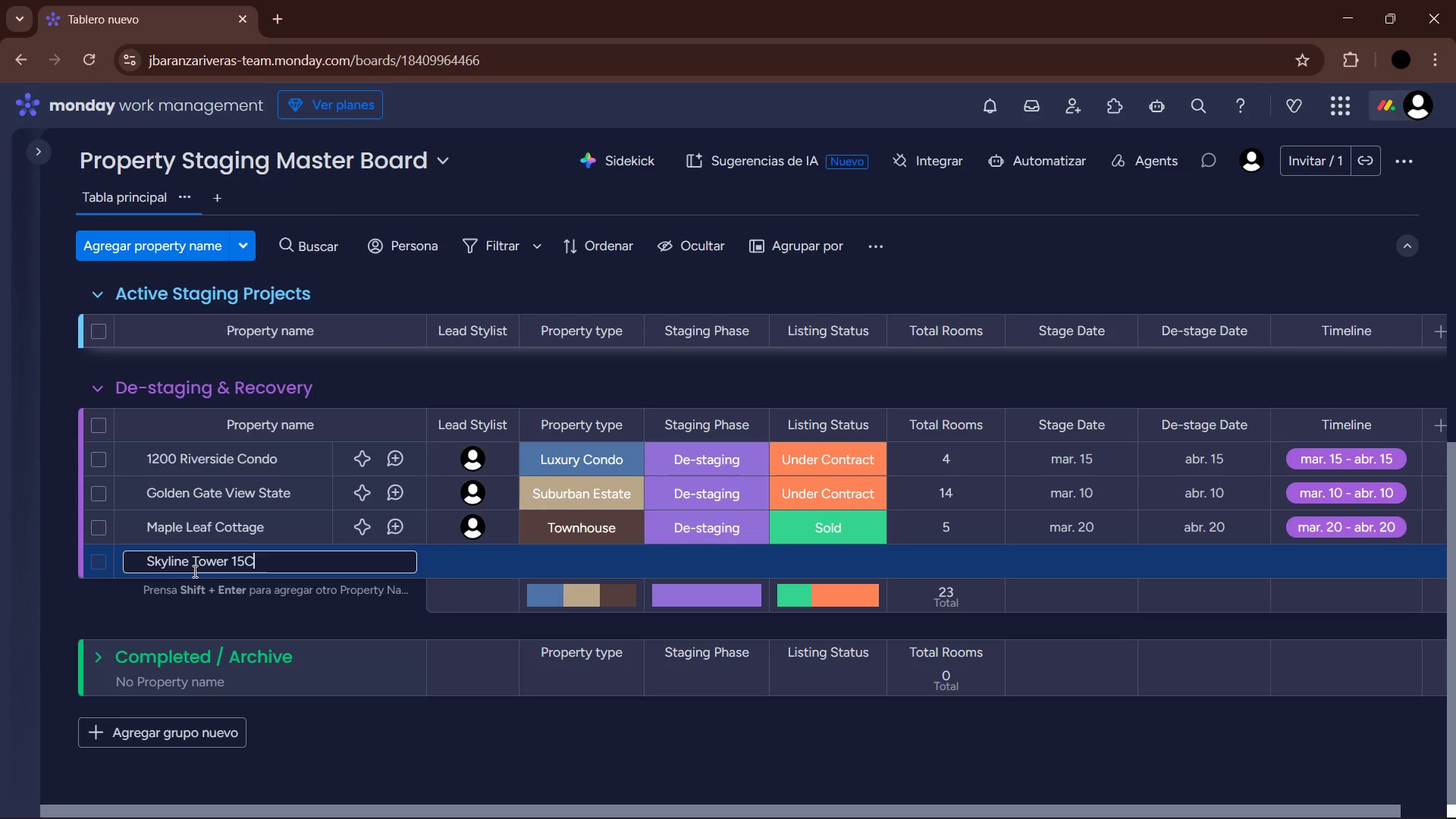 
key(Enter)
 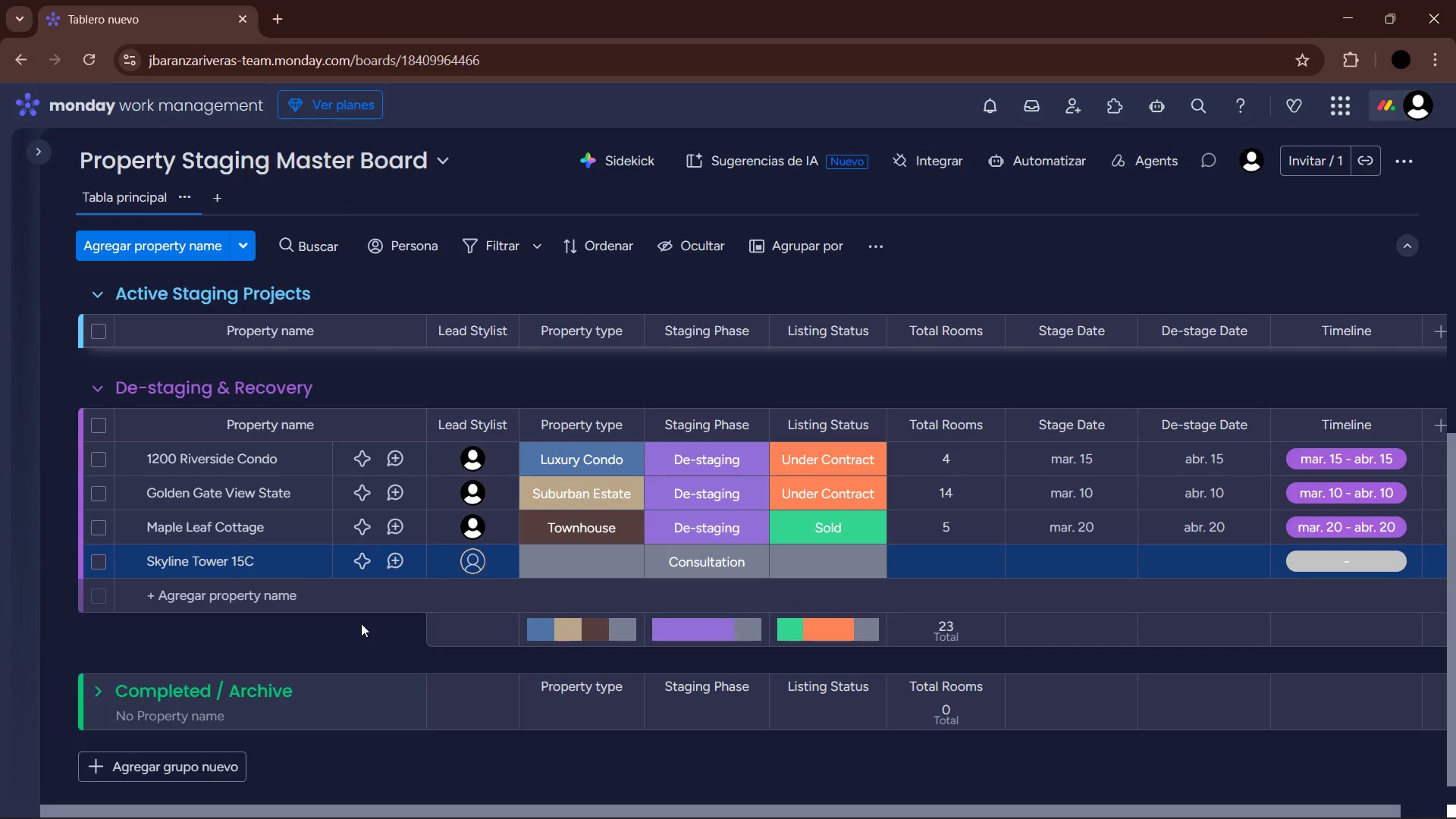 
wait(6.0)
 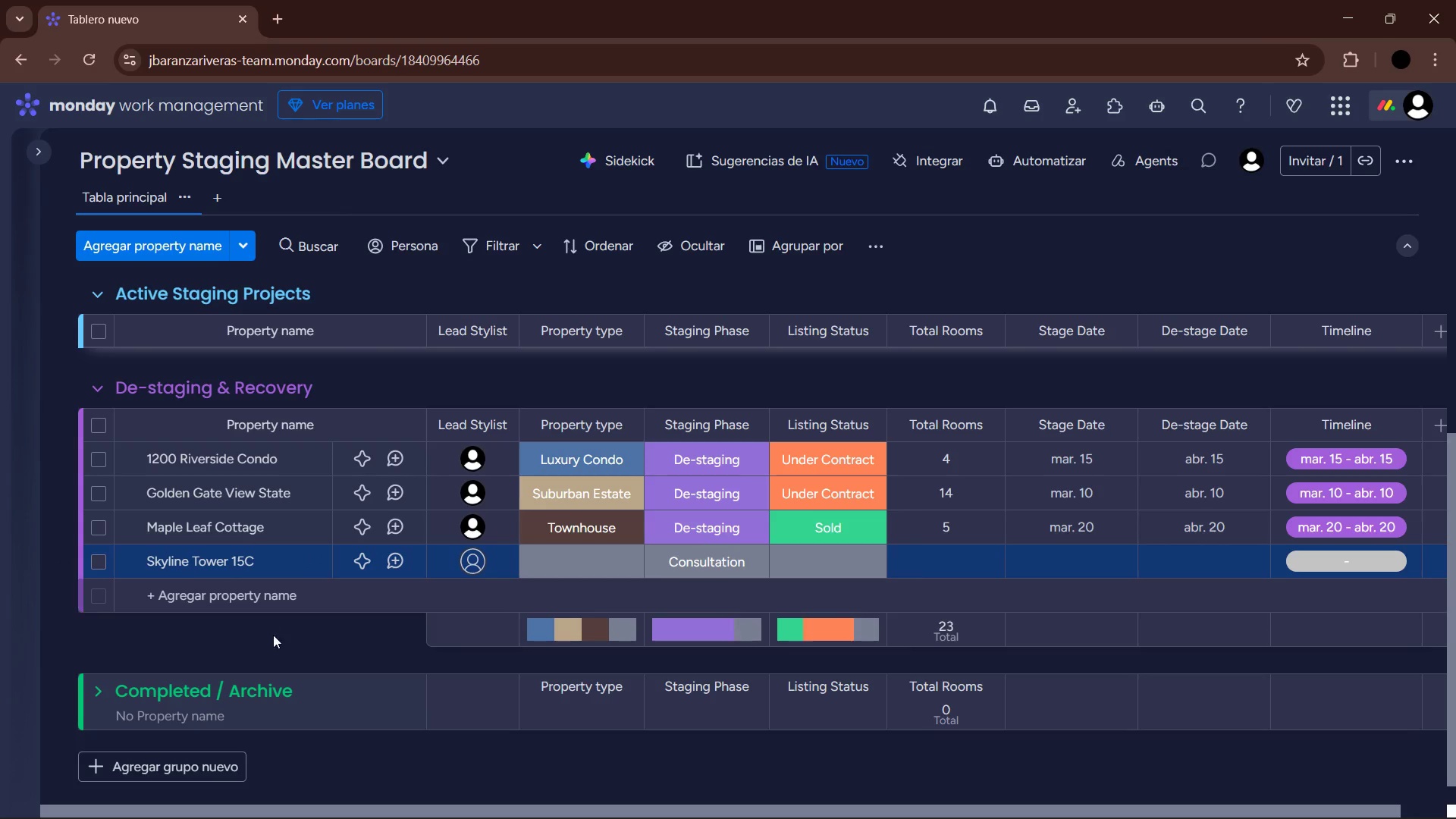 
left_click([595, 558])
 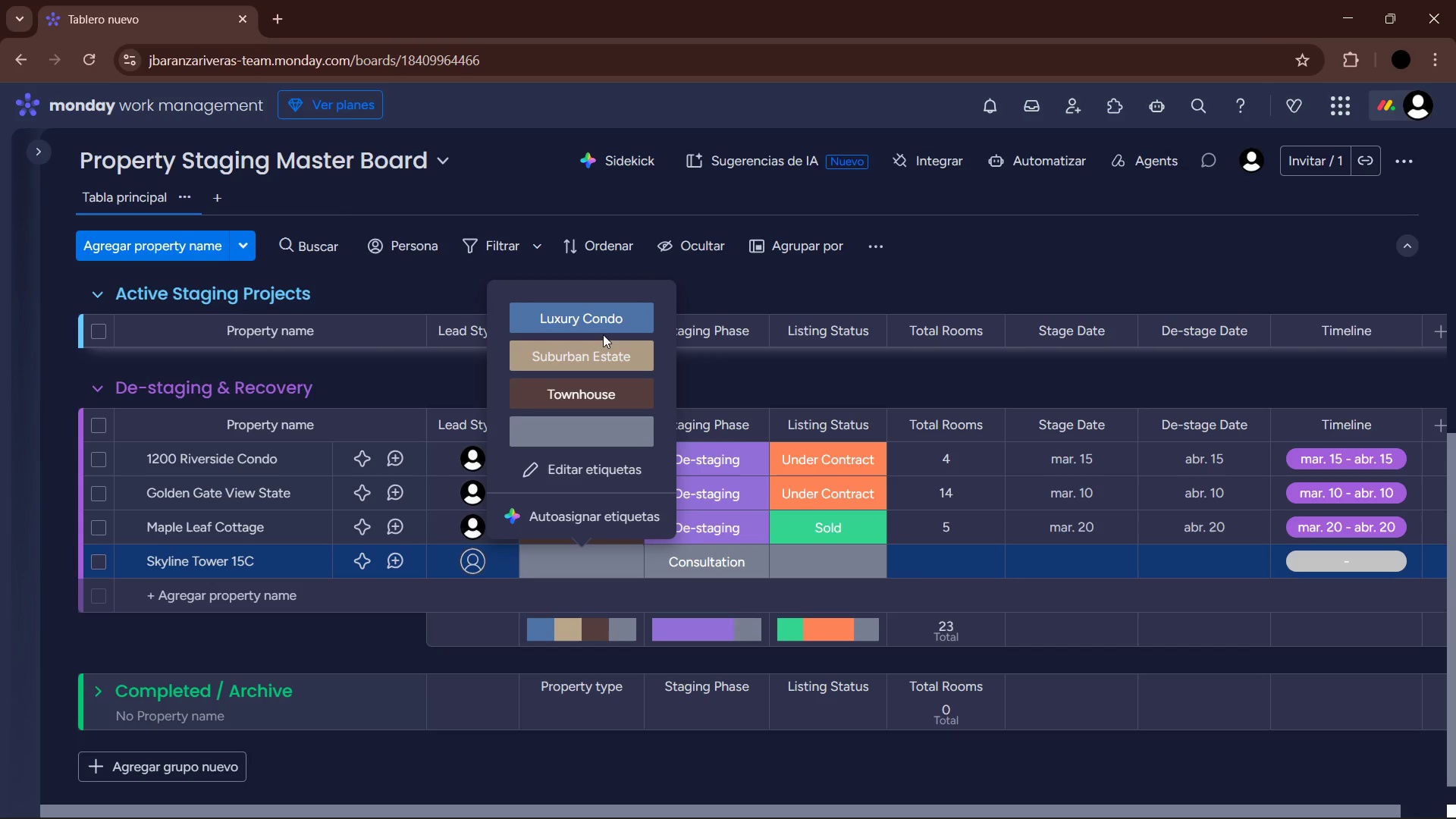 
left_click([603, 331])
 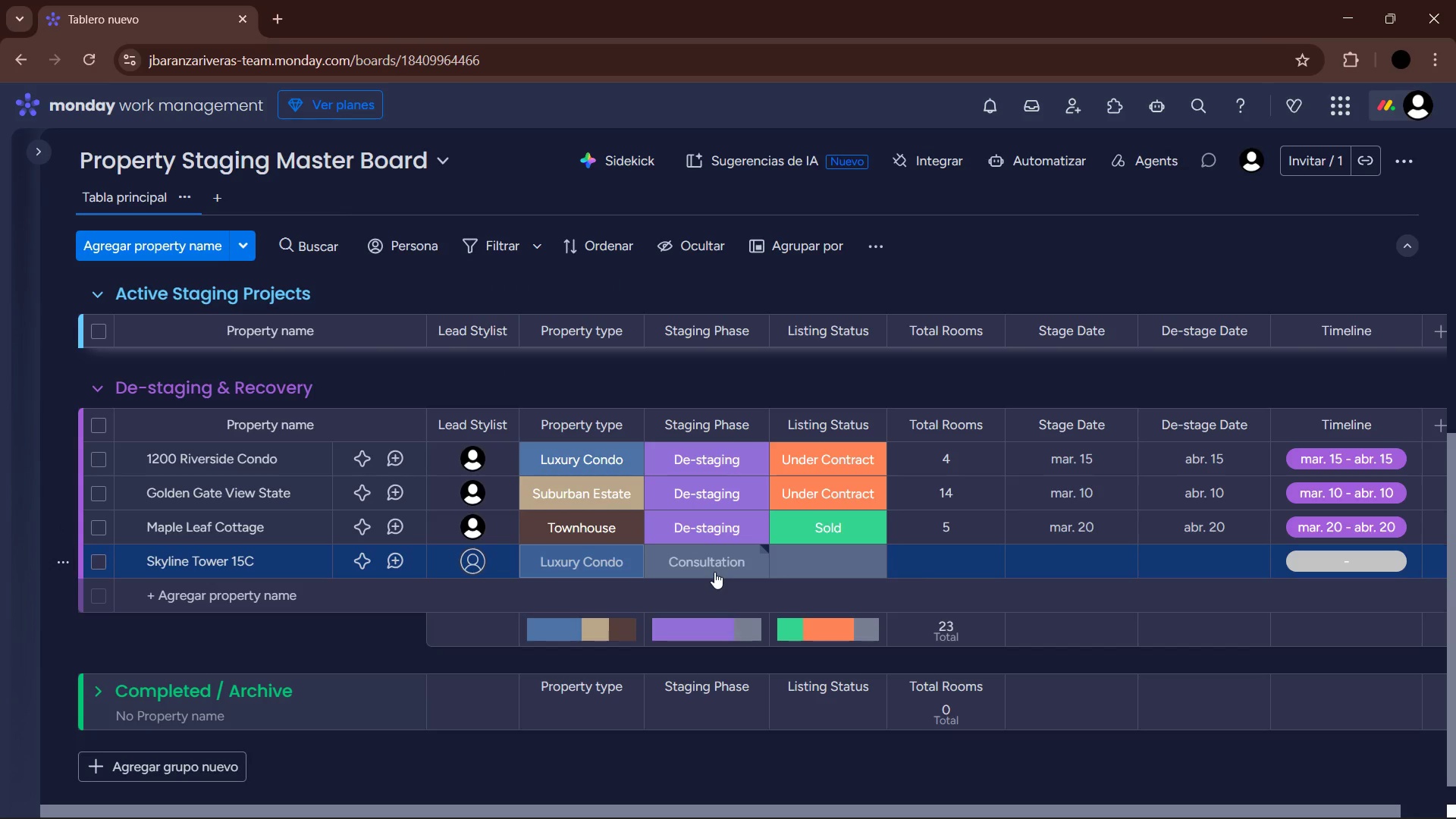 
scroll: coordinate [714, 572], scroll_direction: up, amount: 2.0
 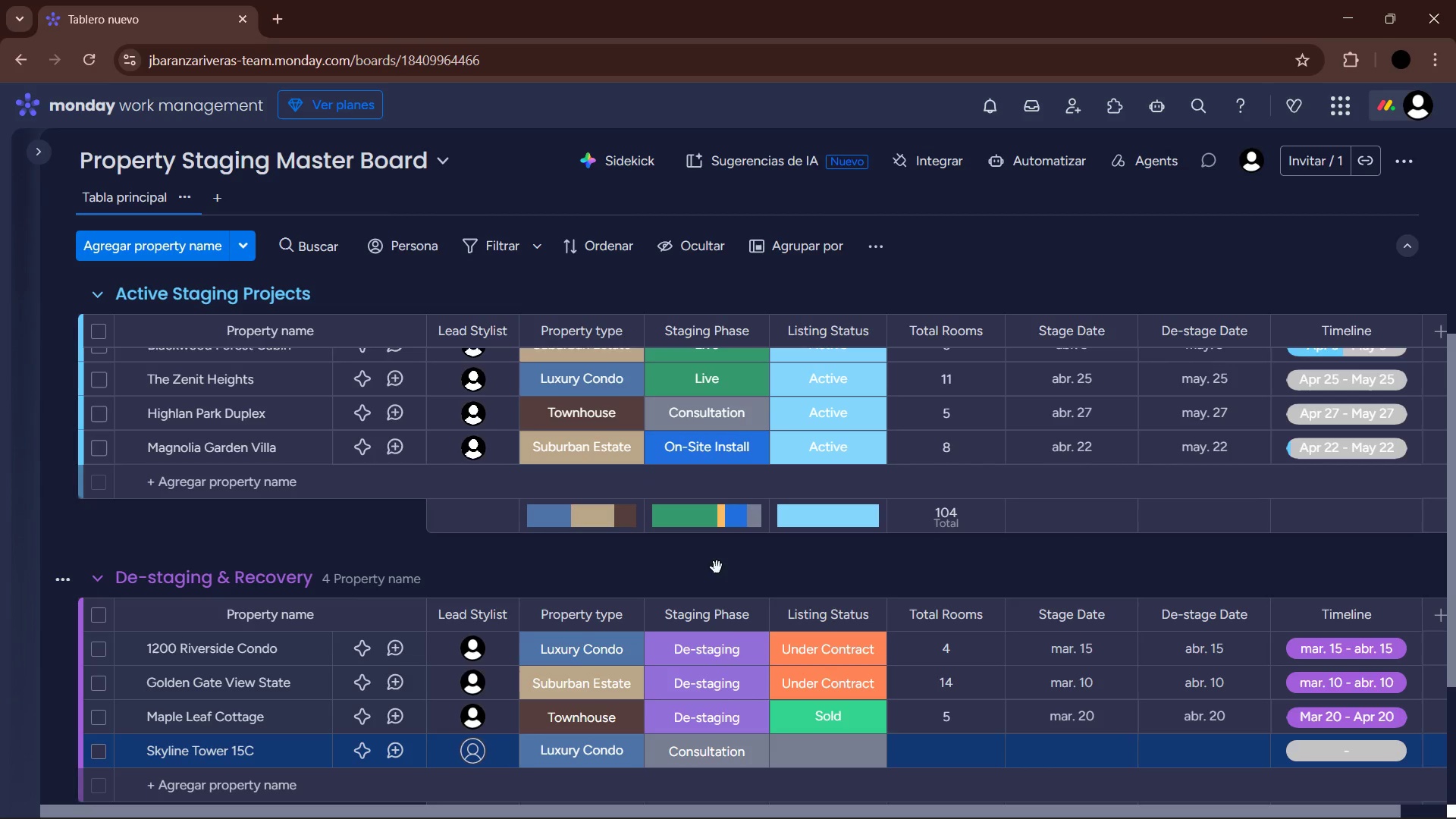 
scroll: coordinate [717, 567], scroll_direction: down, amount: 2.0
 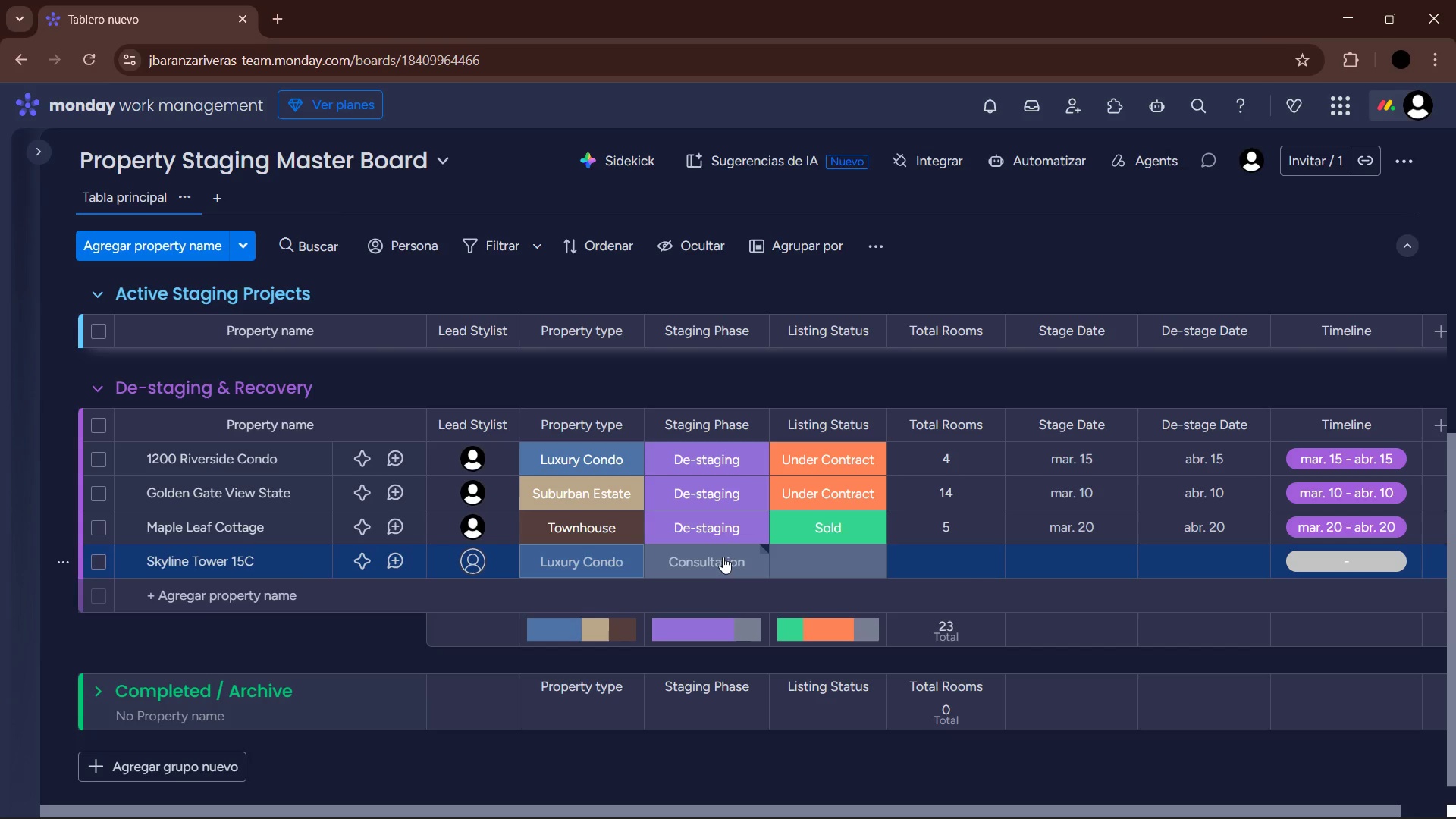 
wait(5.71)
 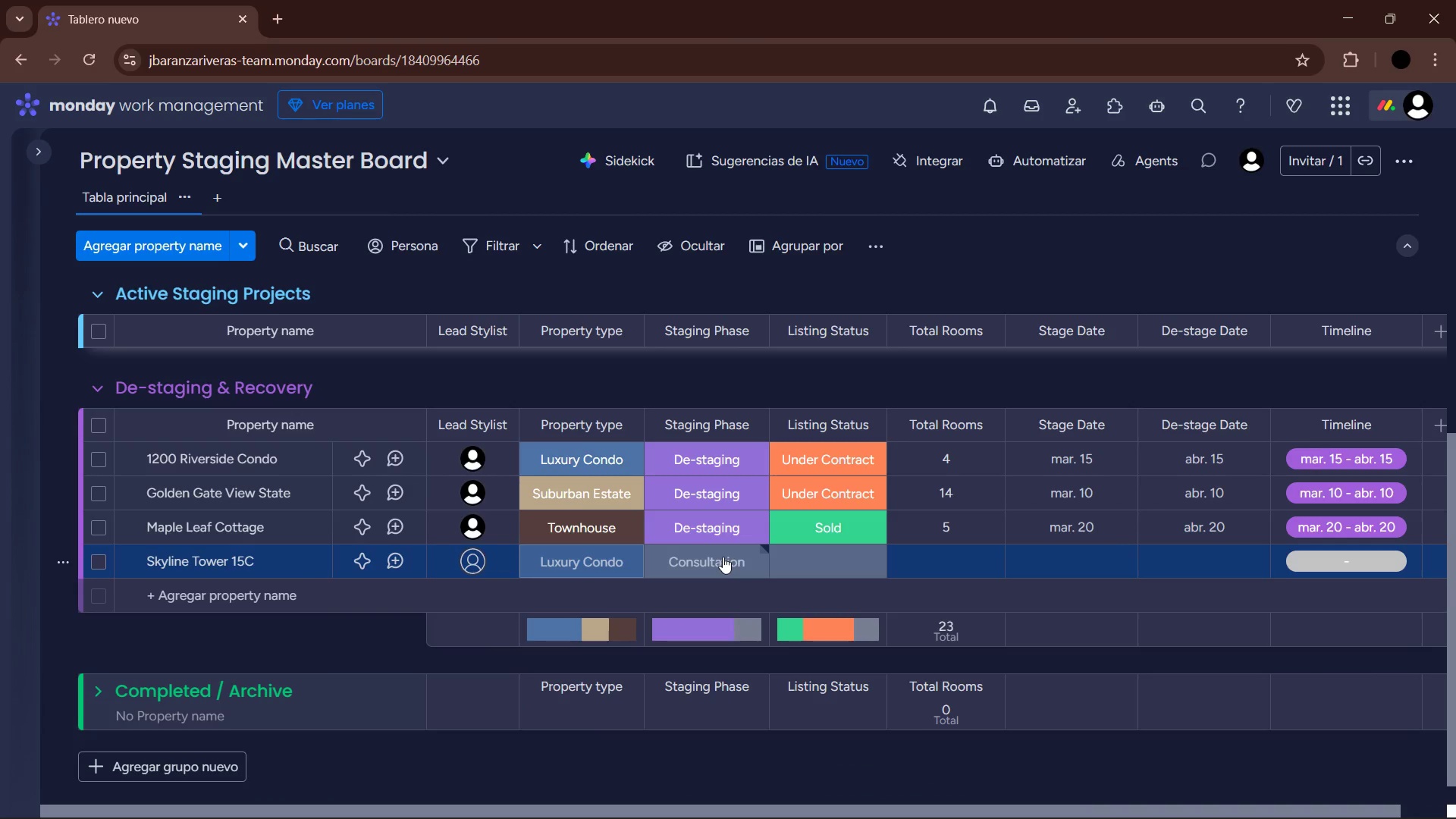 
left_click([723, 557])
 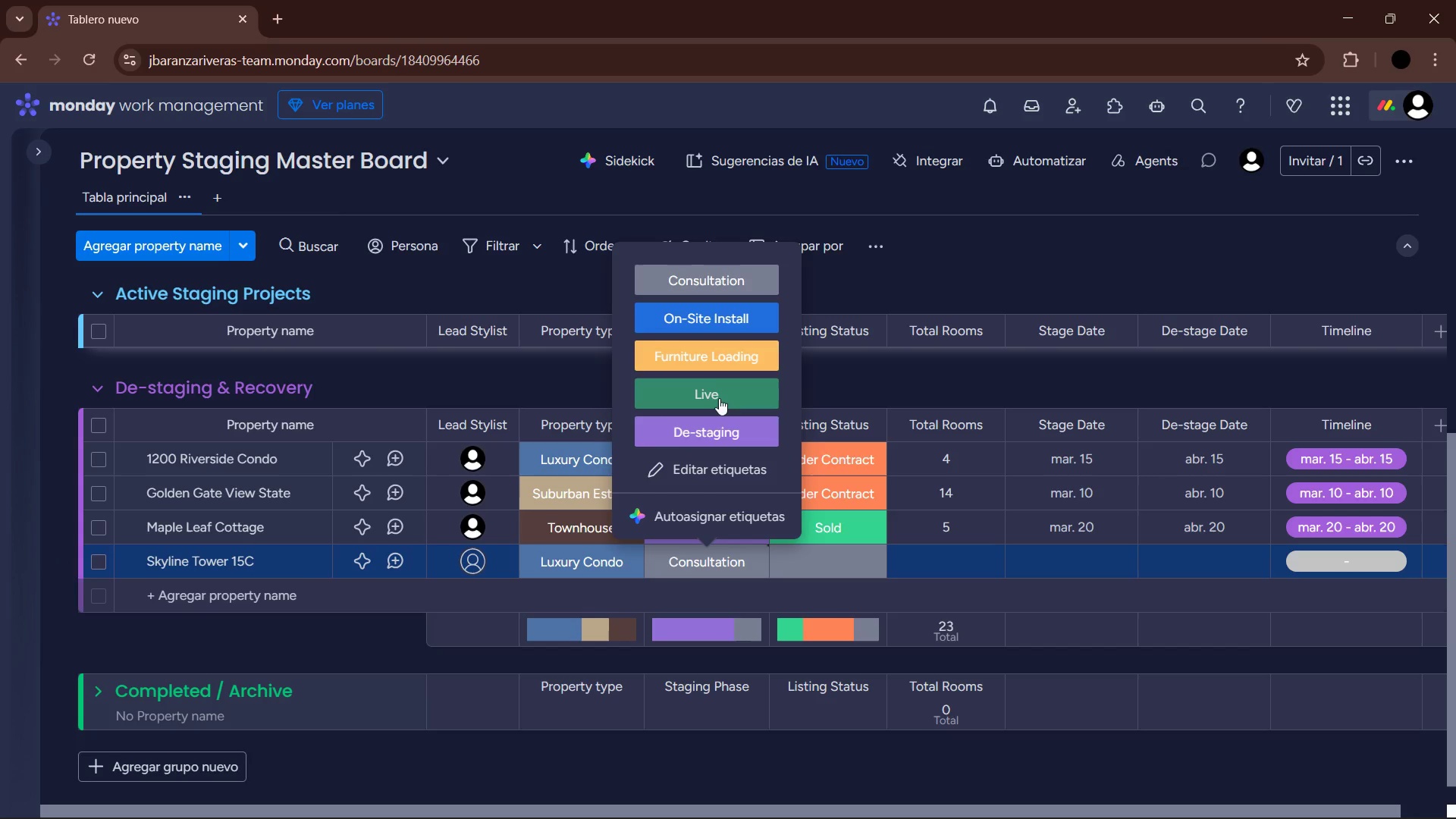 
left_click([708, 441])
 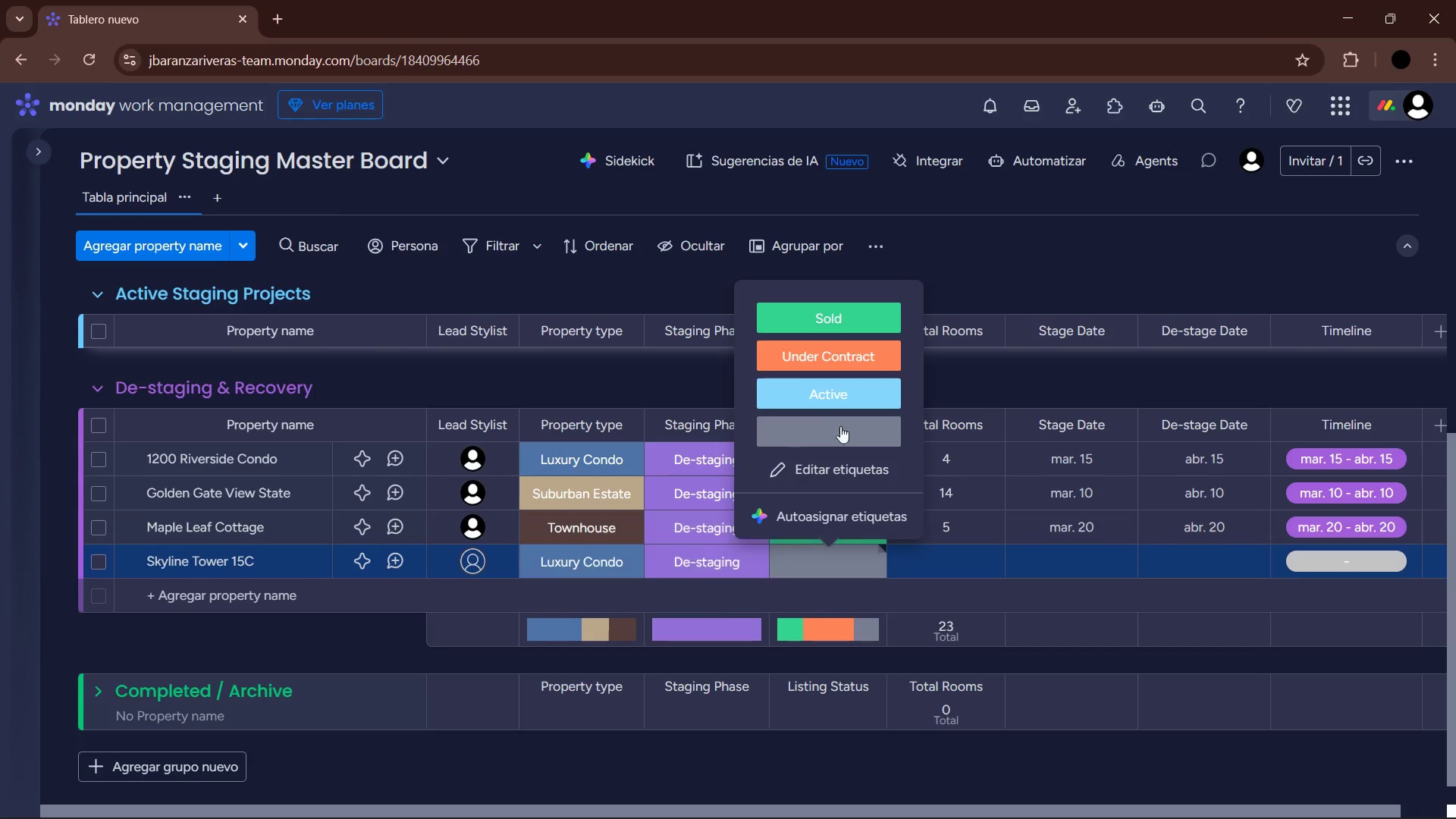 
left_click([827, 359])
 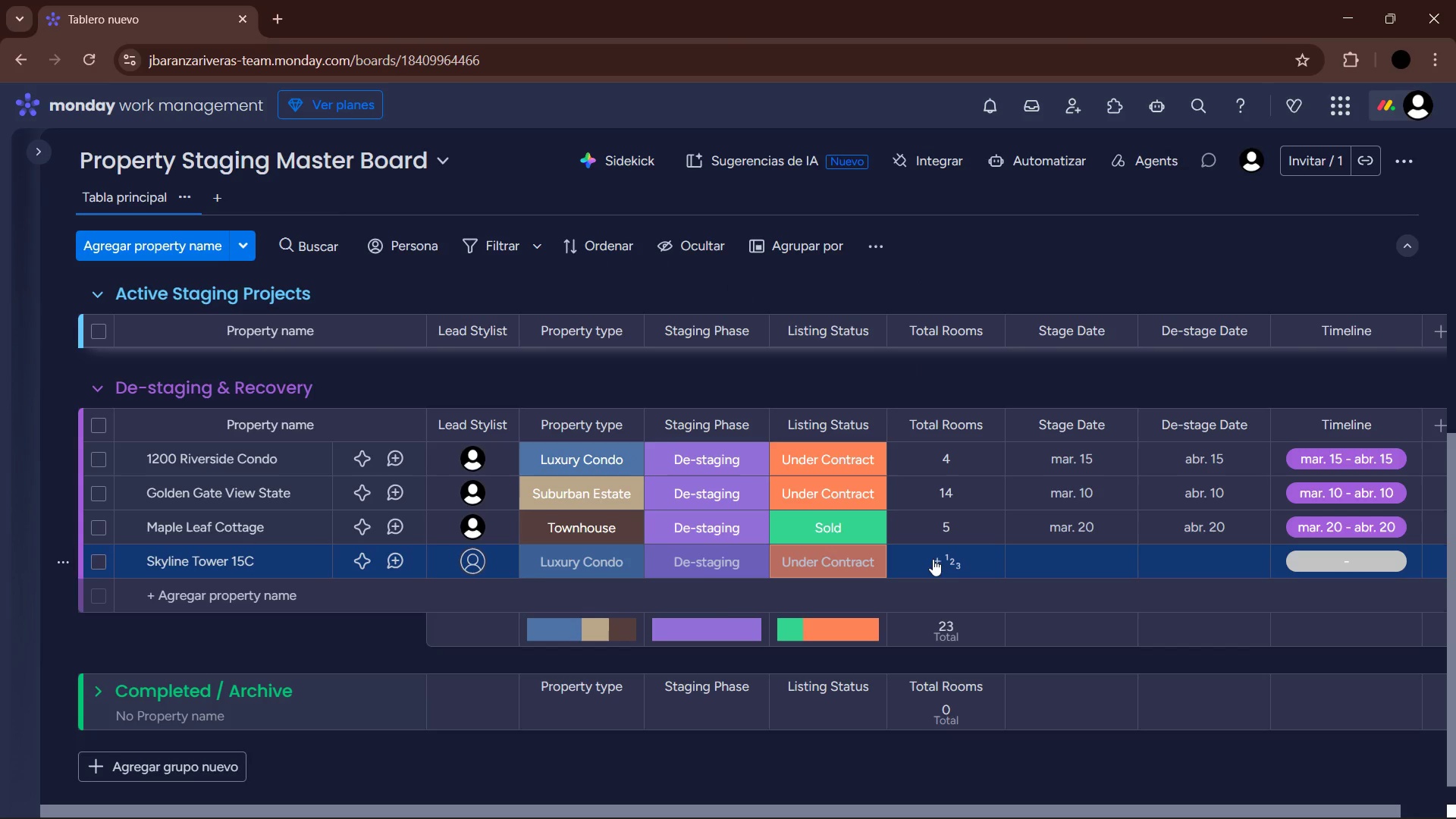 
left_click([940, 565])
 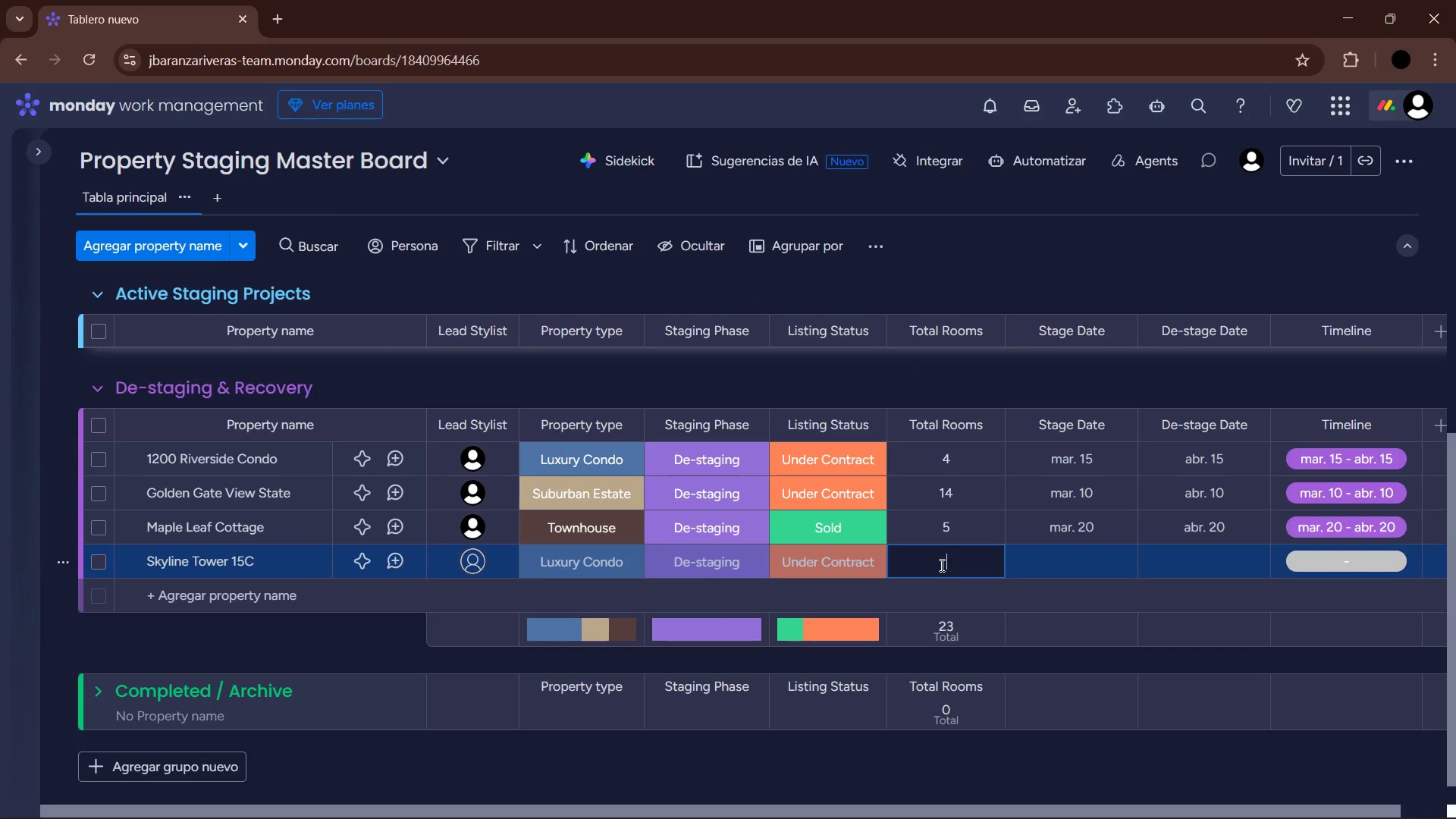 
key(NumpadEnter)
 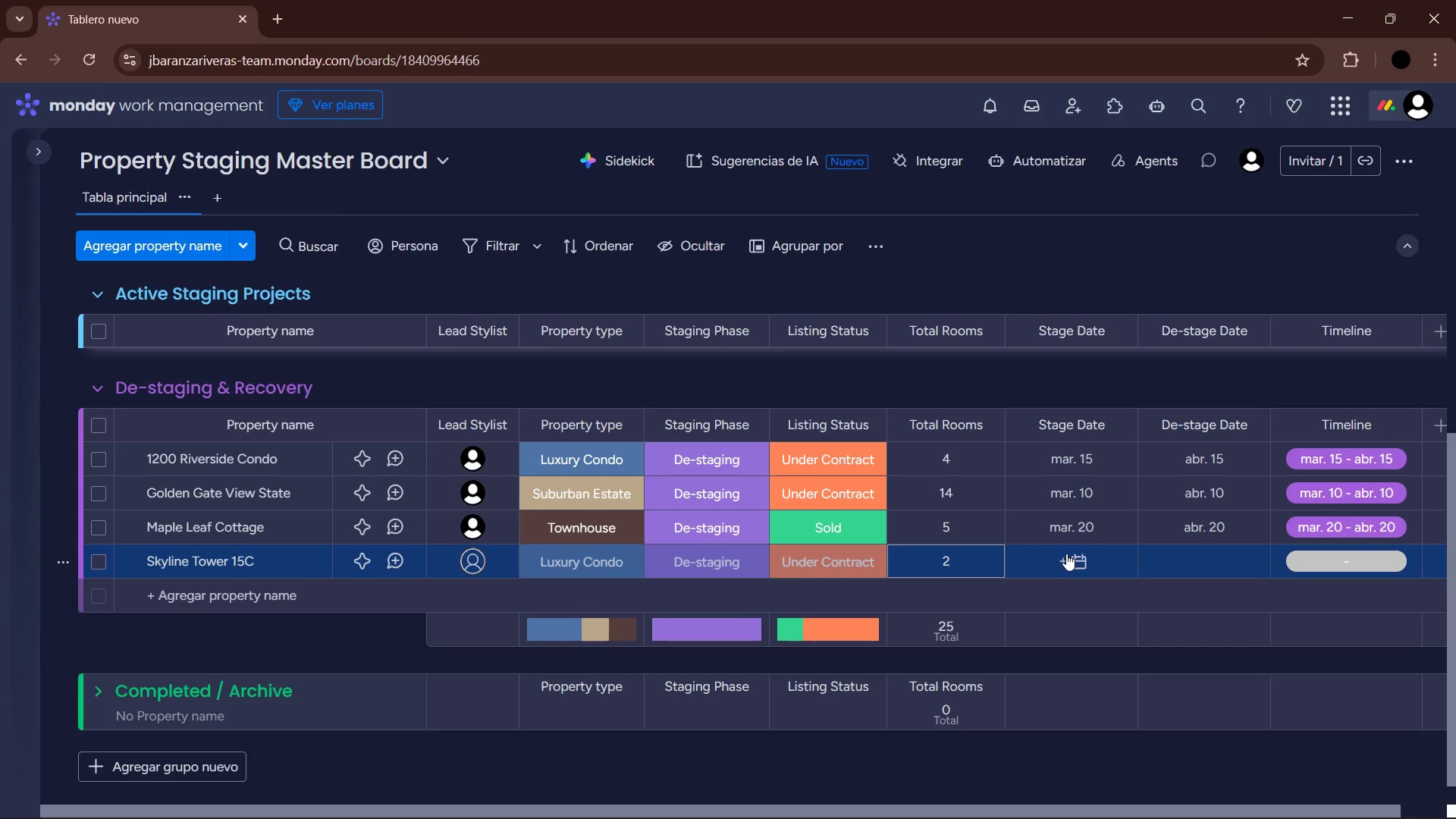 
wait(10.77)
 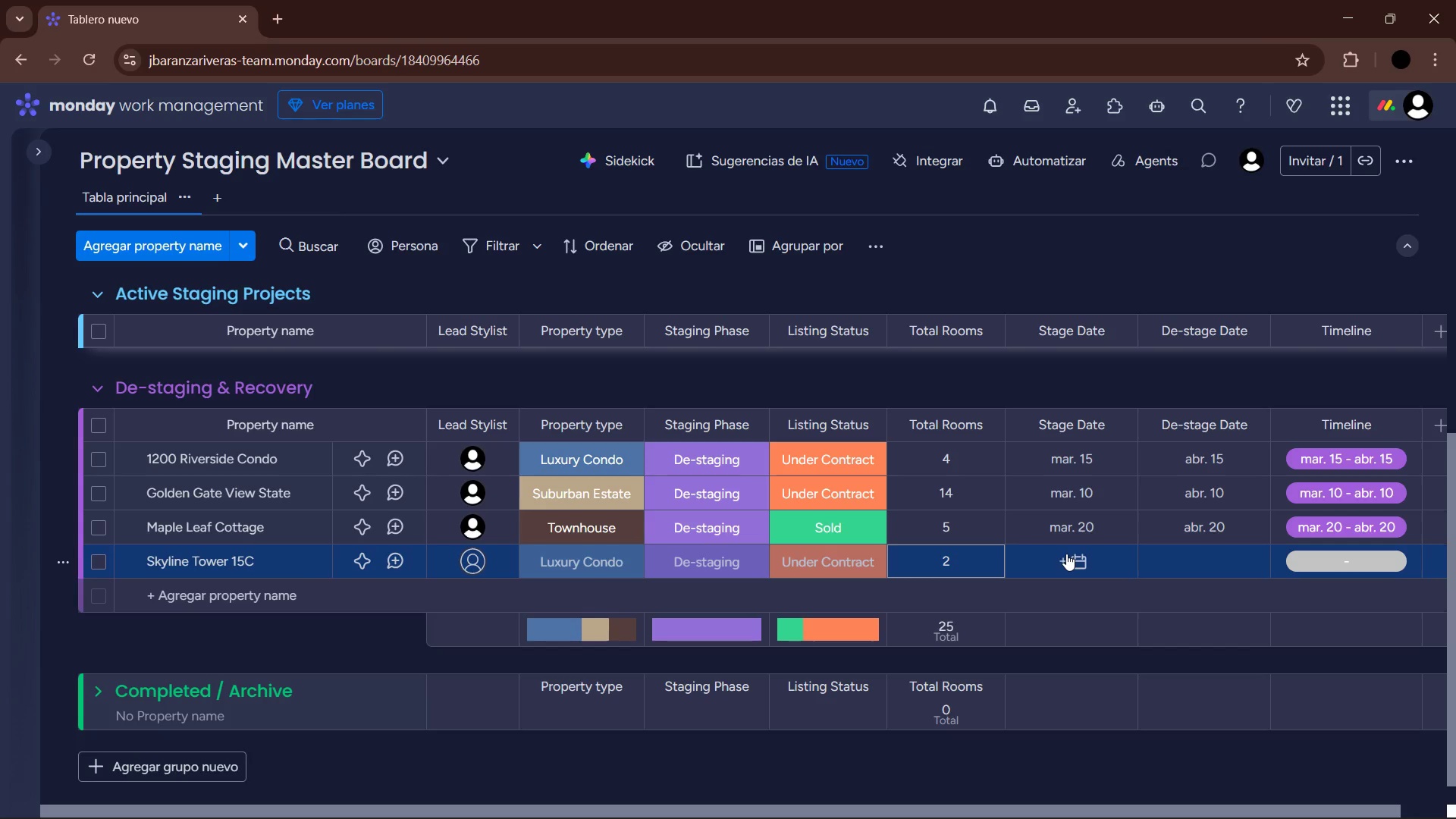 
left_click([1208, 523])
 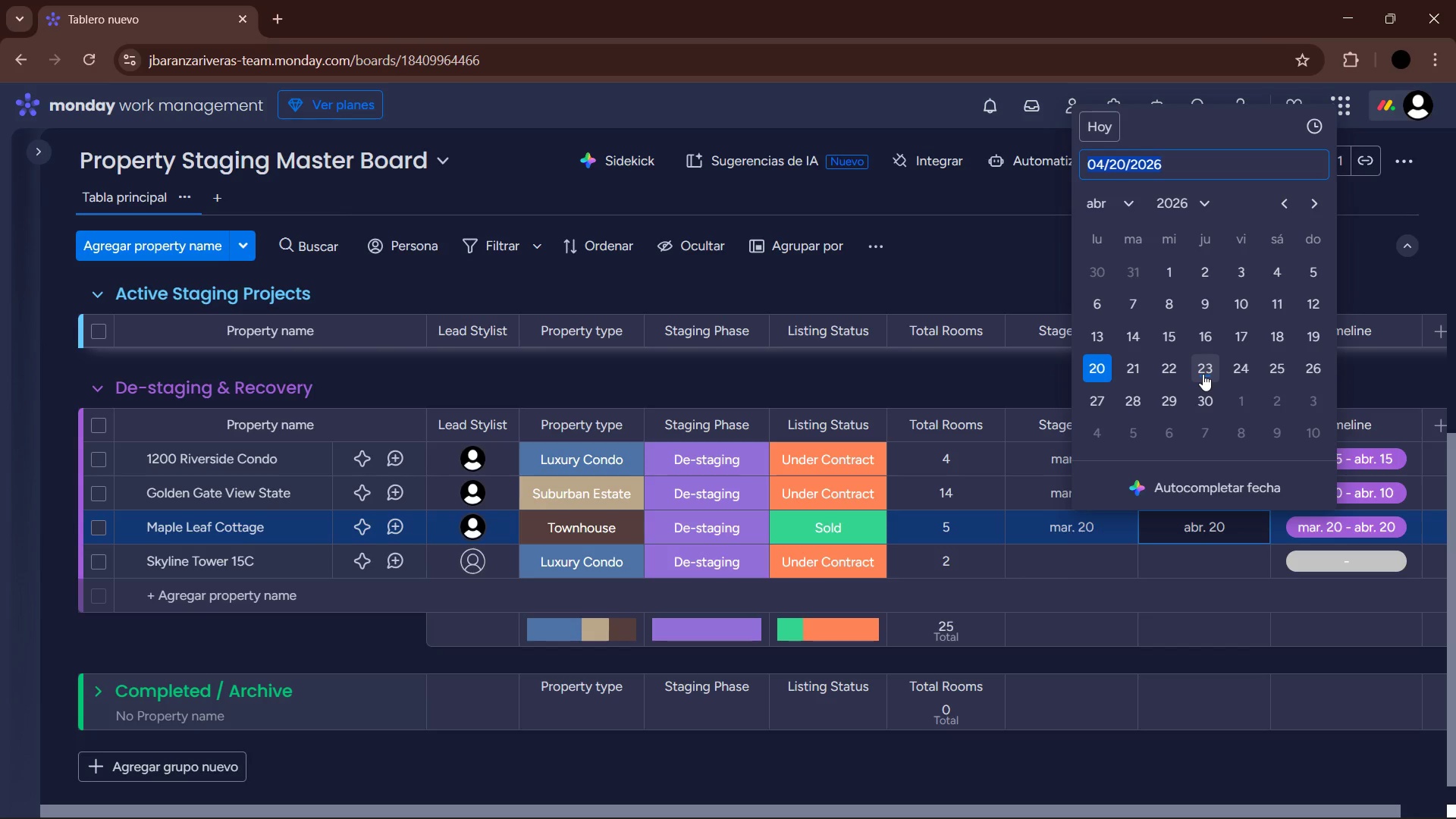 
left_click([1203, 374])
 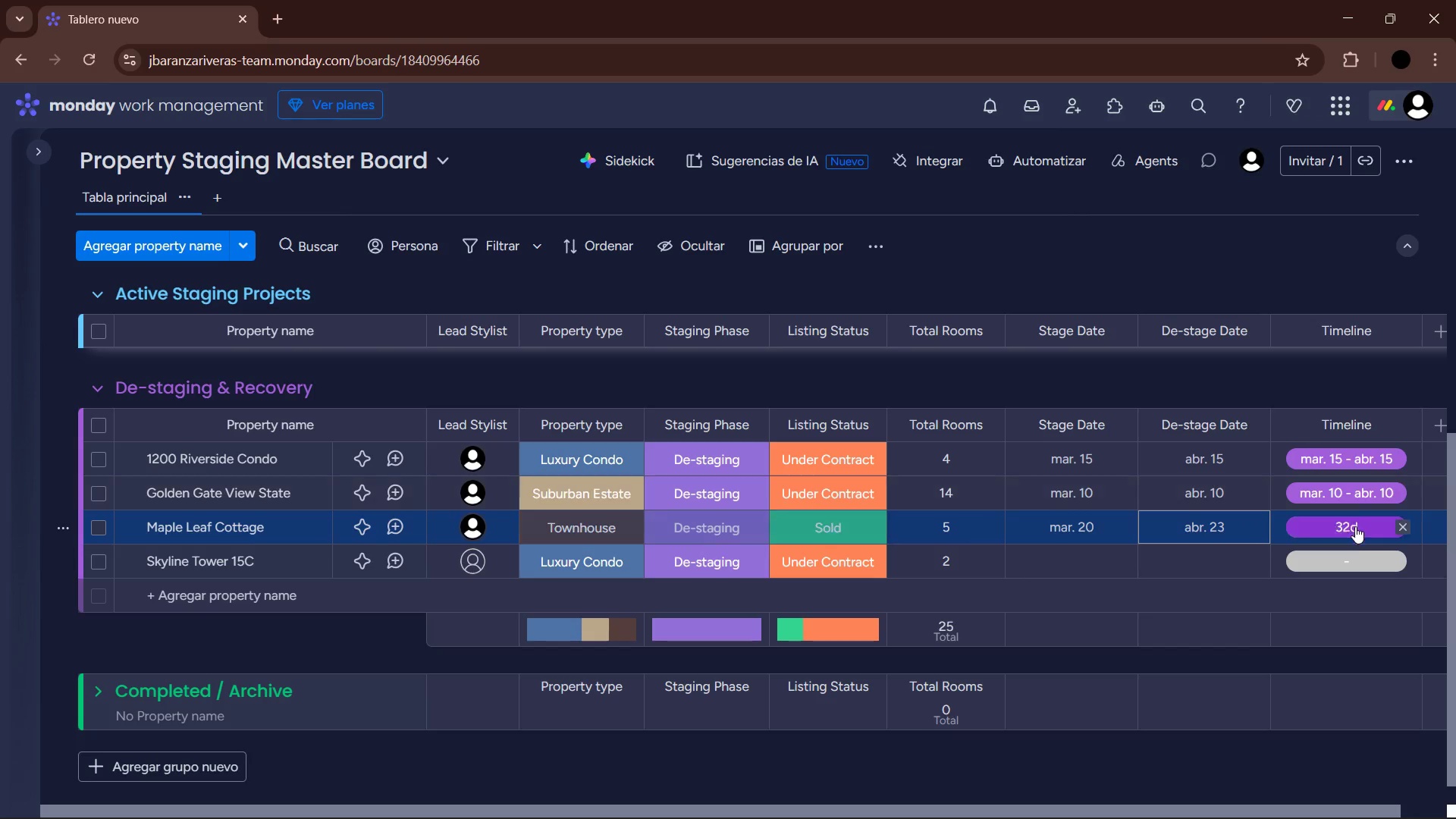 
left_click([1355, 530])
 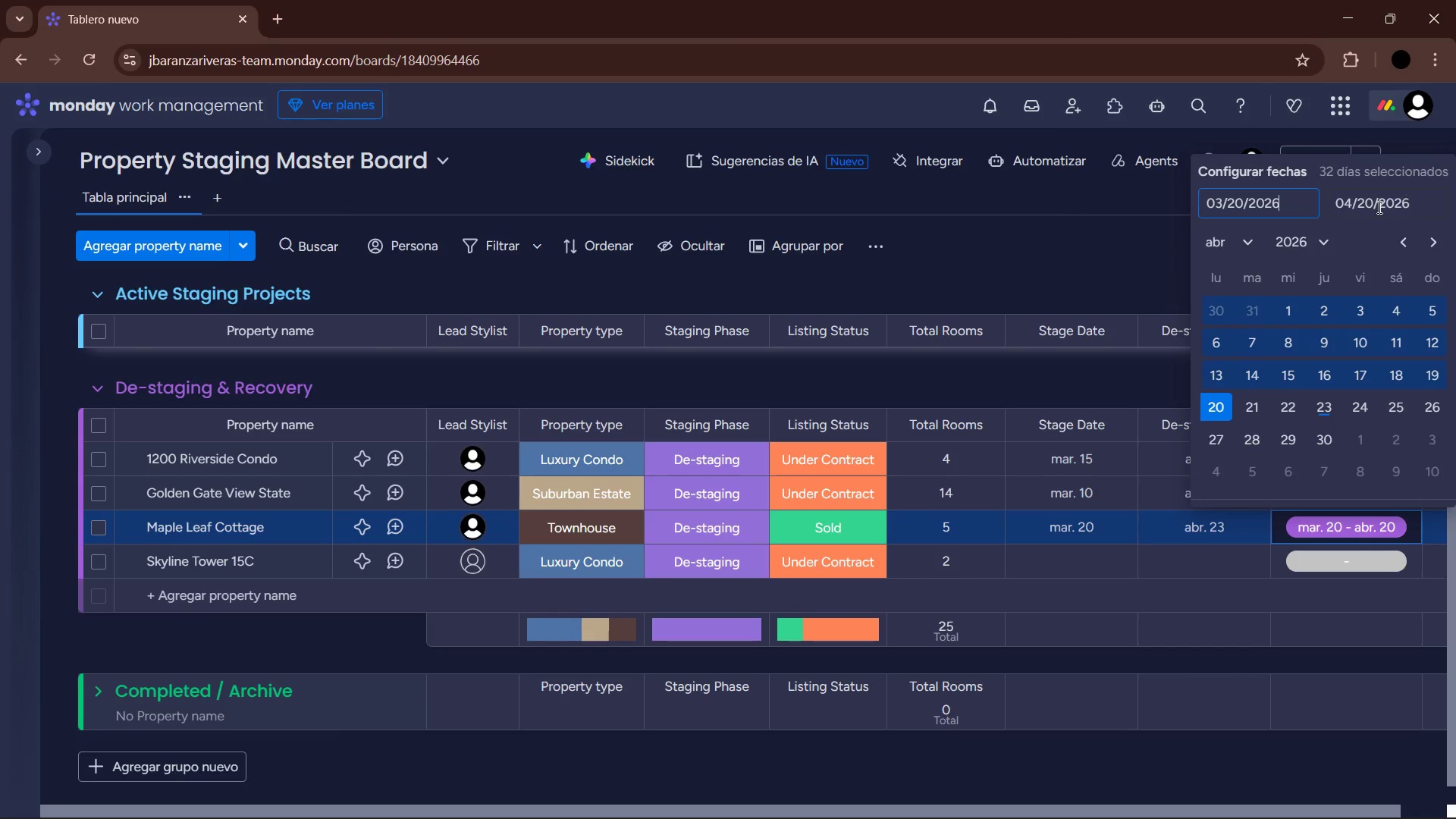 
left_click([1373, 207])
 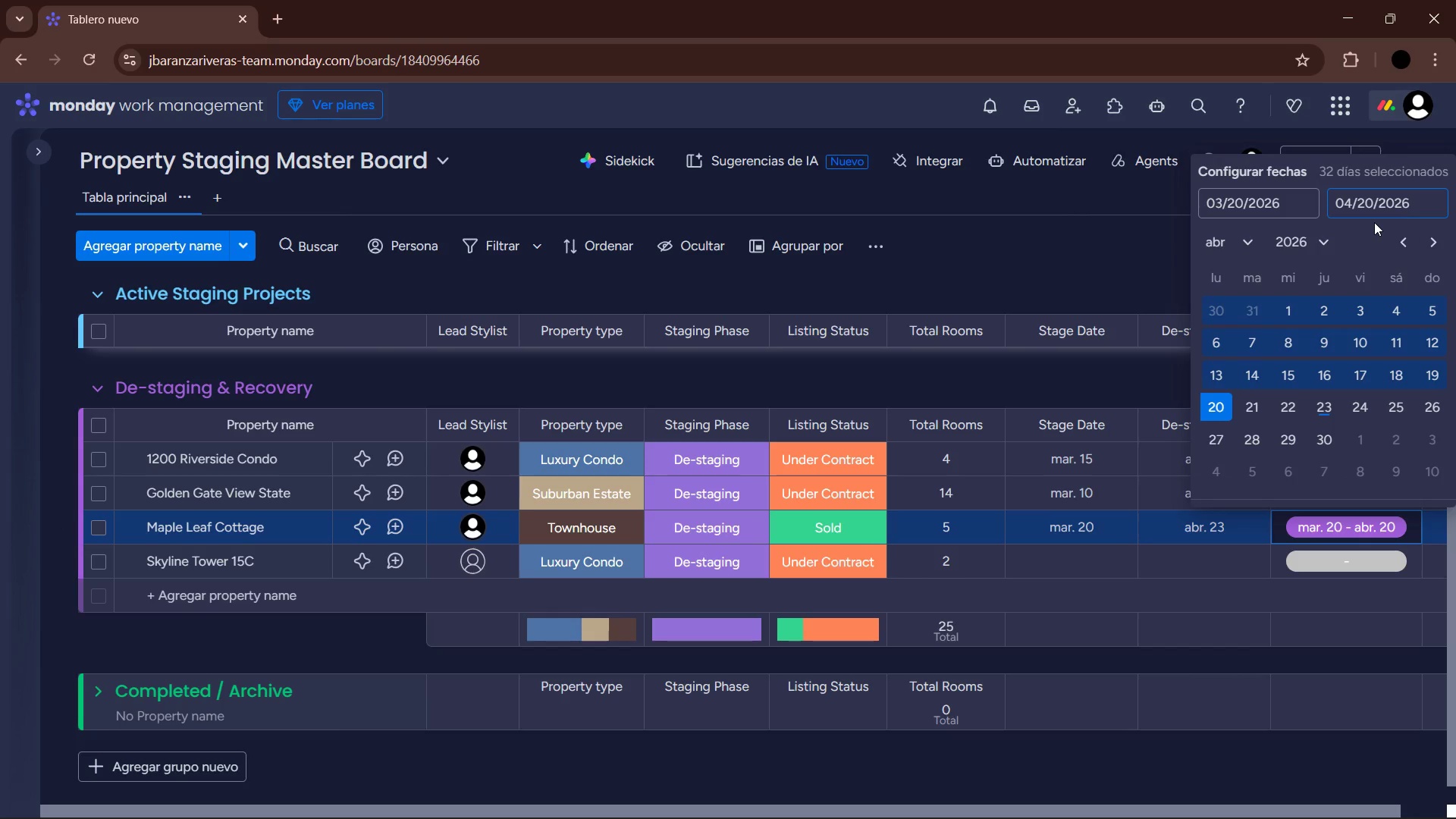 
key(Backspace)
 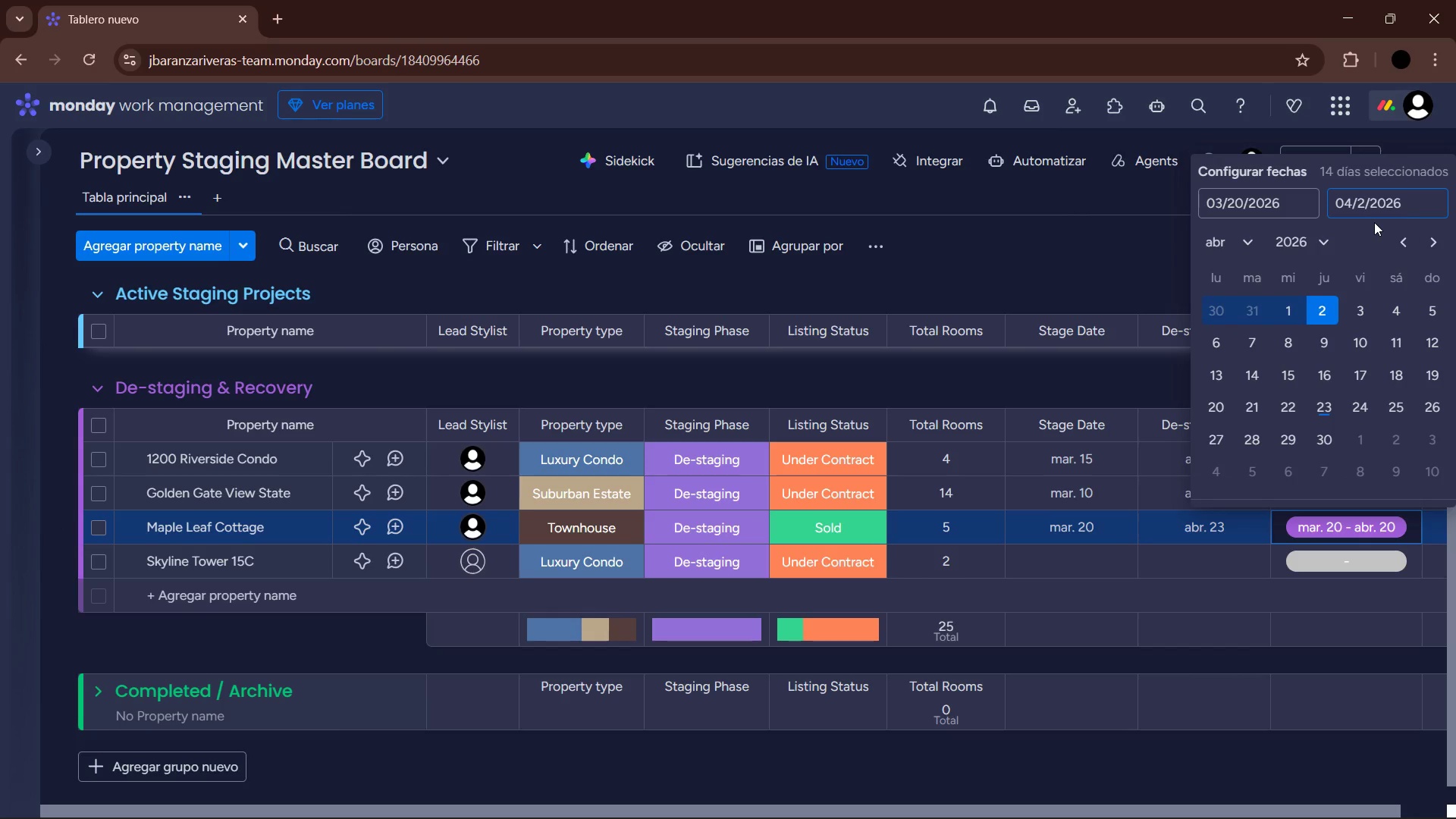 
key(Numpad3)
 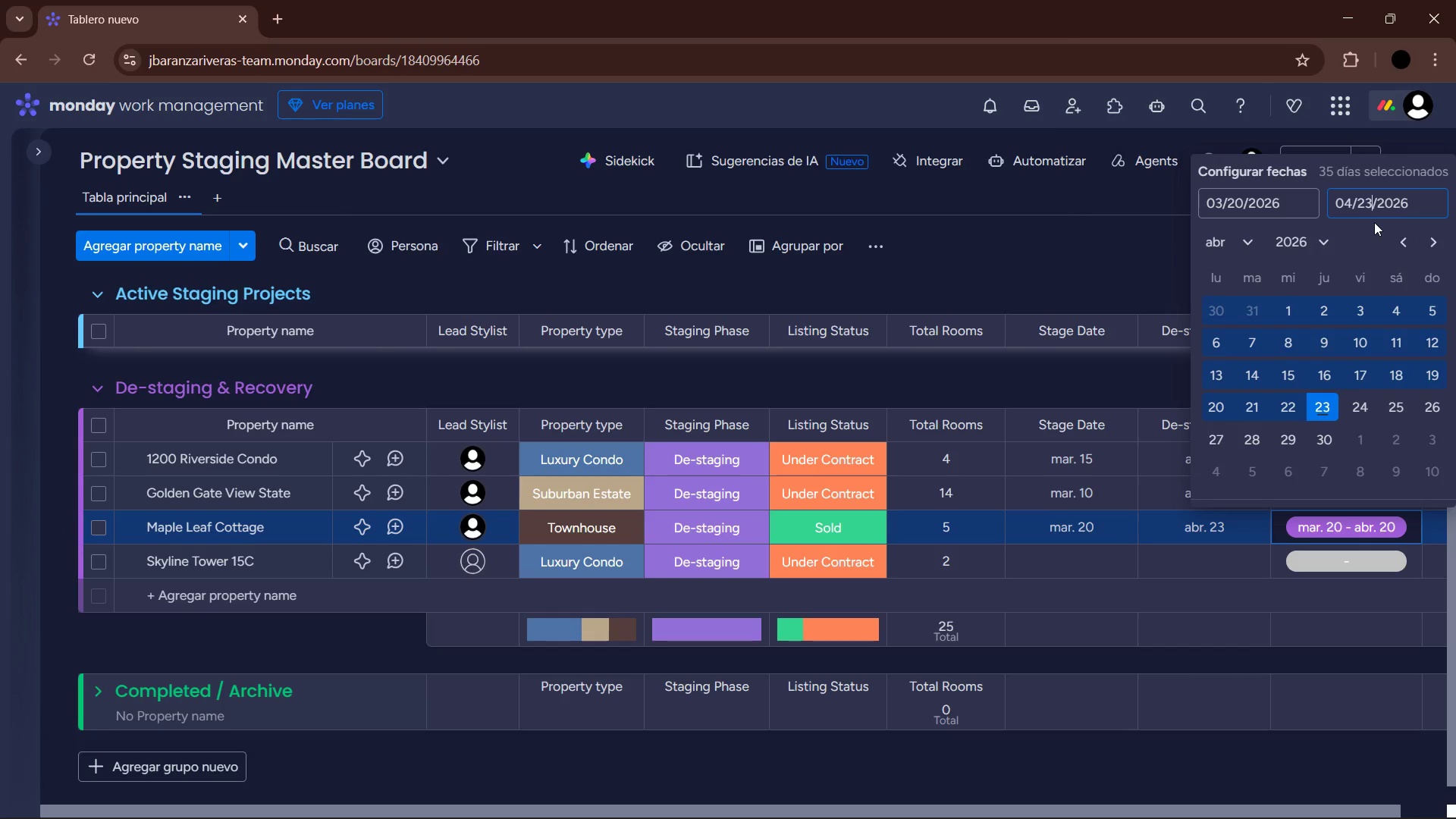 
key(NumpadEnter)
 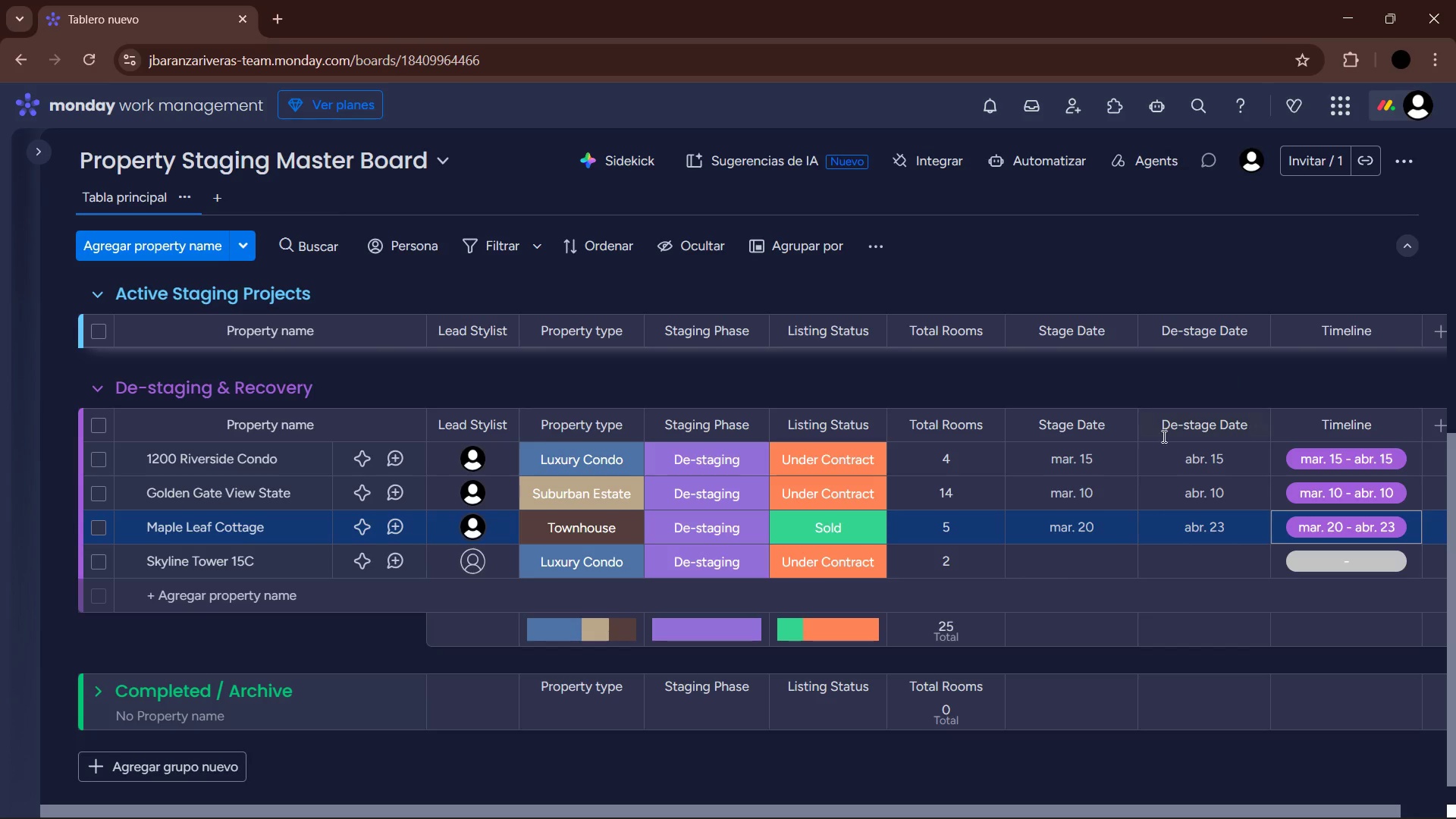 
wait(6.92)
 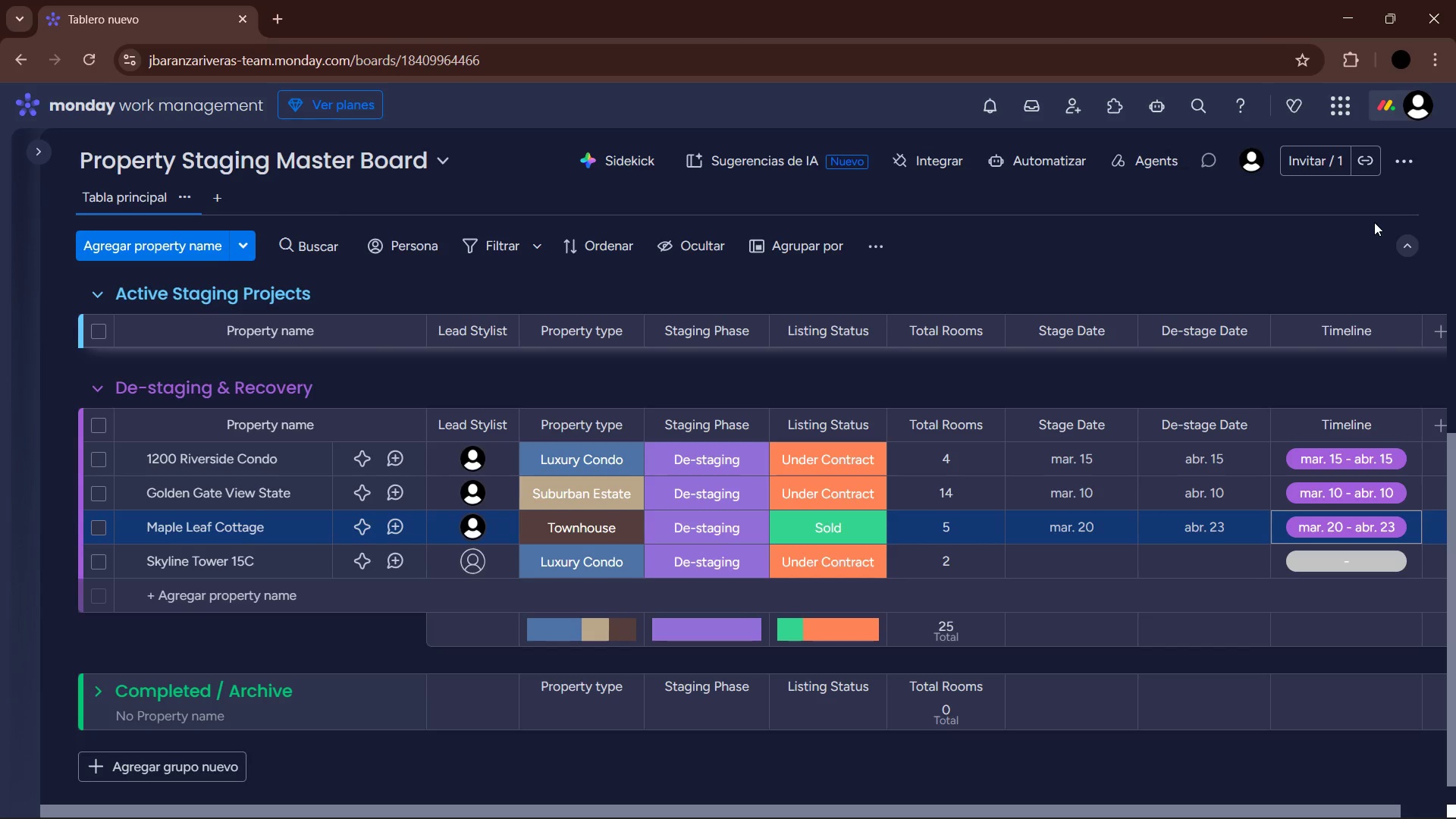 
left_click([1357, 489])
 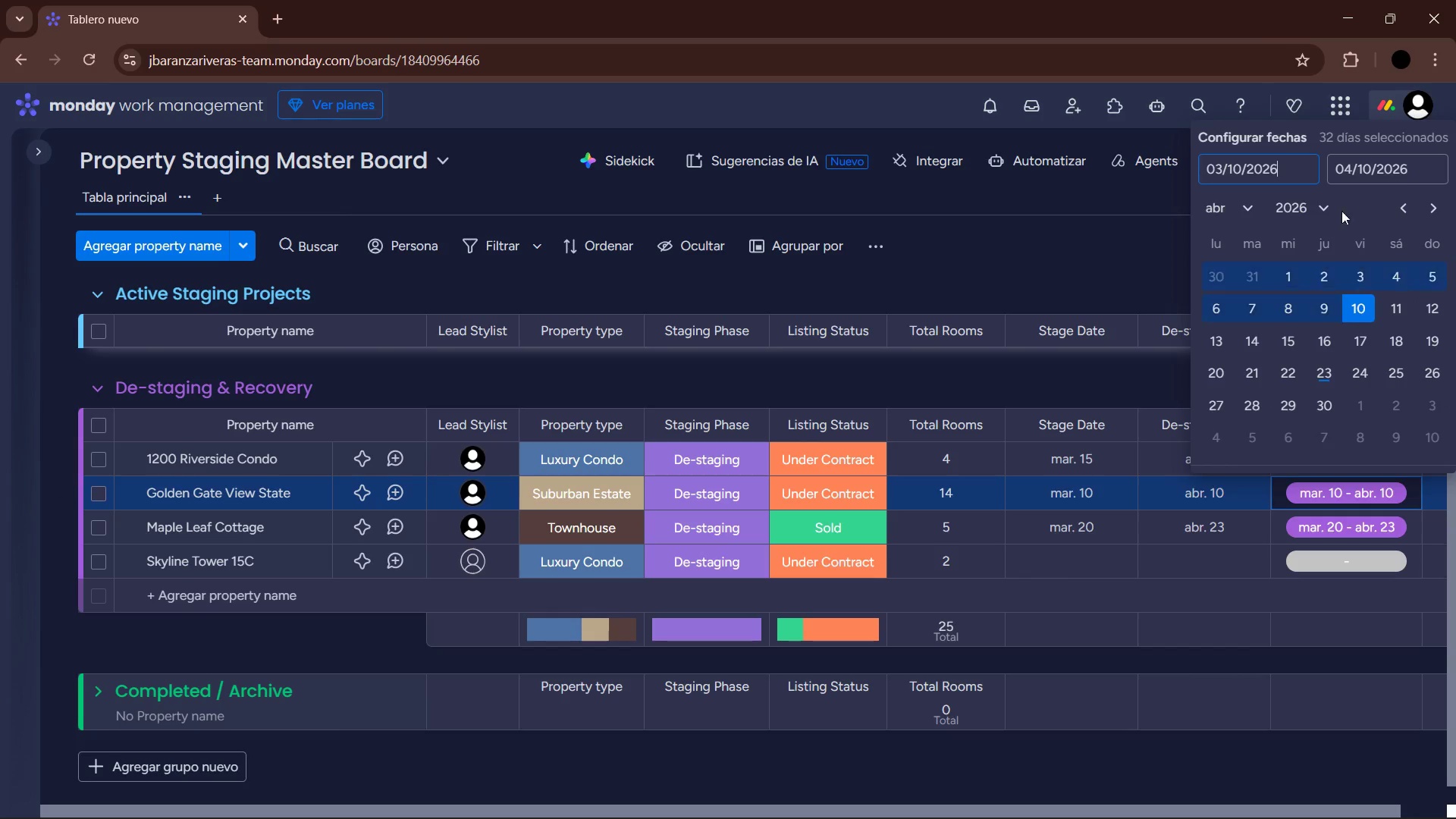 
left_click([1369, 175])
 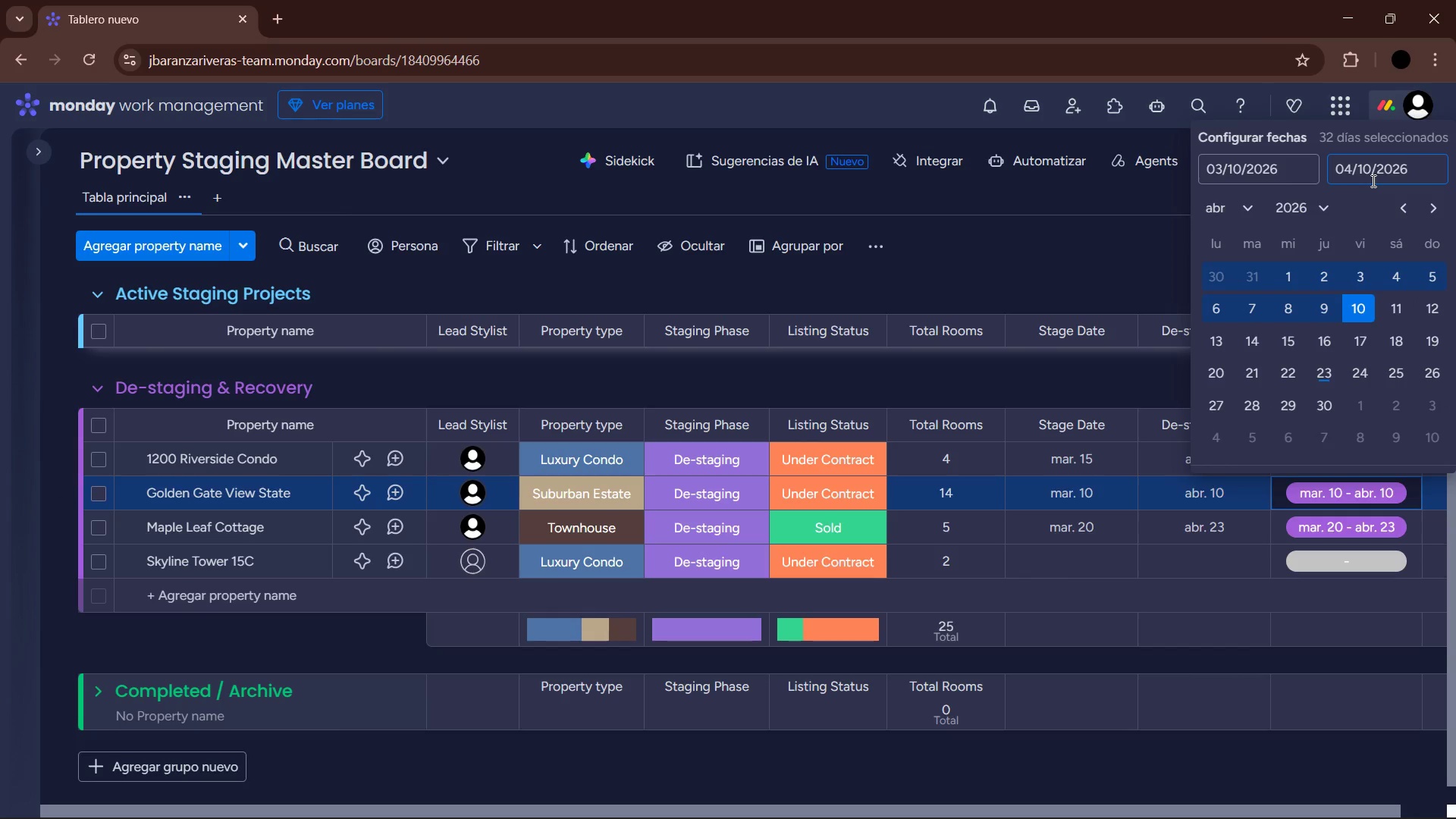 
key(Backspace)
 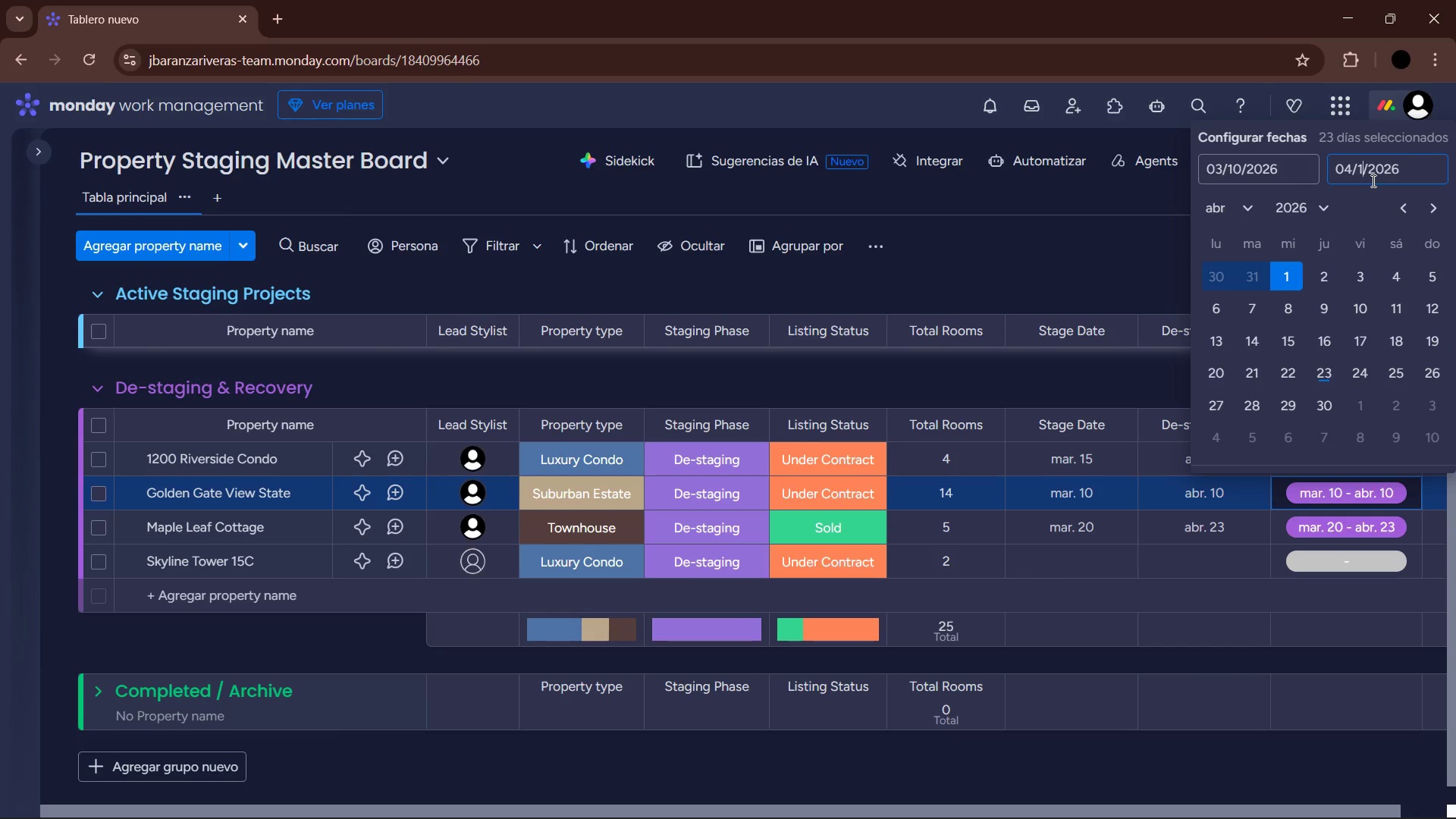 
key(Backspace)
 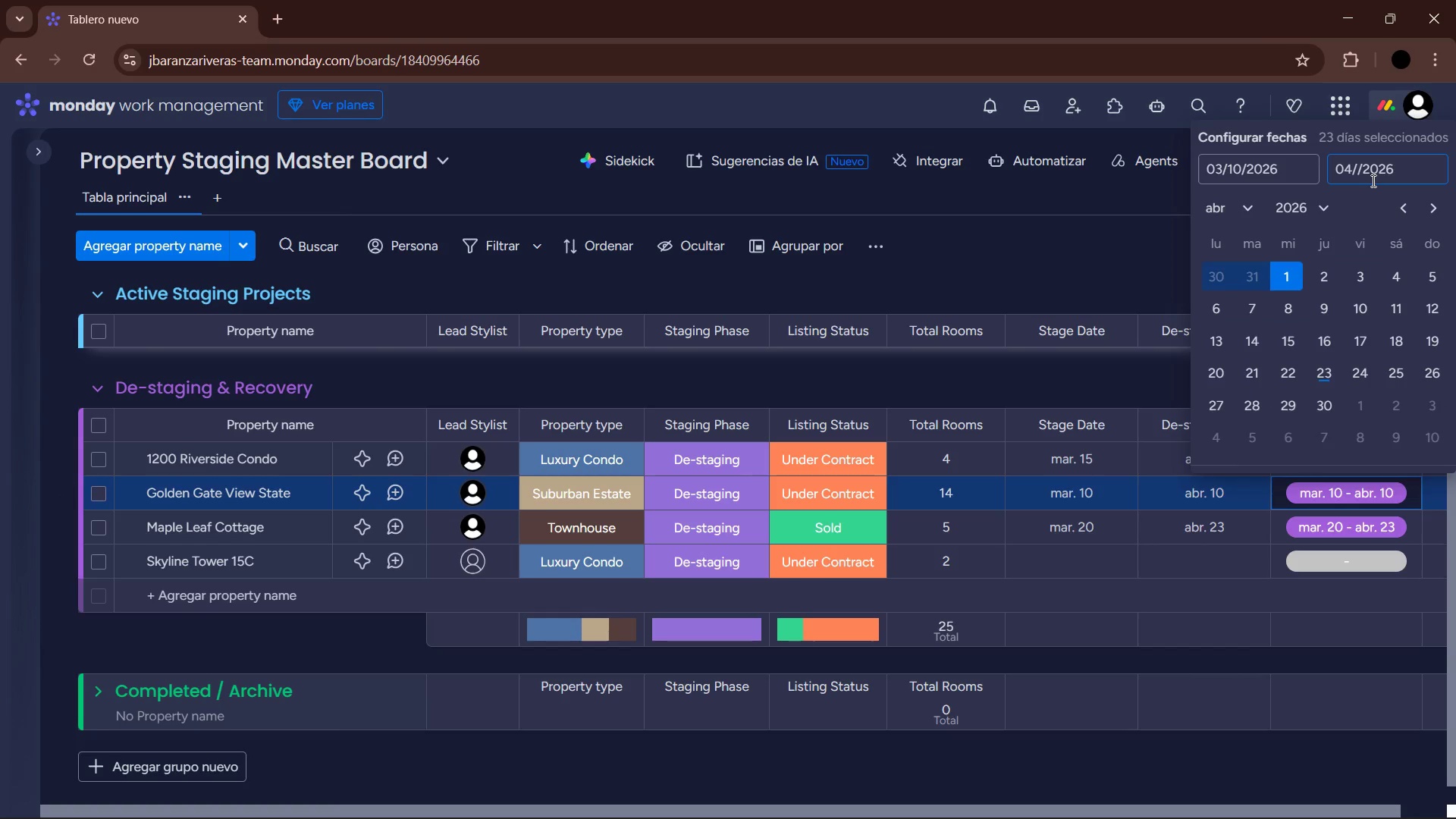 
key(Numpad2)
 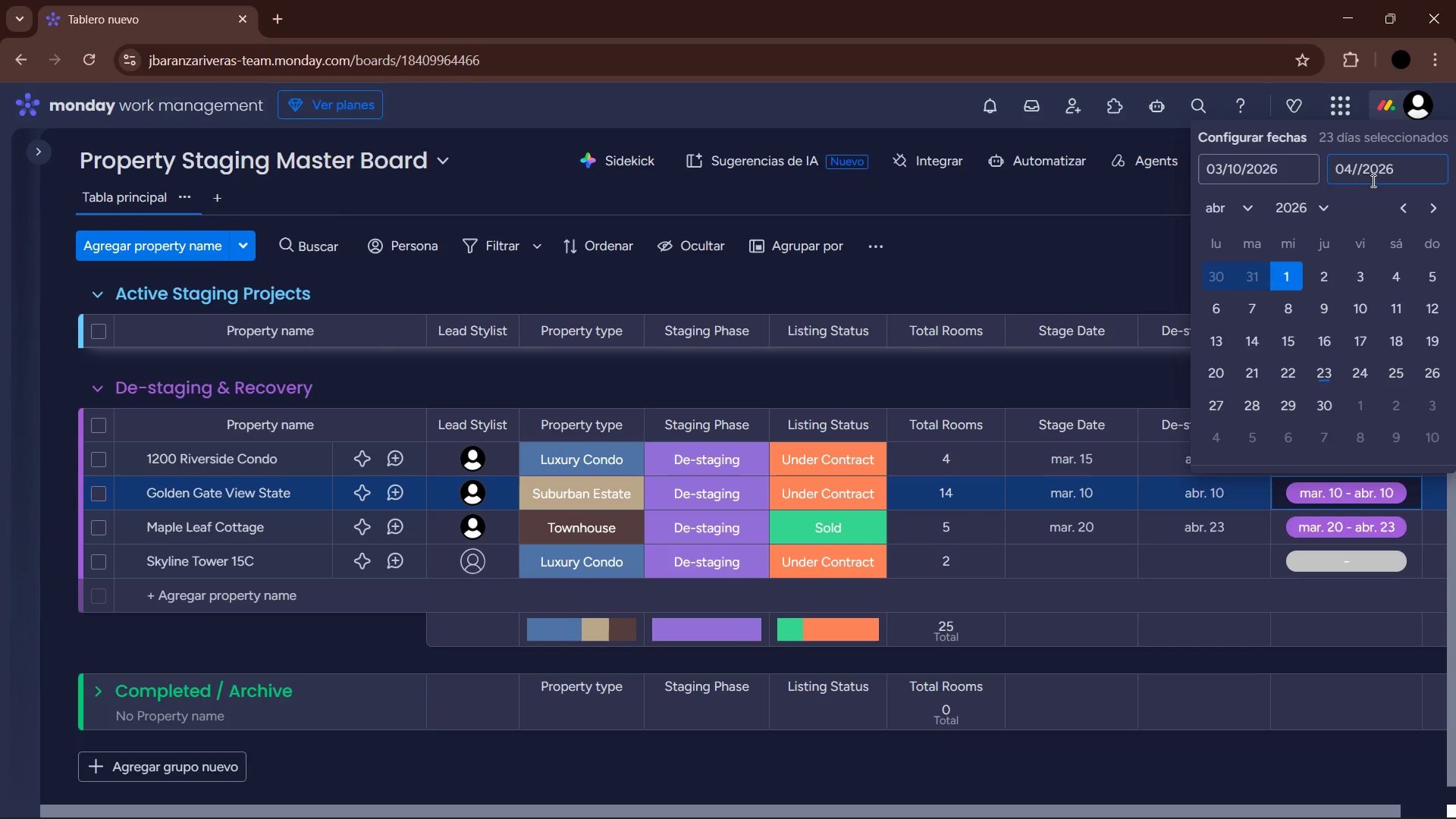 
key(Numpad5)
 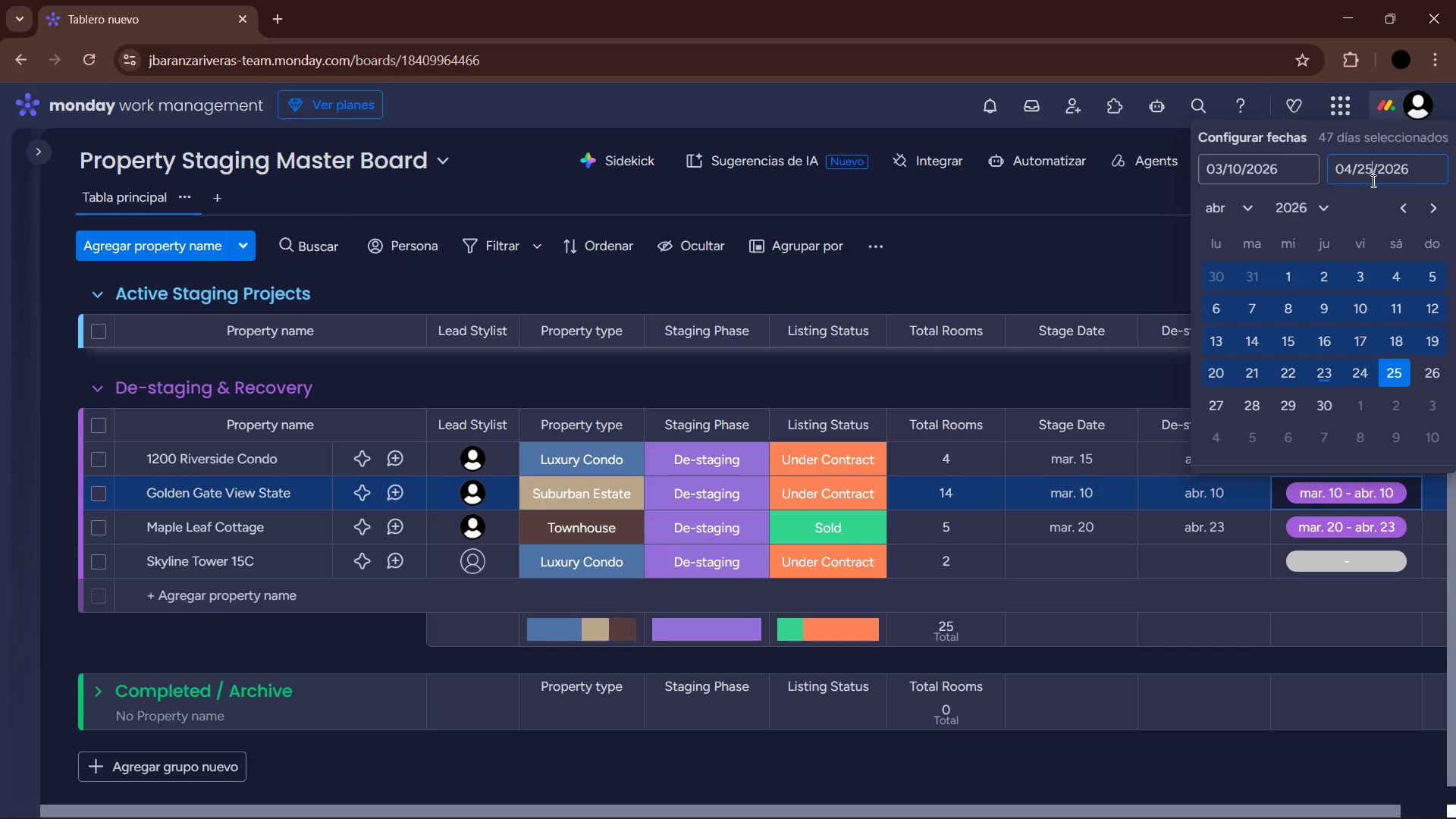 
key(Enter)
 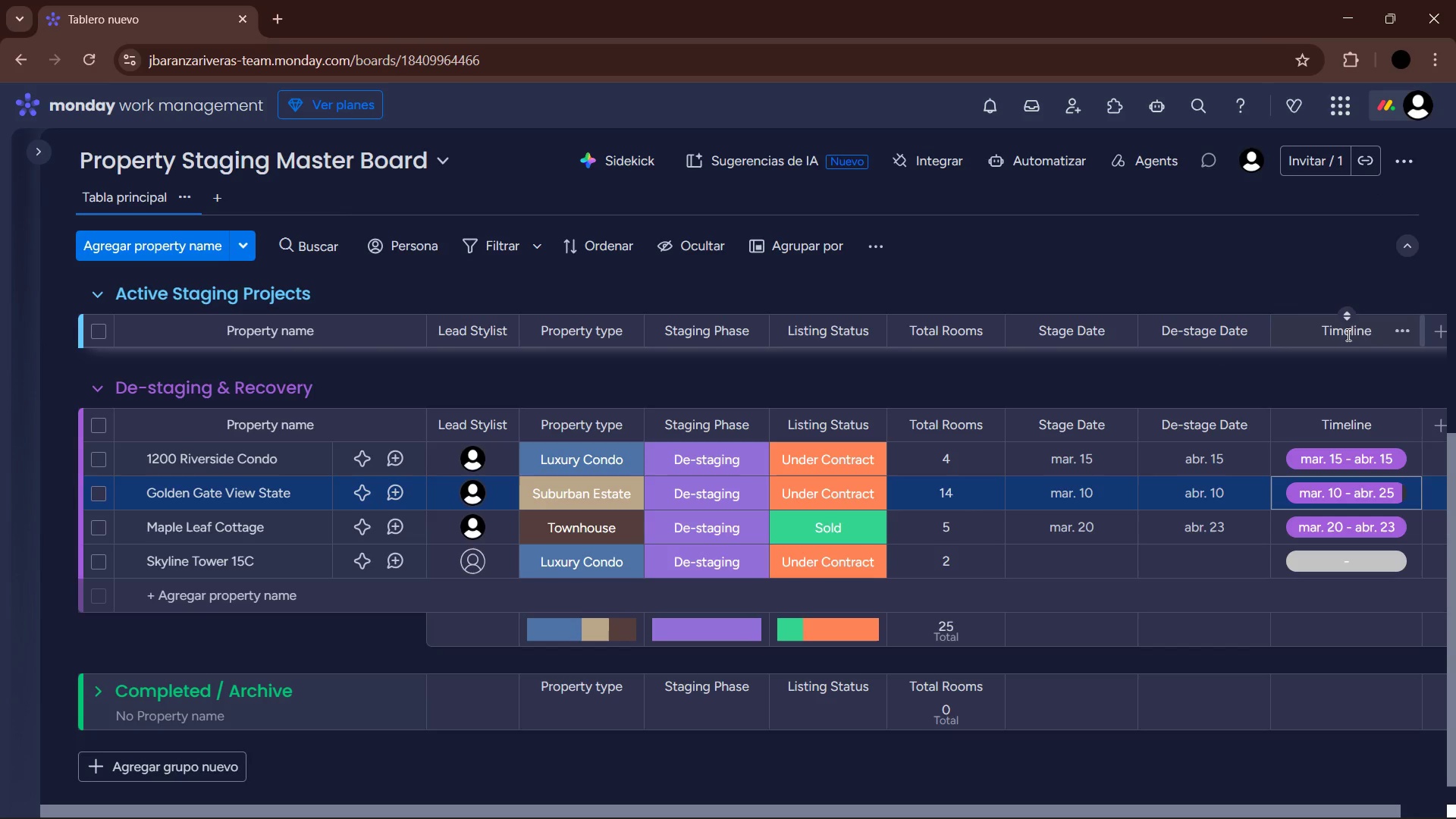 
left_click([1366, 388])
 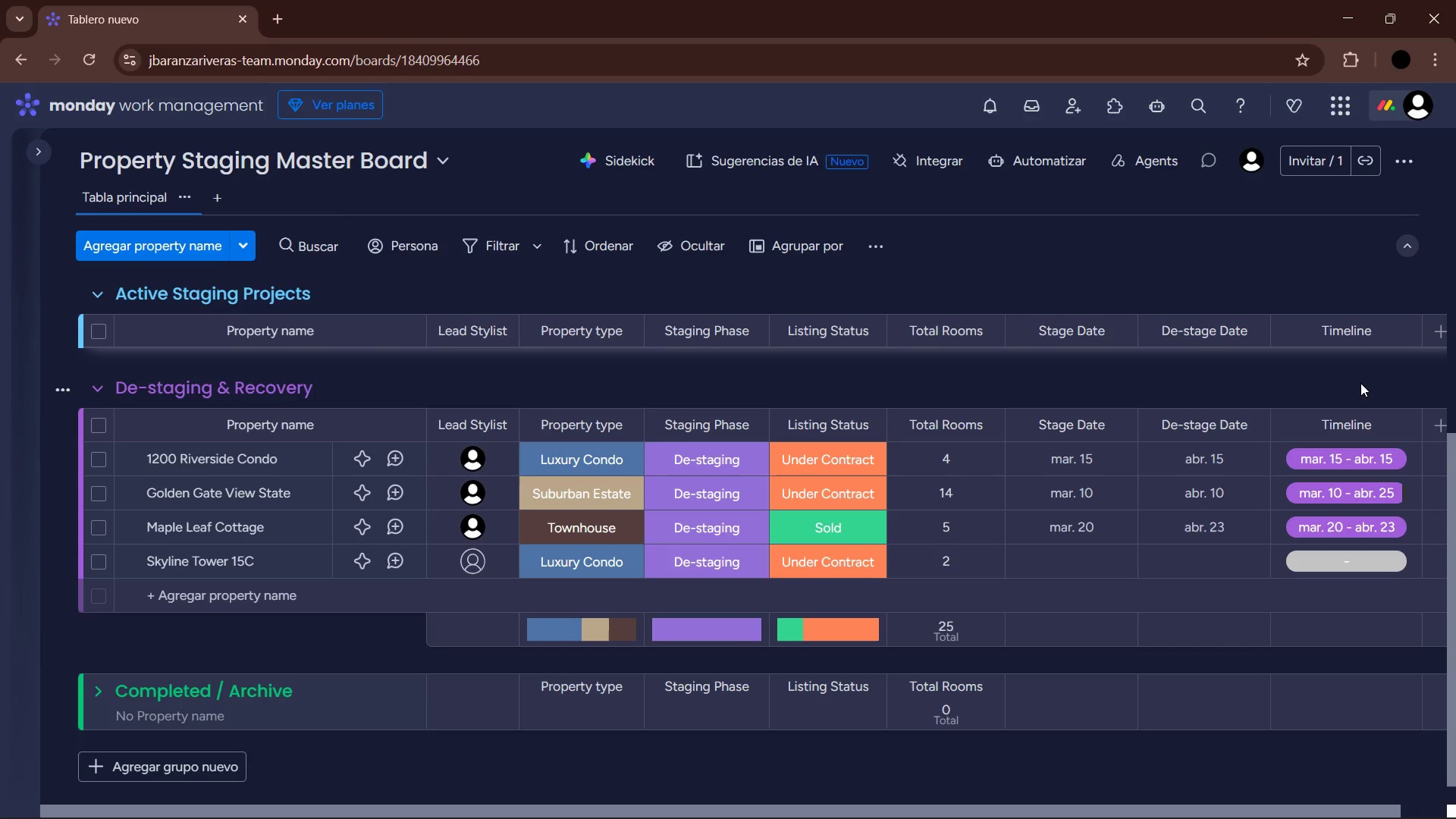 
left_click([1376, 463])
 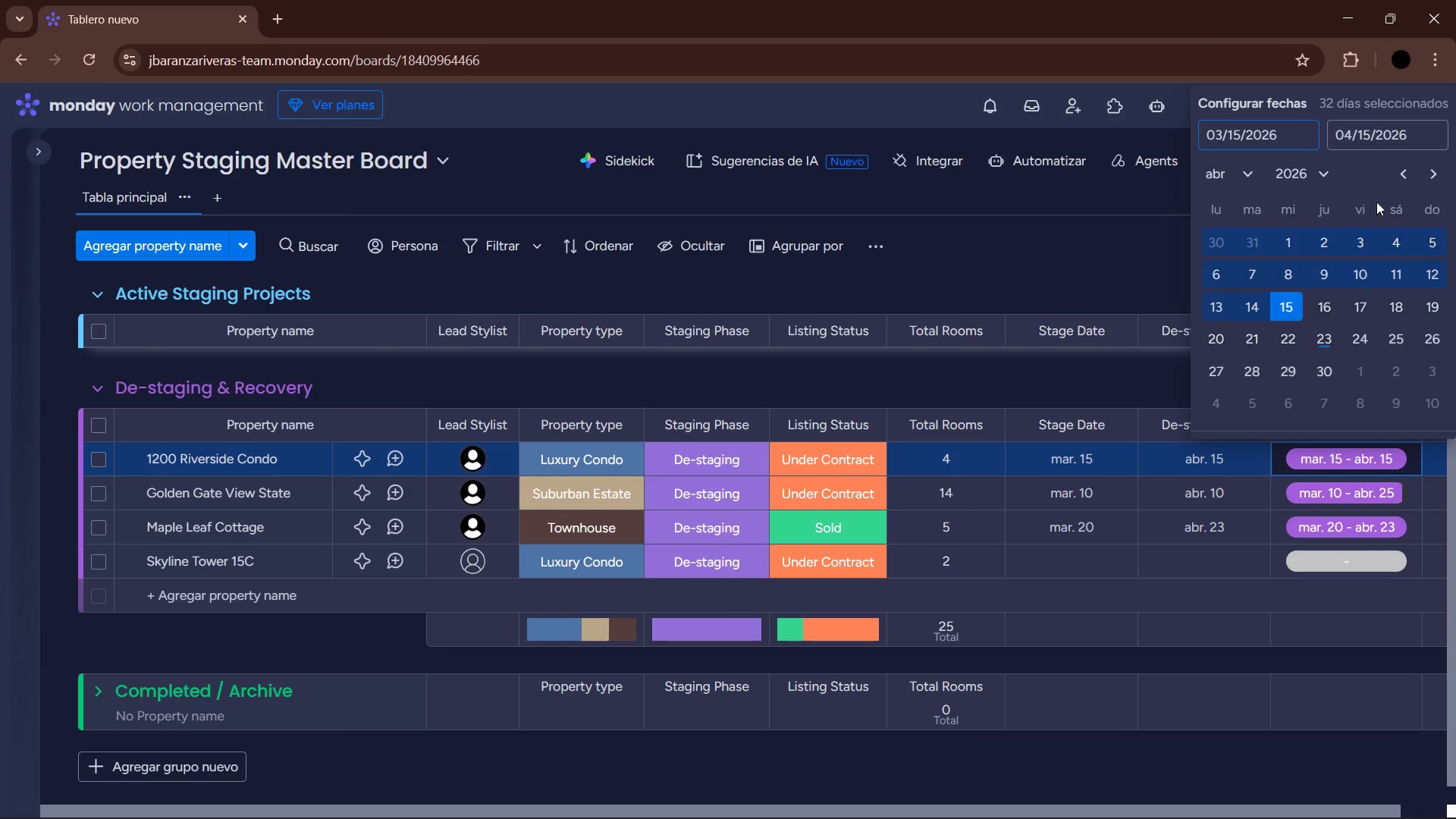 
left_click([1370, 133])
 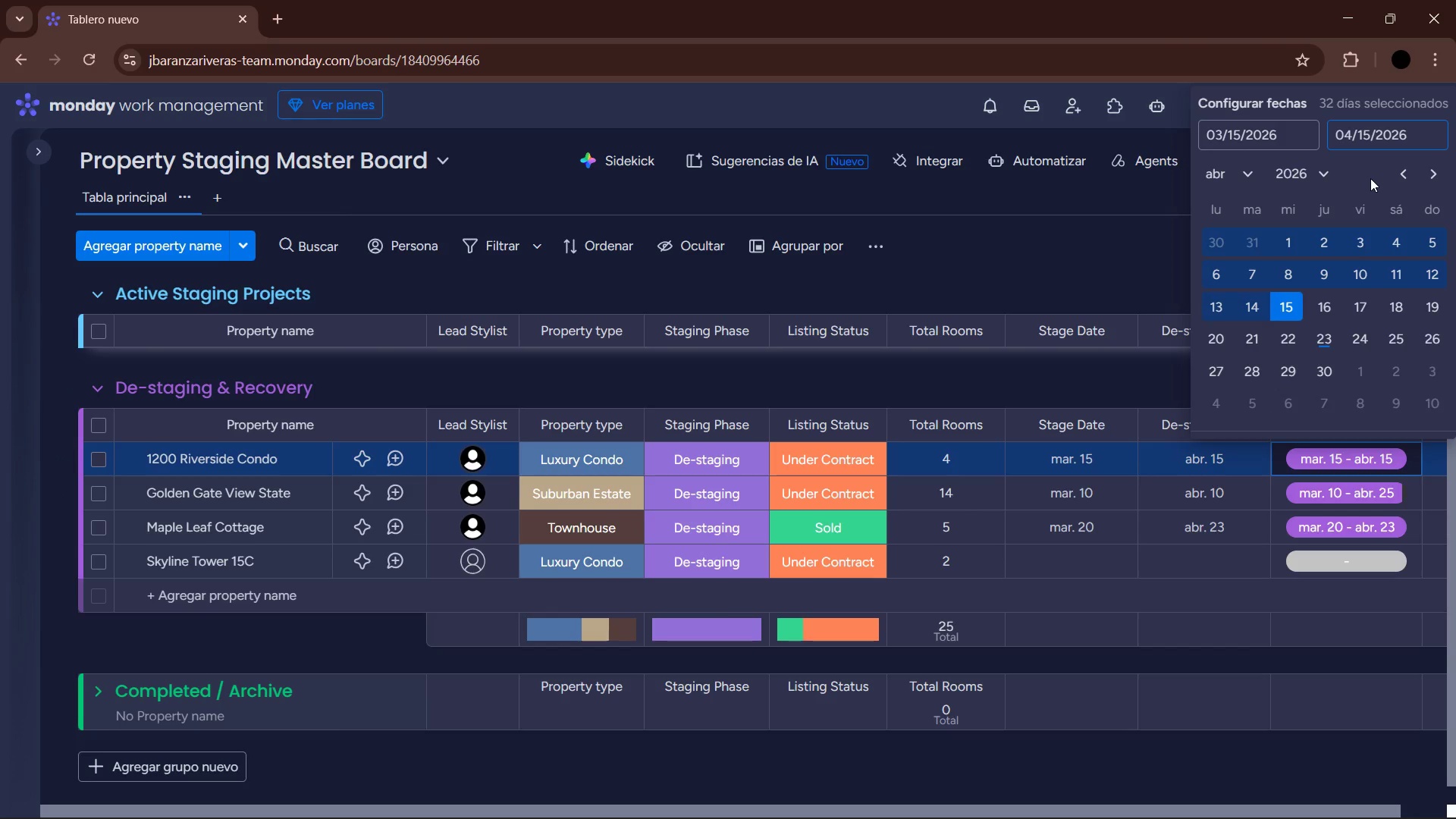 
key(Backspace)
 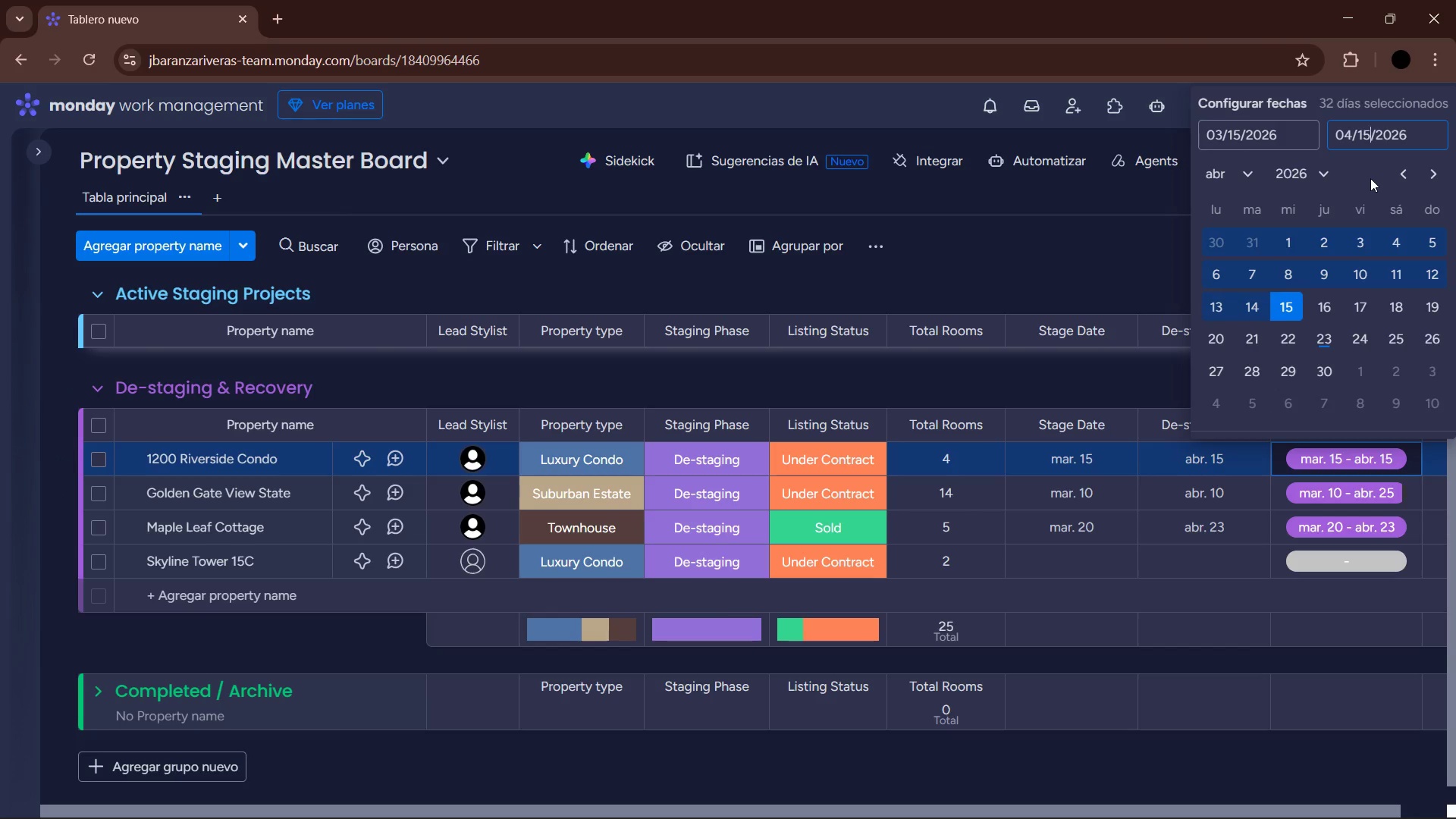 
key(Backspace)
 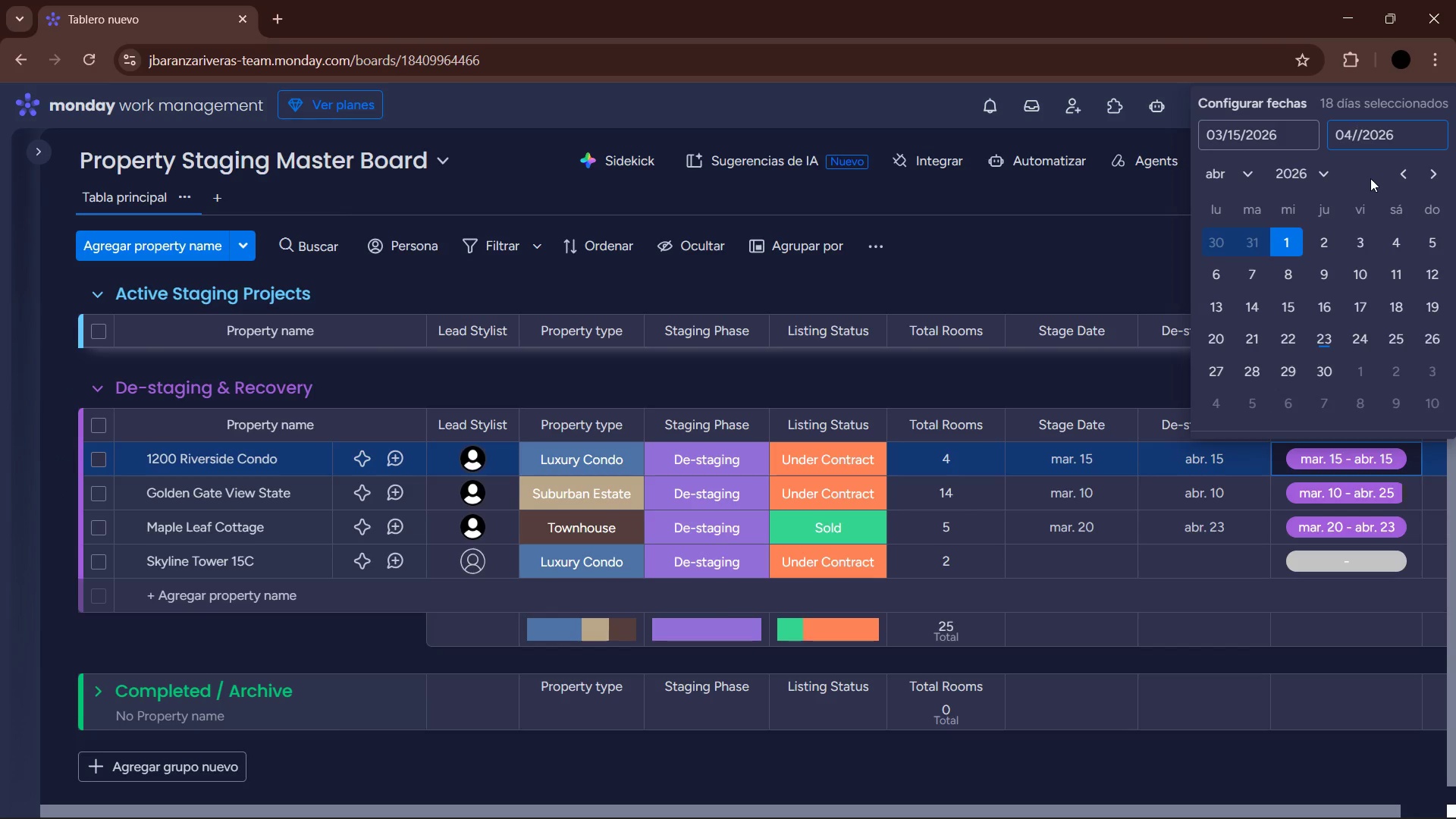 
key(Numpad2)
 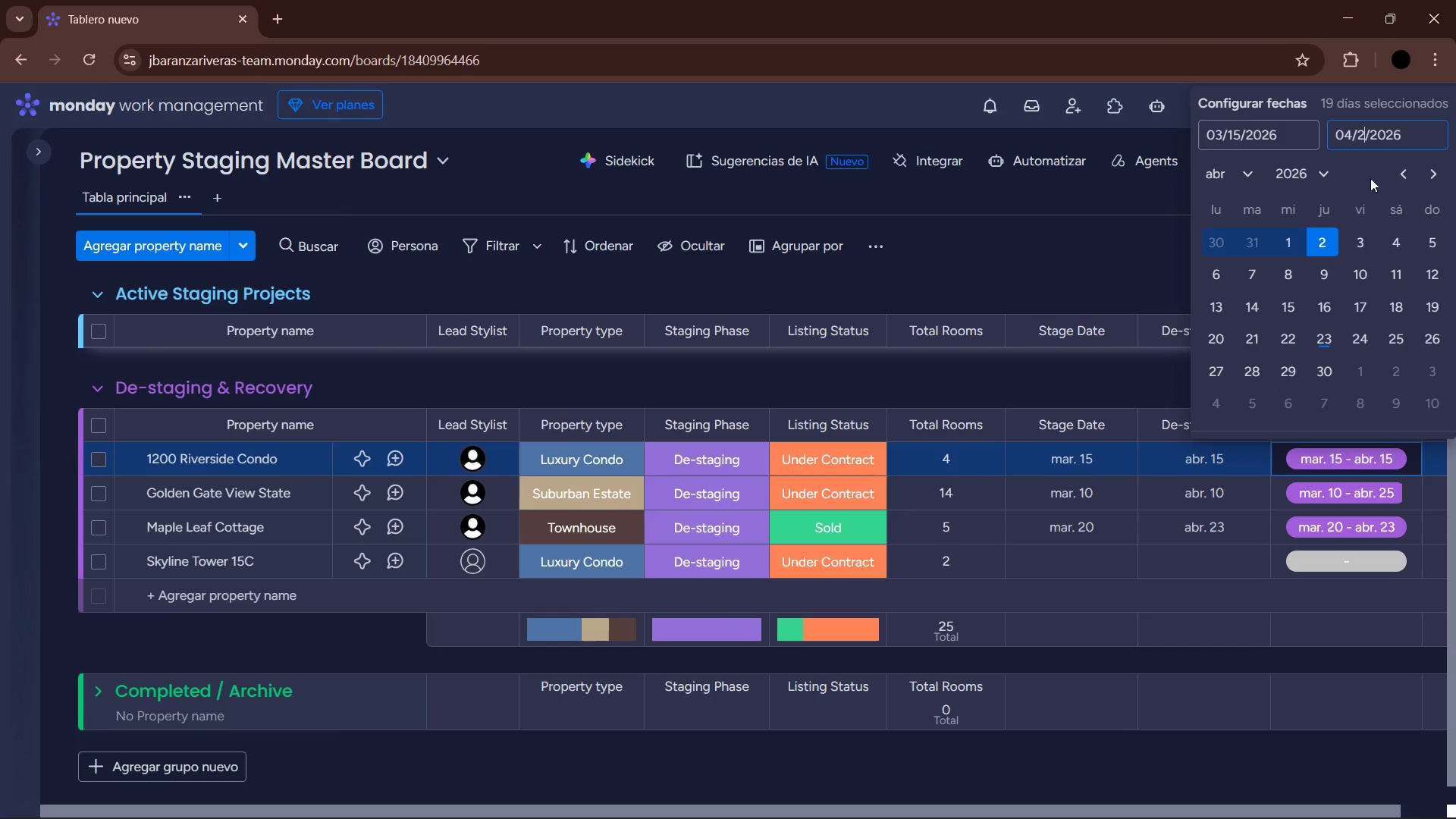 
key(Numpad4)
 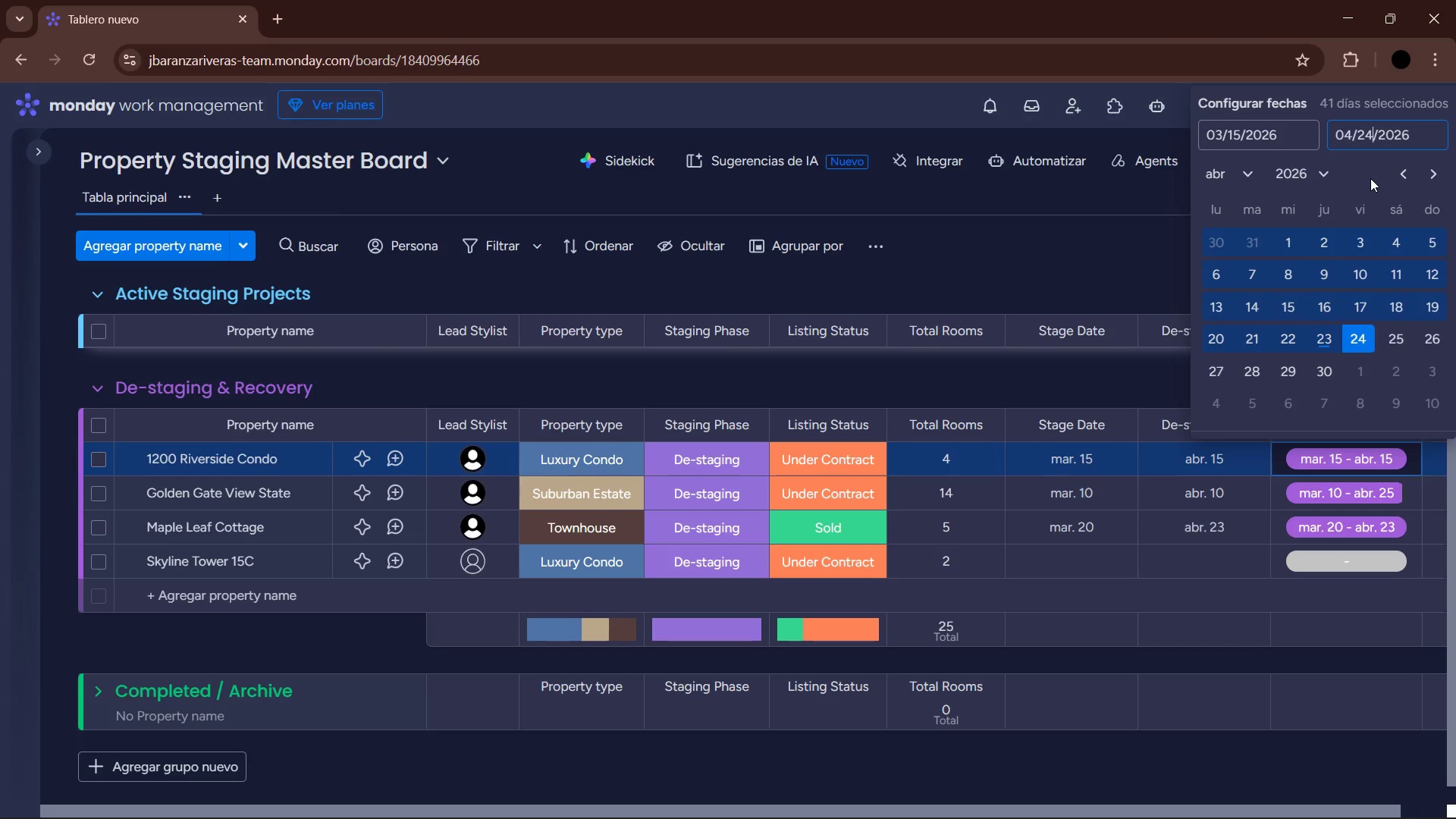 
key(Enter)
 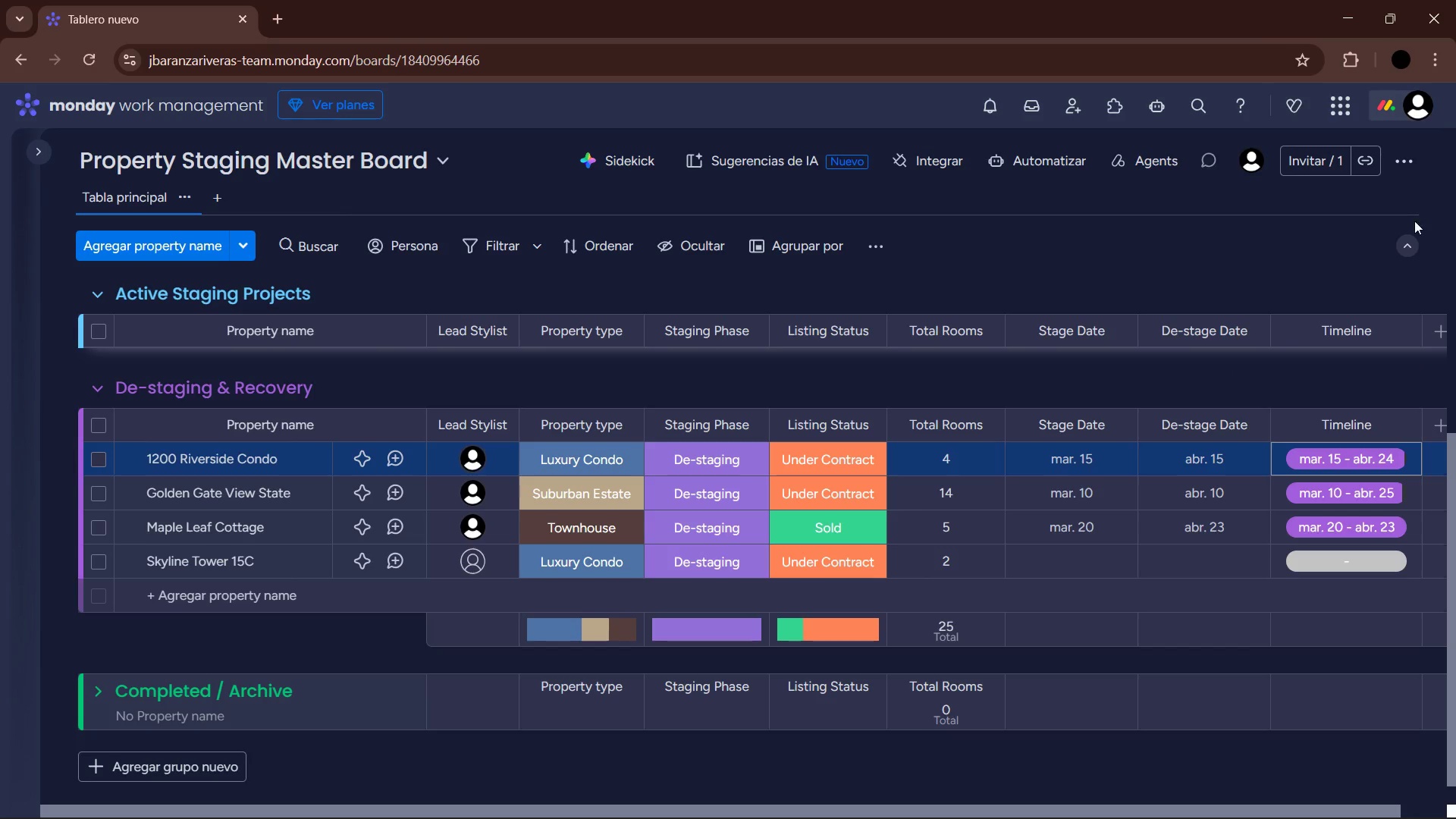 
left_click([1408, 402])
 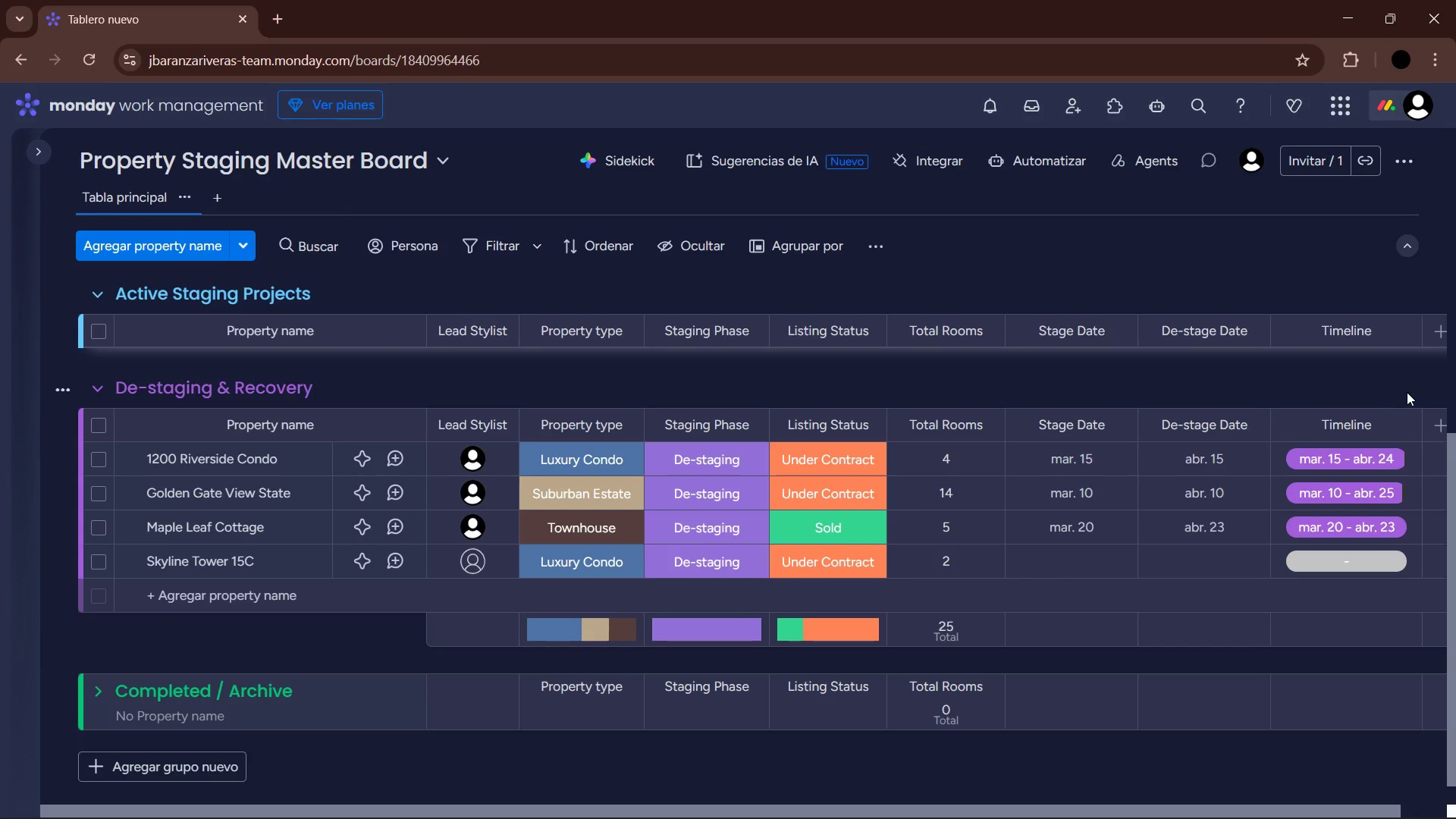 
wait(9.38)
 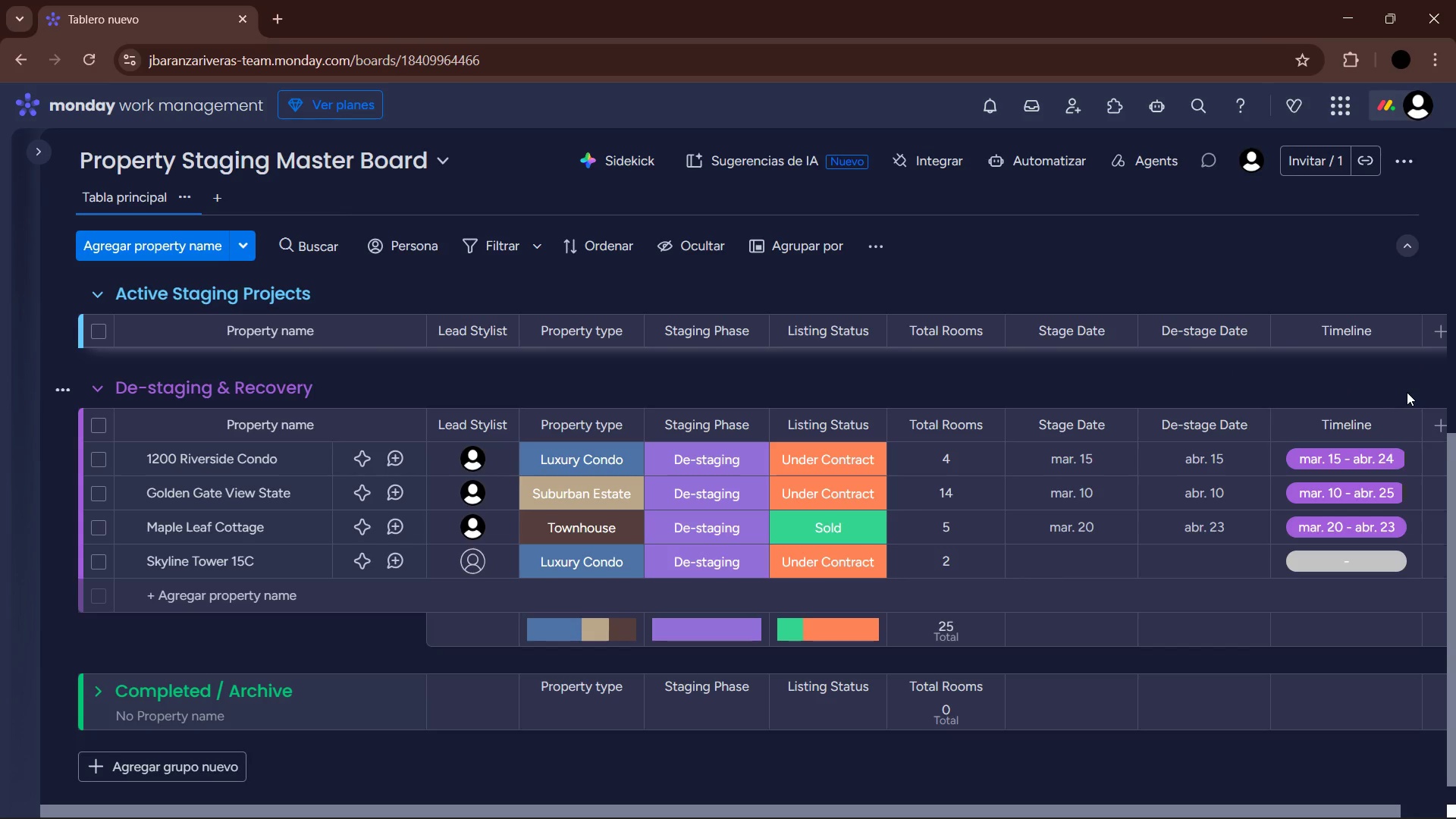 
left_click([1037, 555])
 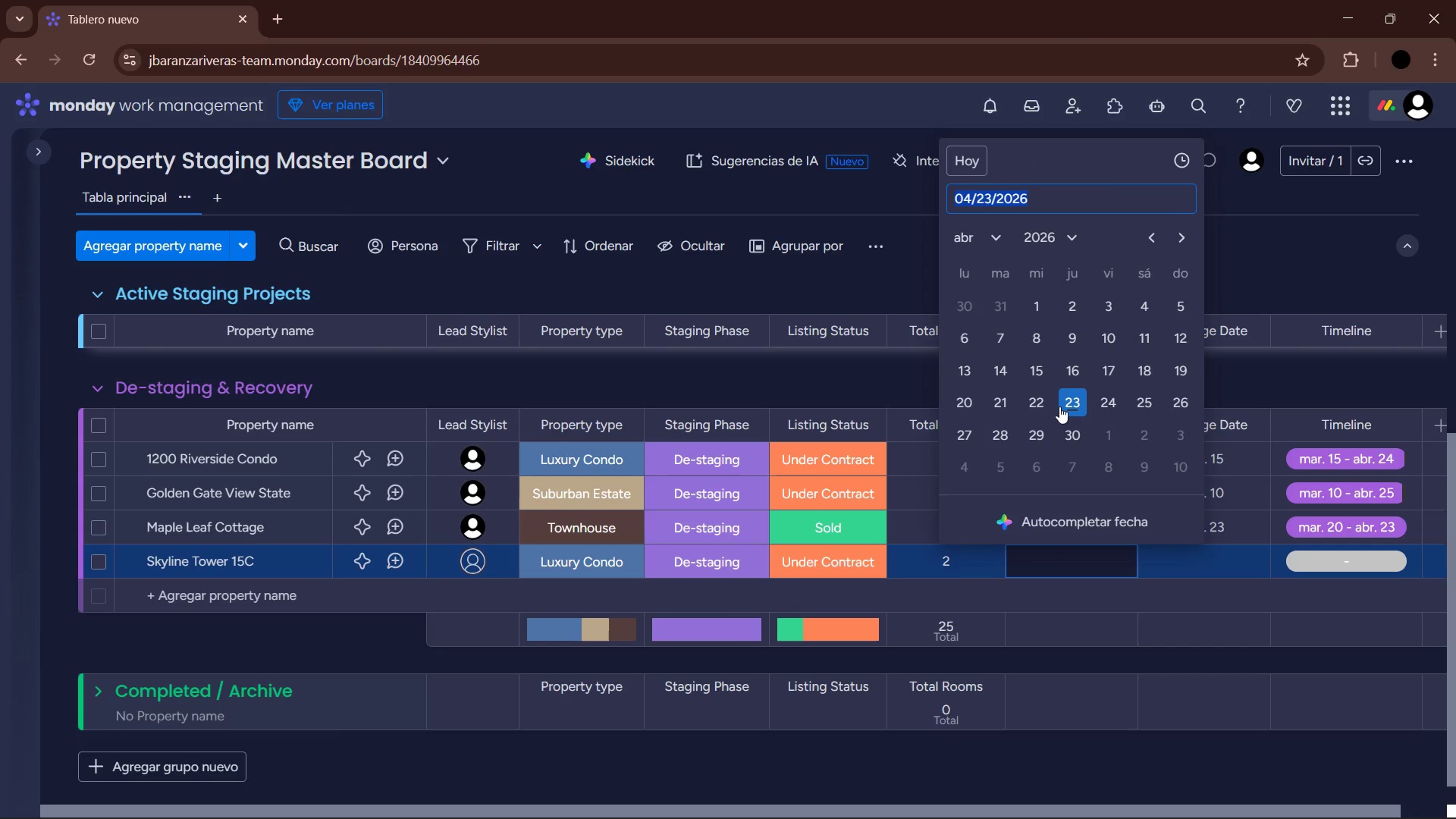 
left_click([968, 240])
 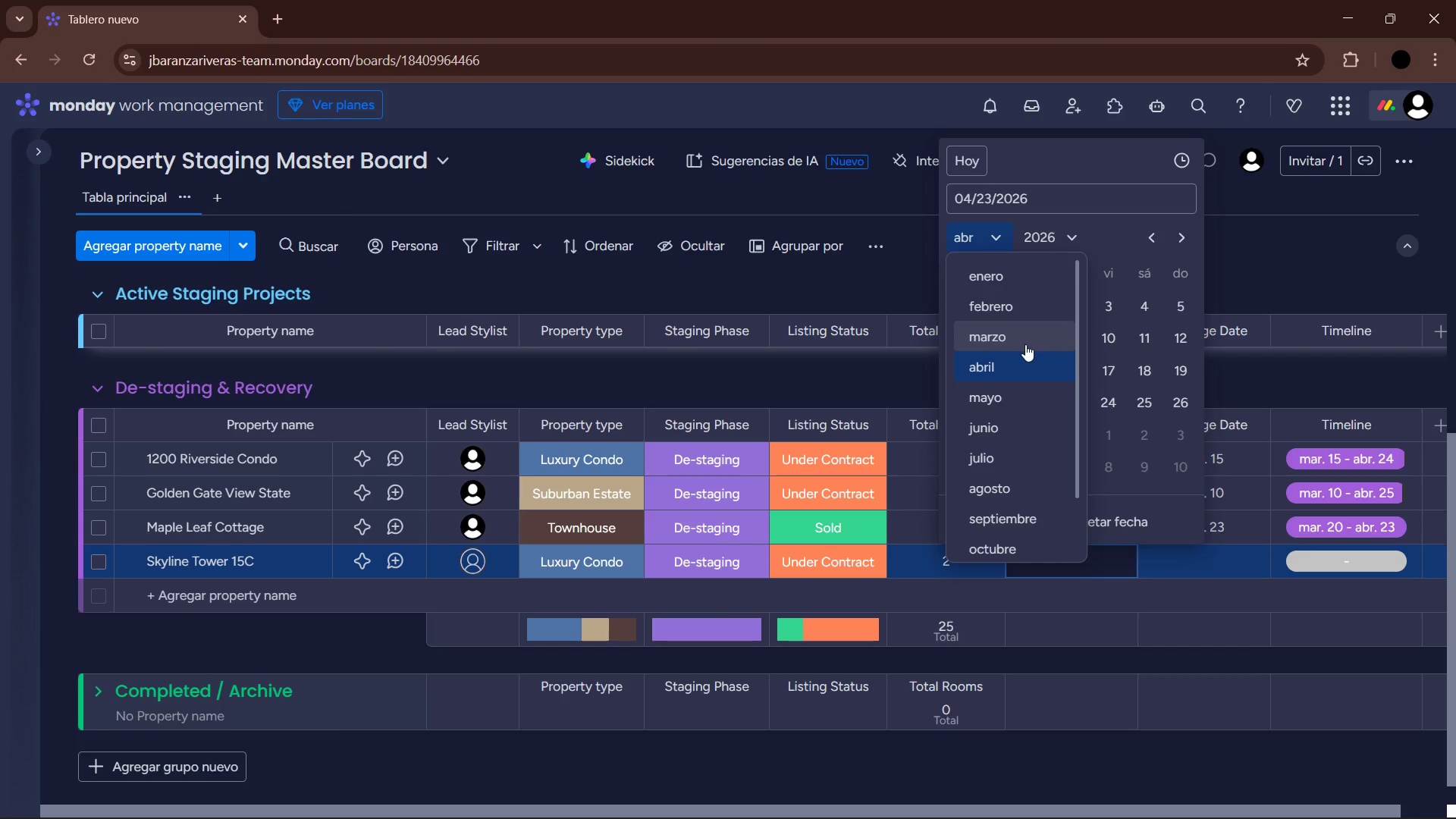 
left_click([1021, 342])
 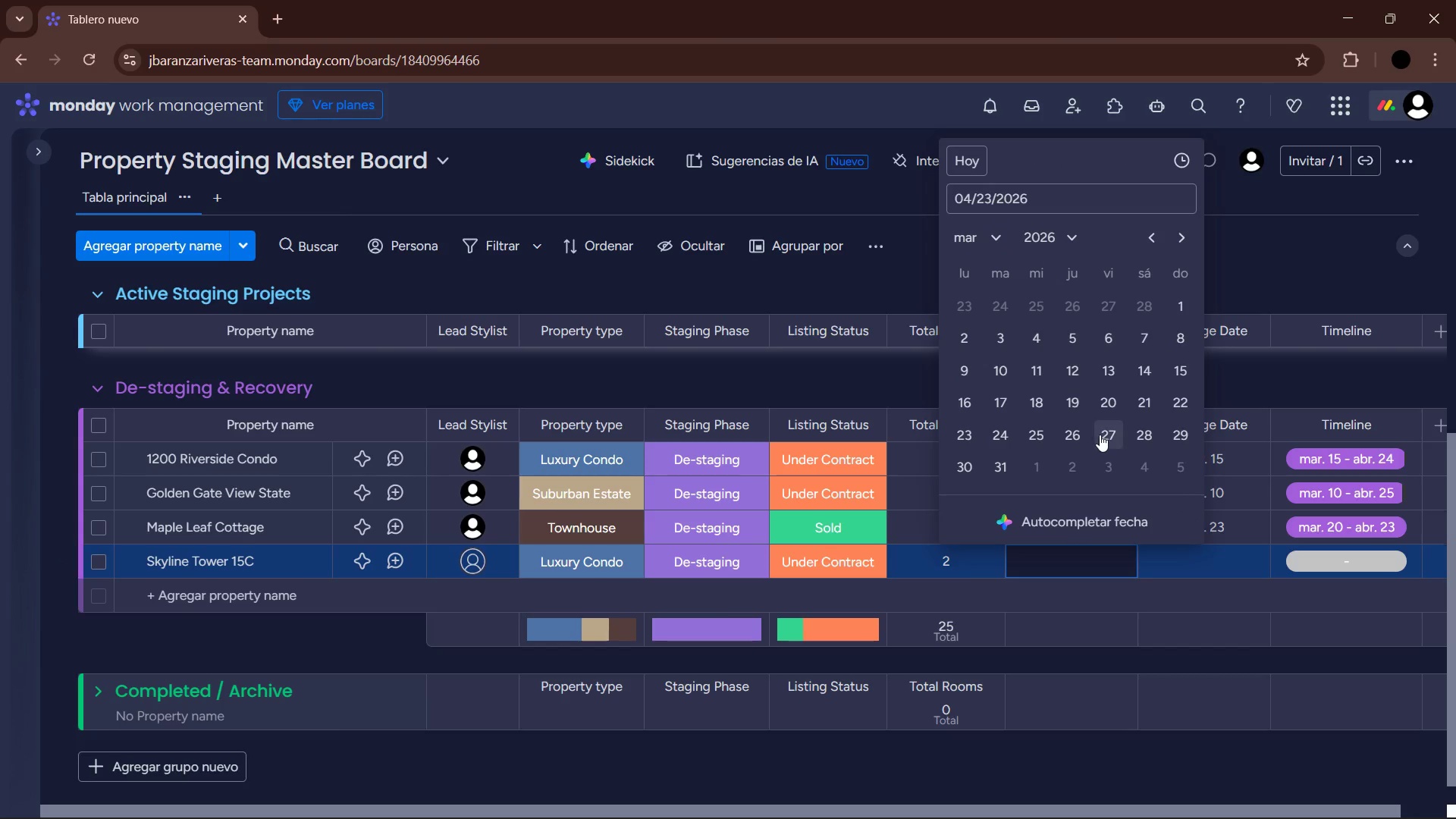 
left_click([1144, 438])
 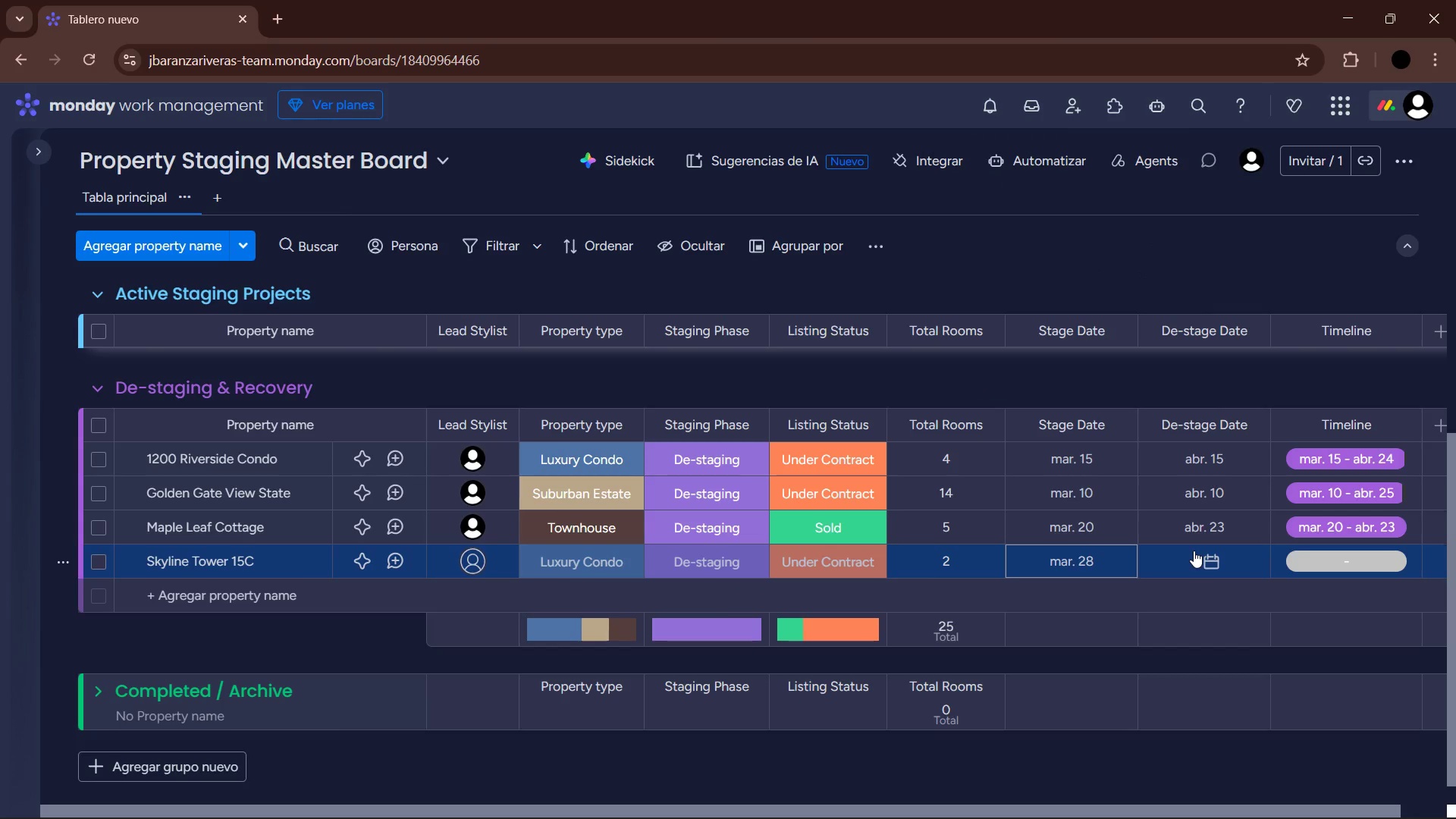 
left_click([1194, 551])
 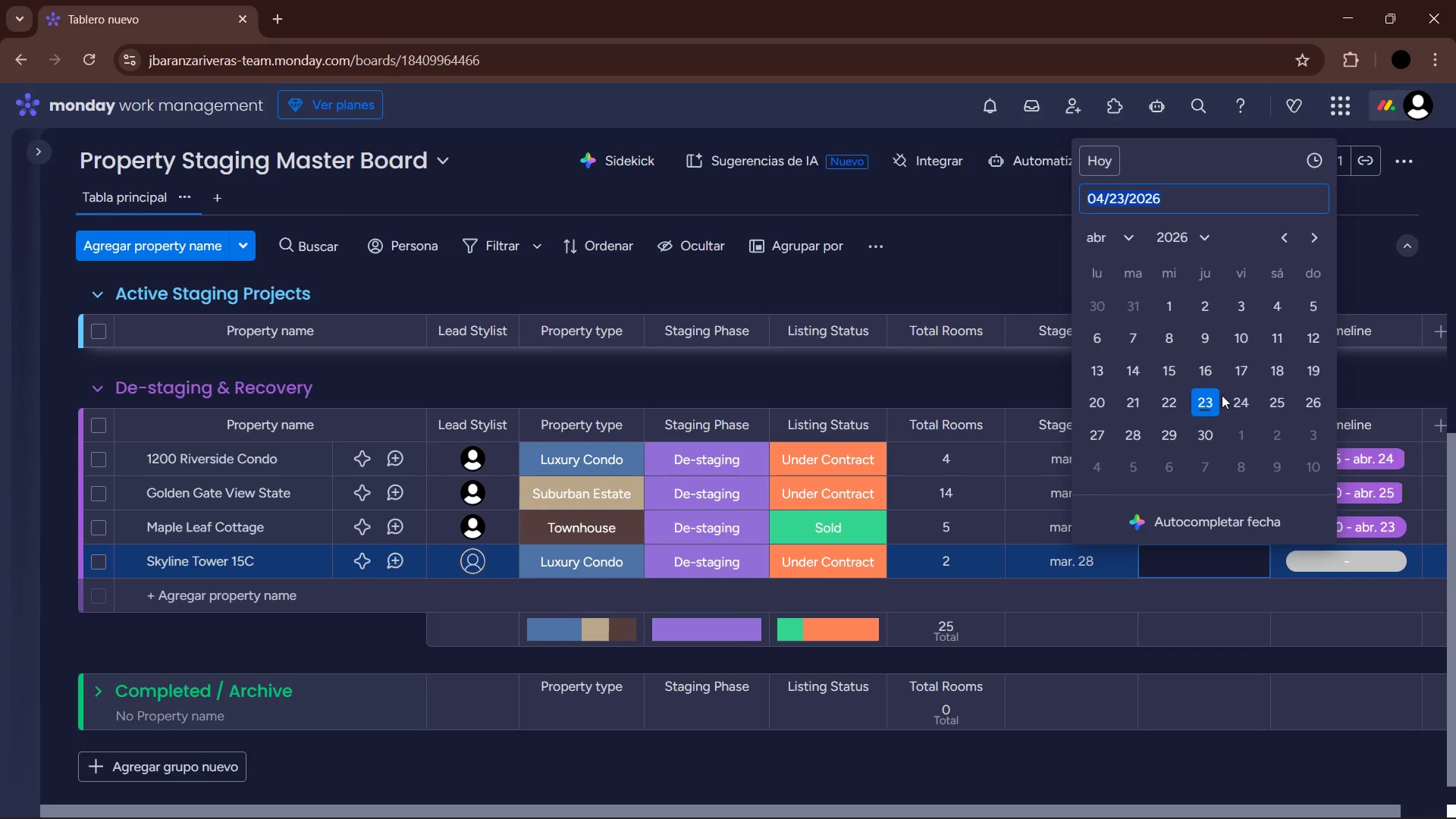 
left_click([1307, 399])
 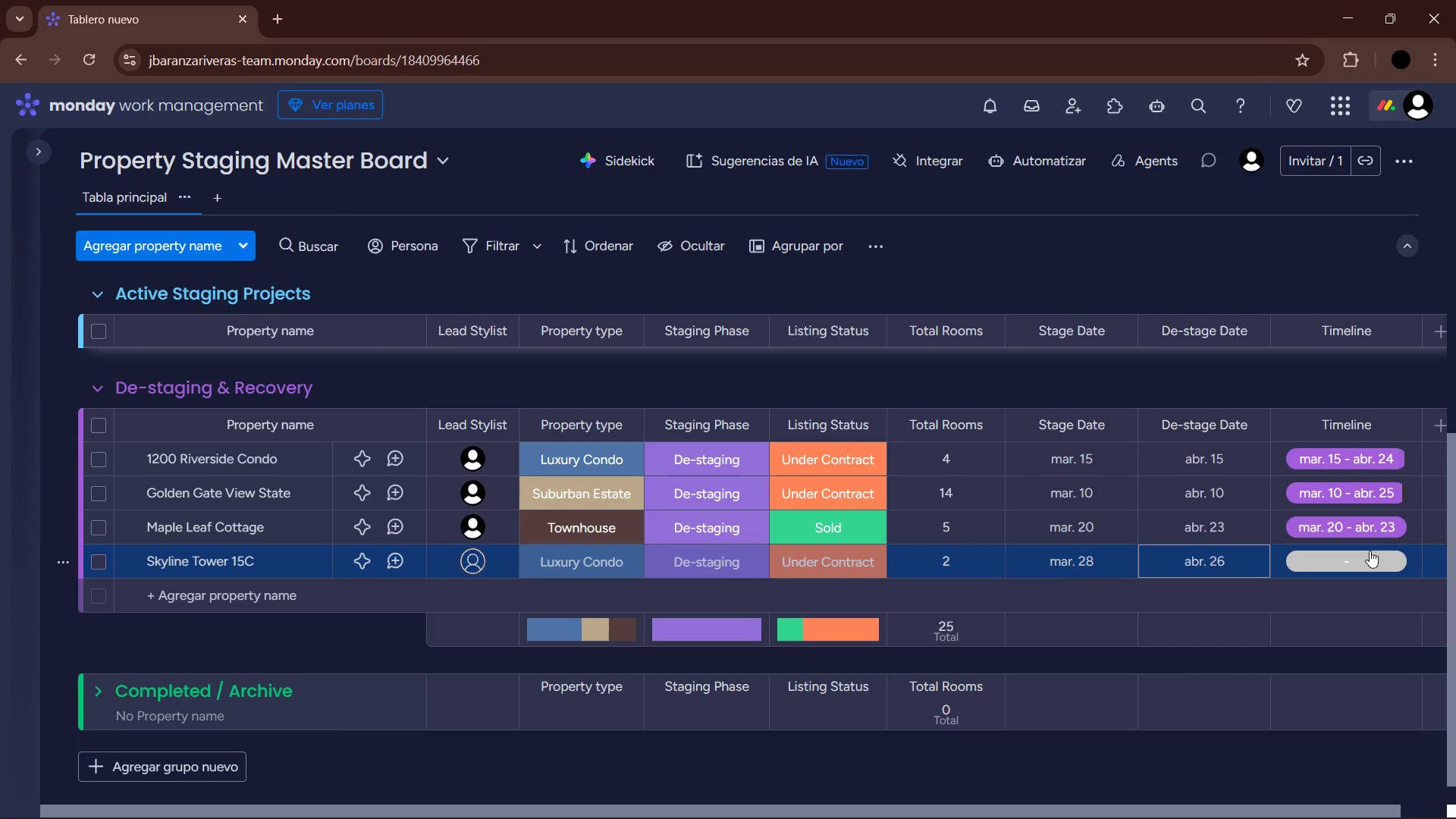 
left_click([1369, 551])
 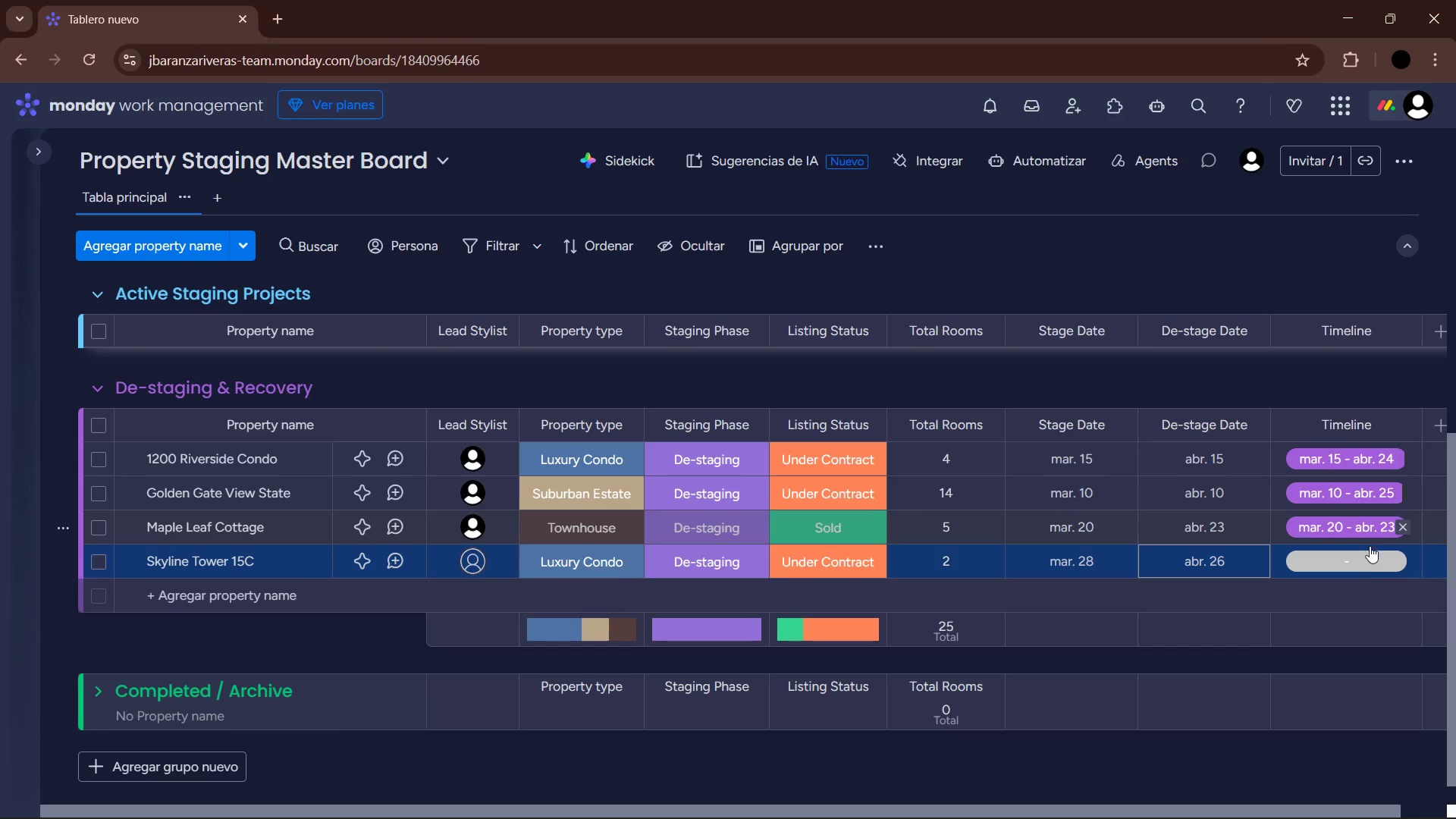 
left_click([1370, 557])
 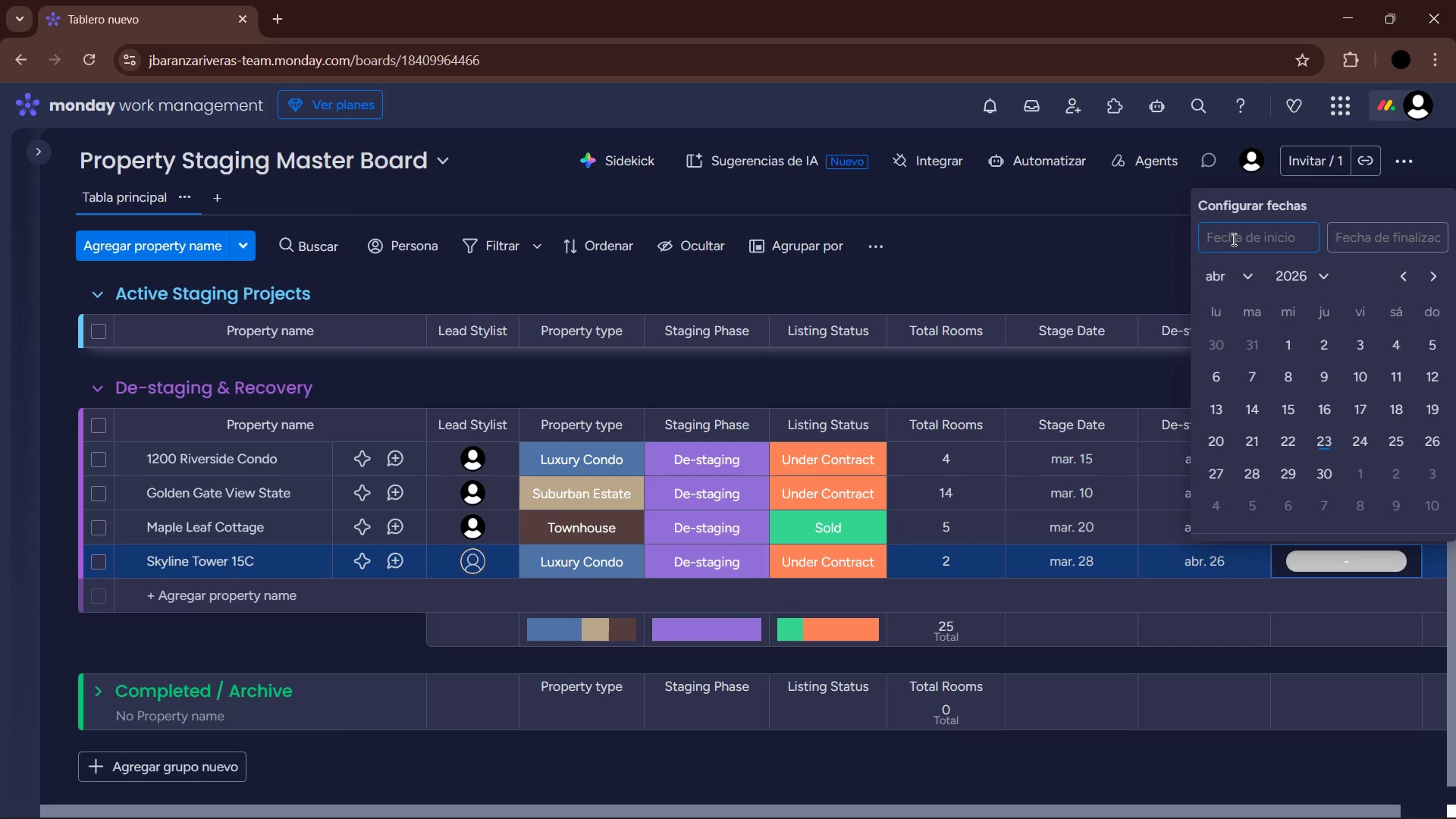 
left_click([1262, 375])
 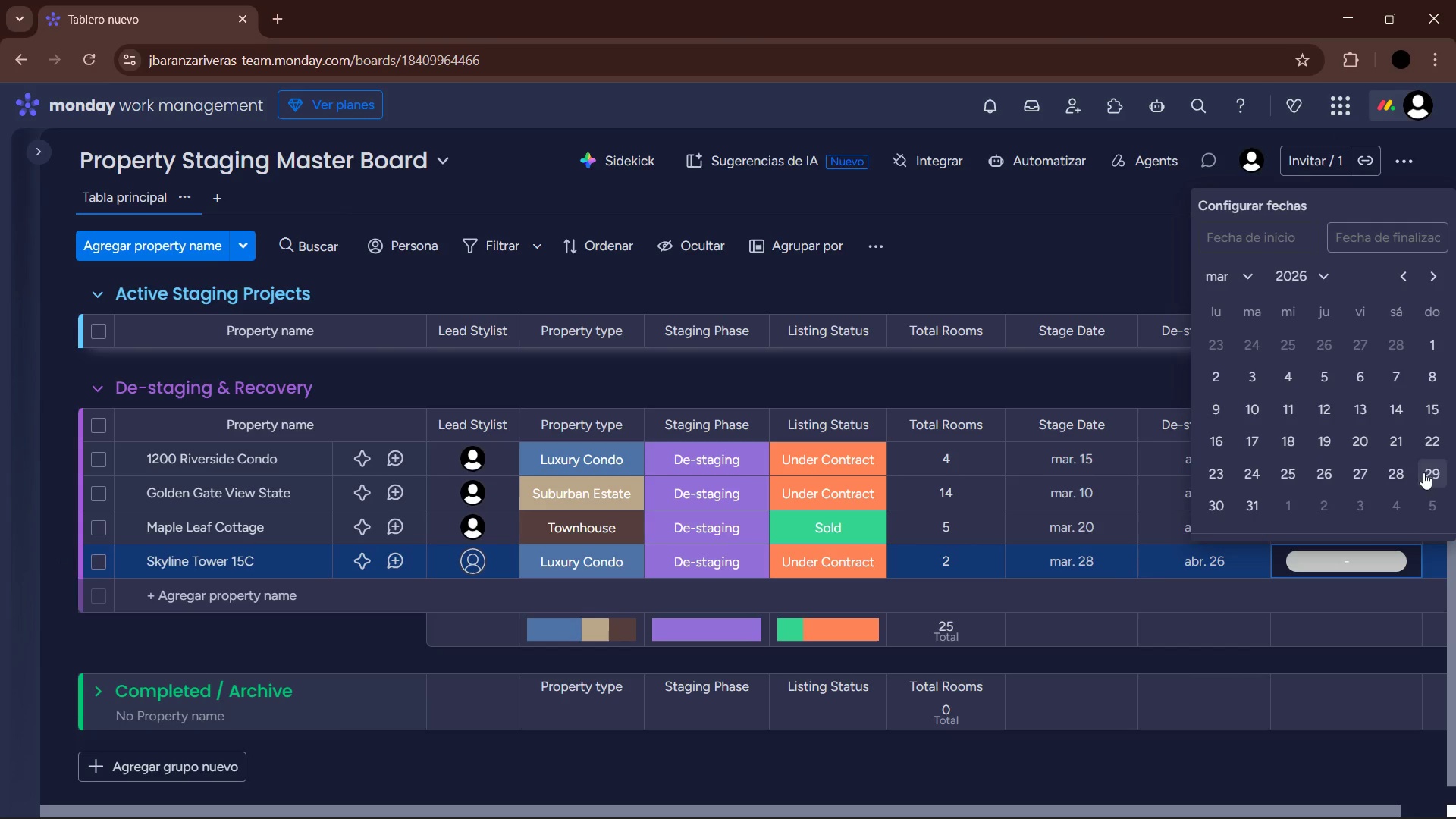 
left_click([1392, 469])
 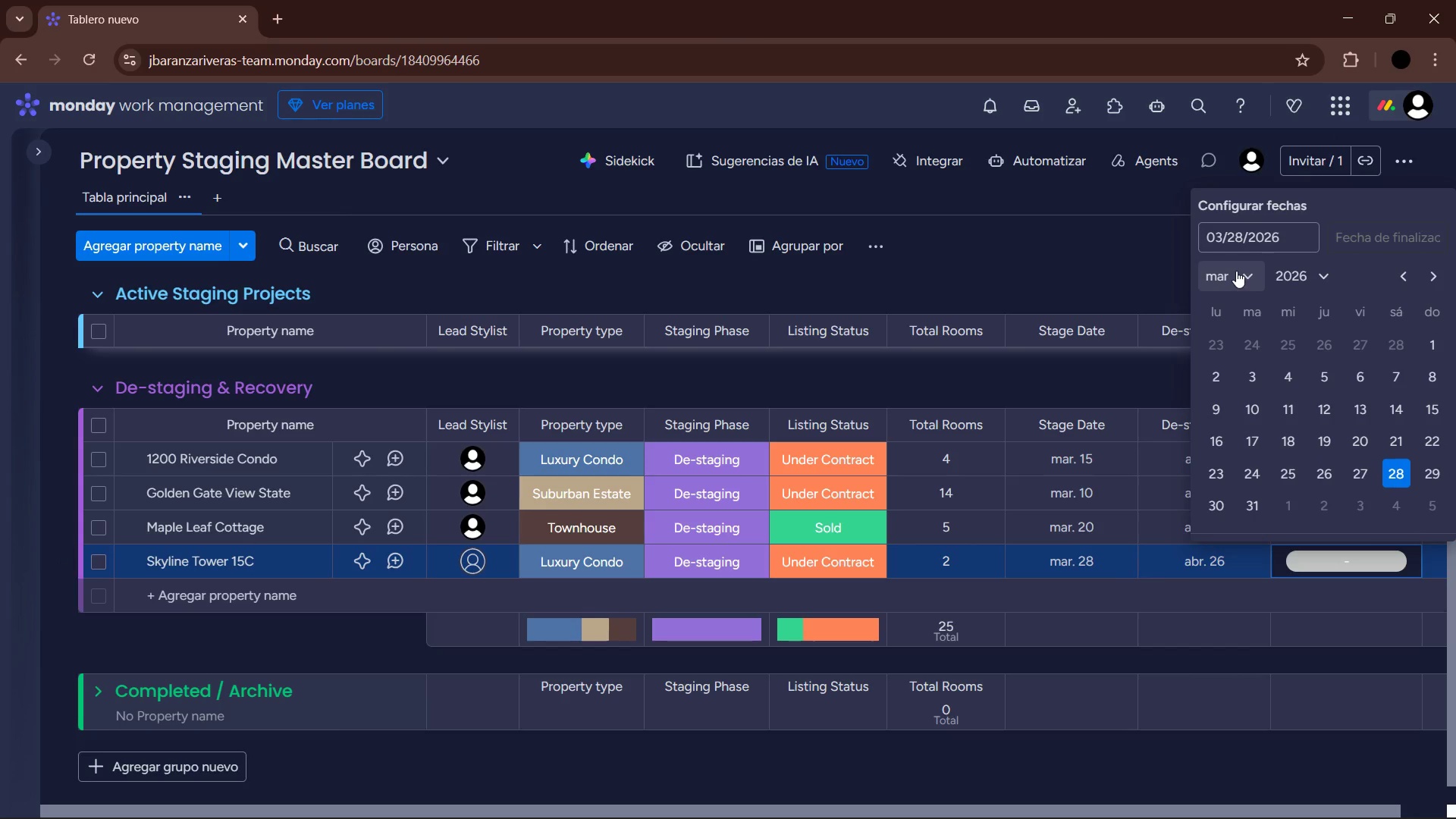 
left_click([1236, 271])
 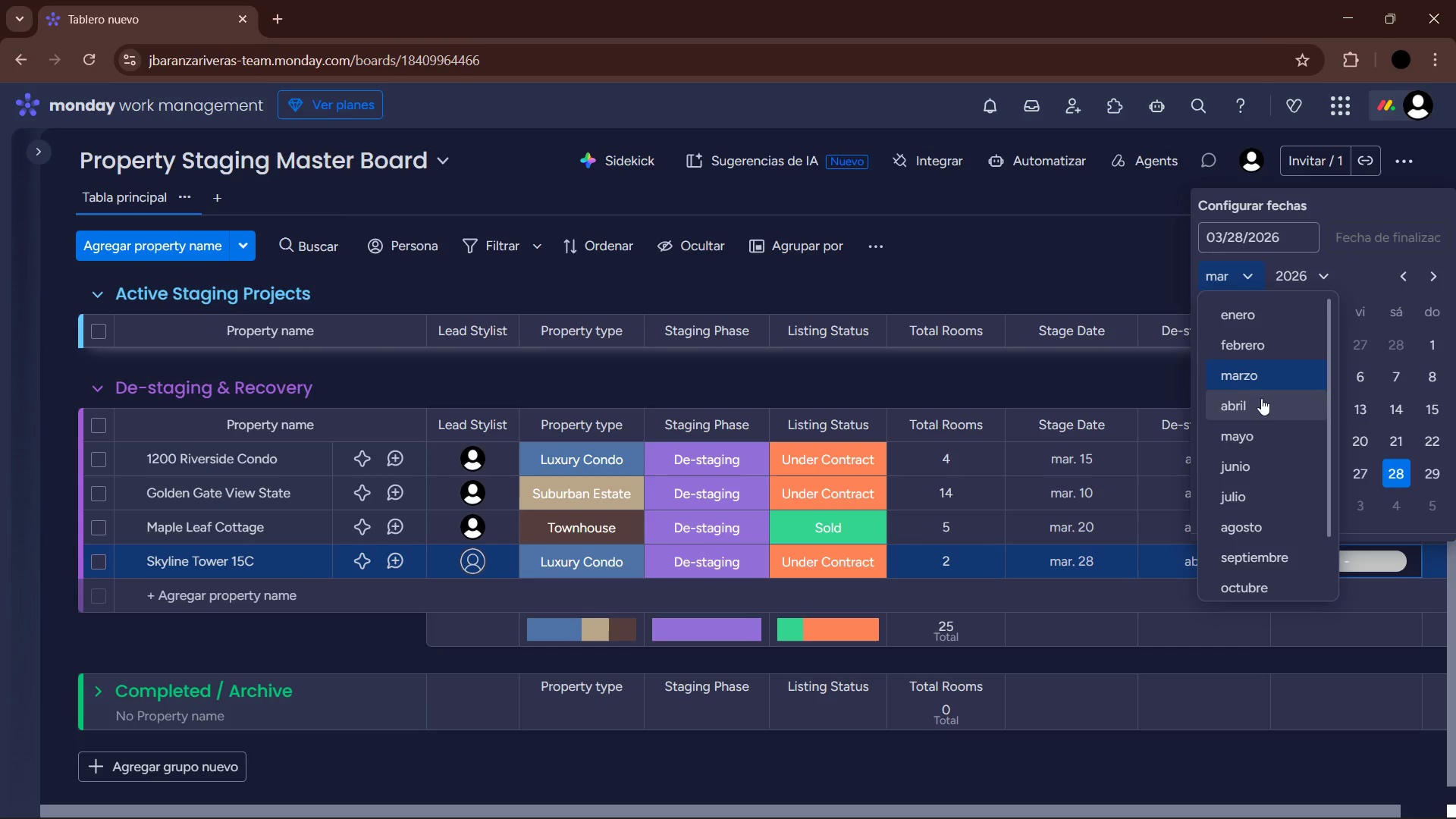 
left_click([1260, 399])
 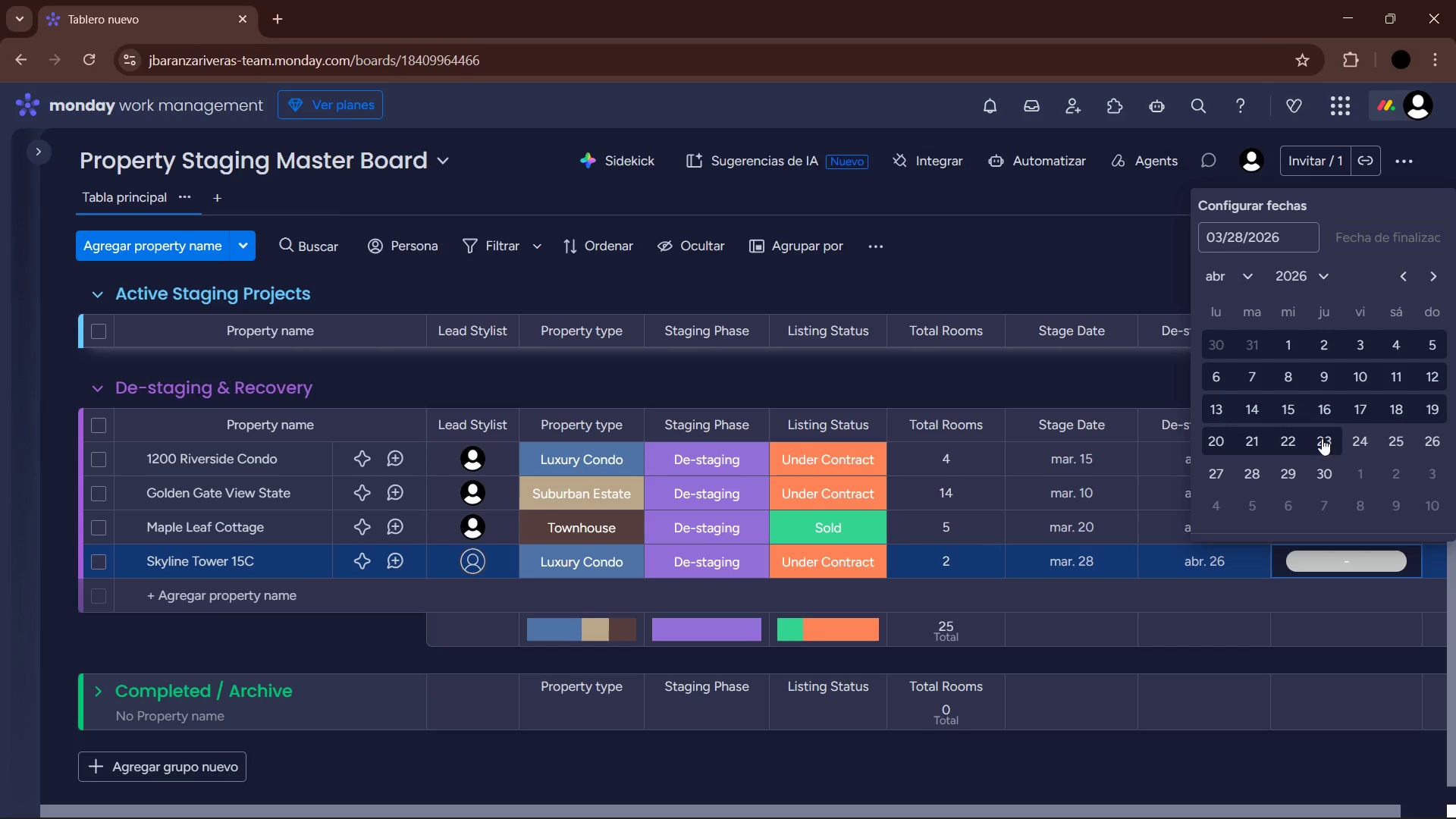 
left_click([1428, 435])
 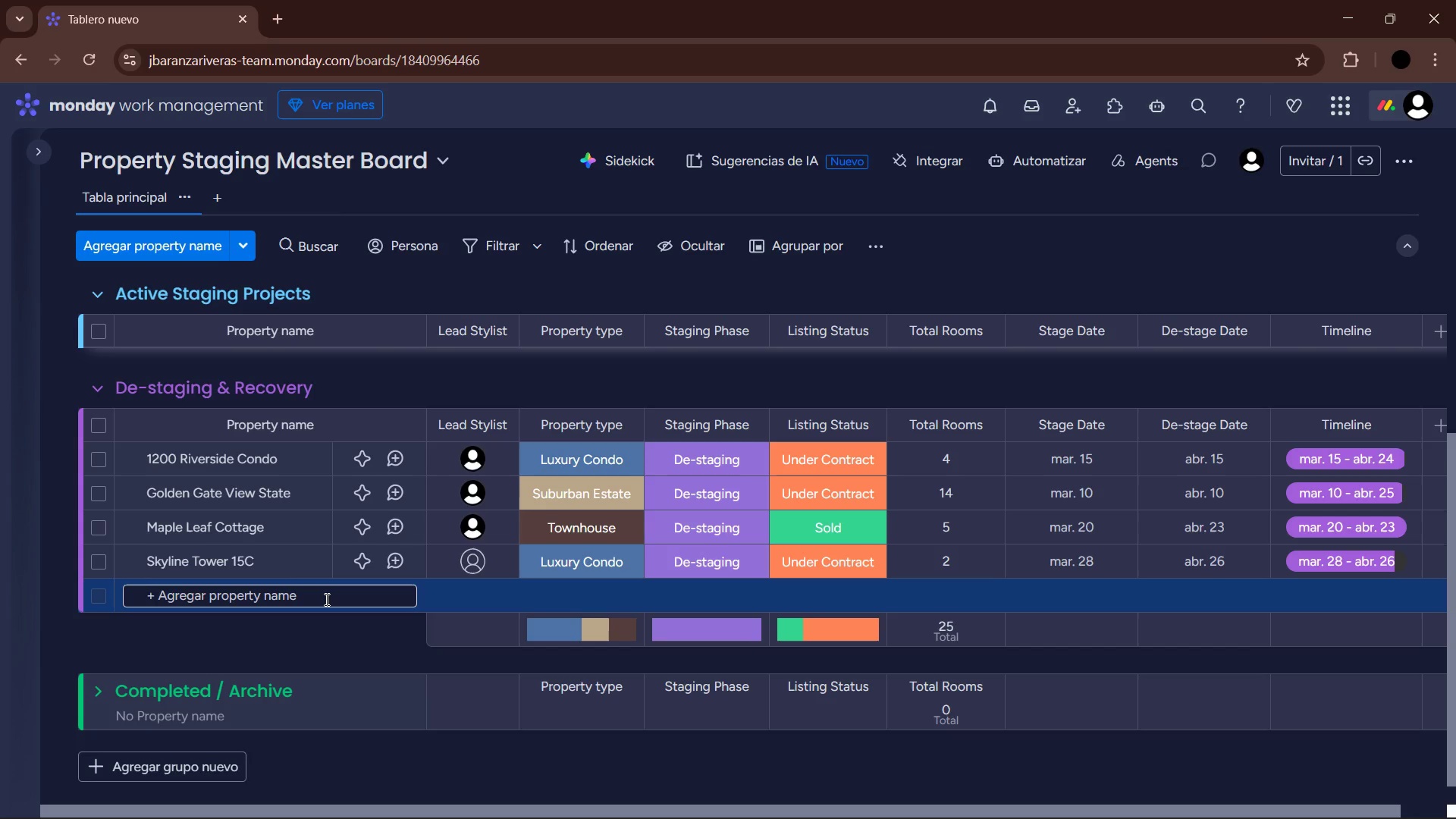 
wait(20.25)
 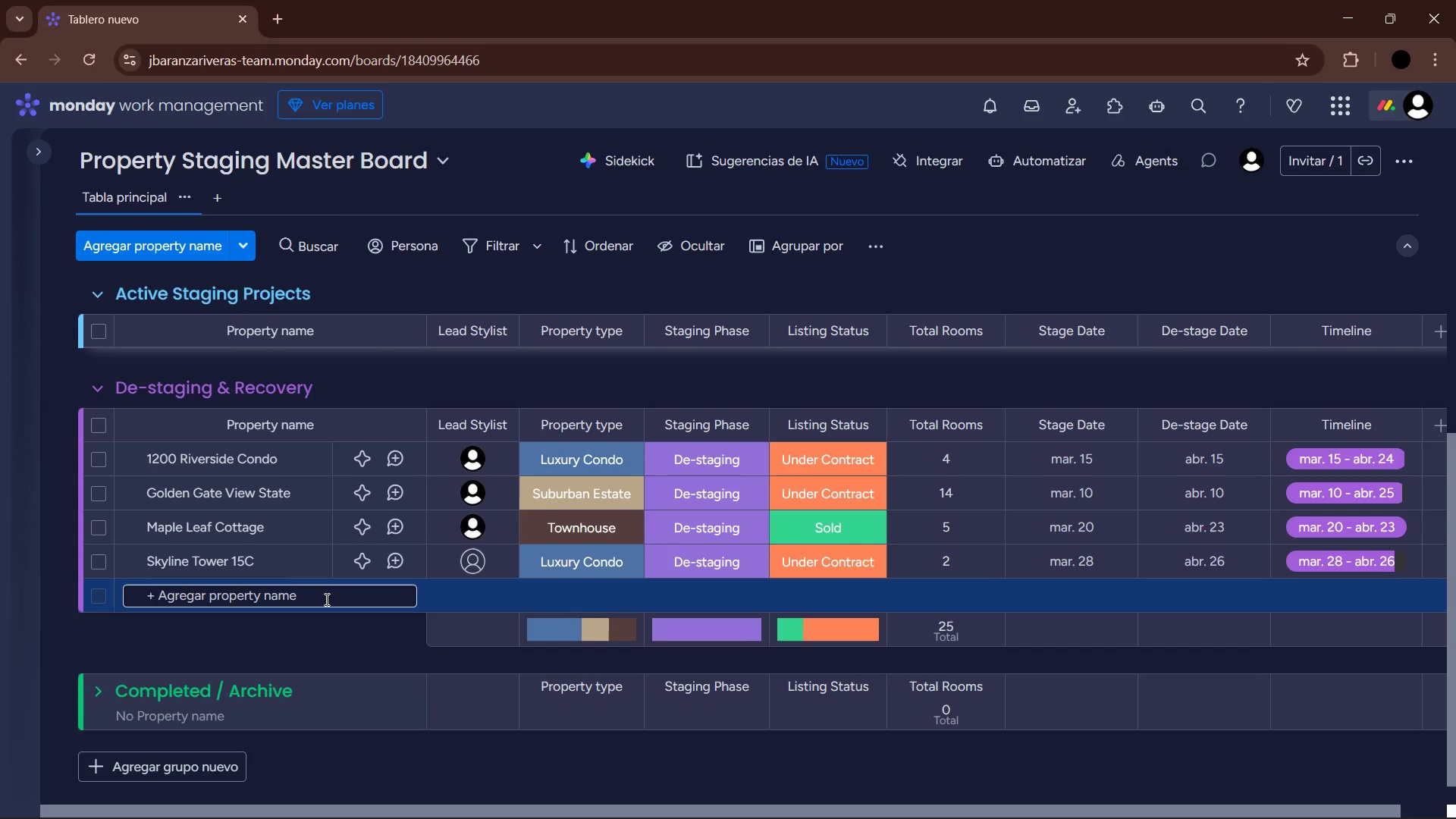 
type(The )
 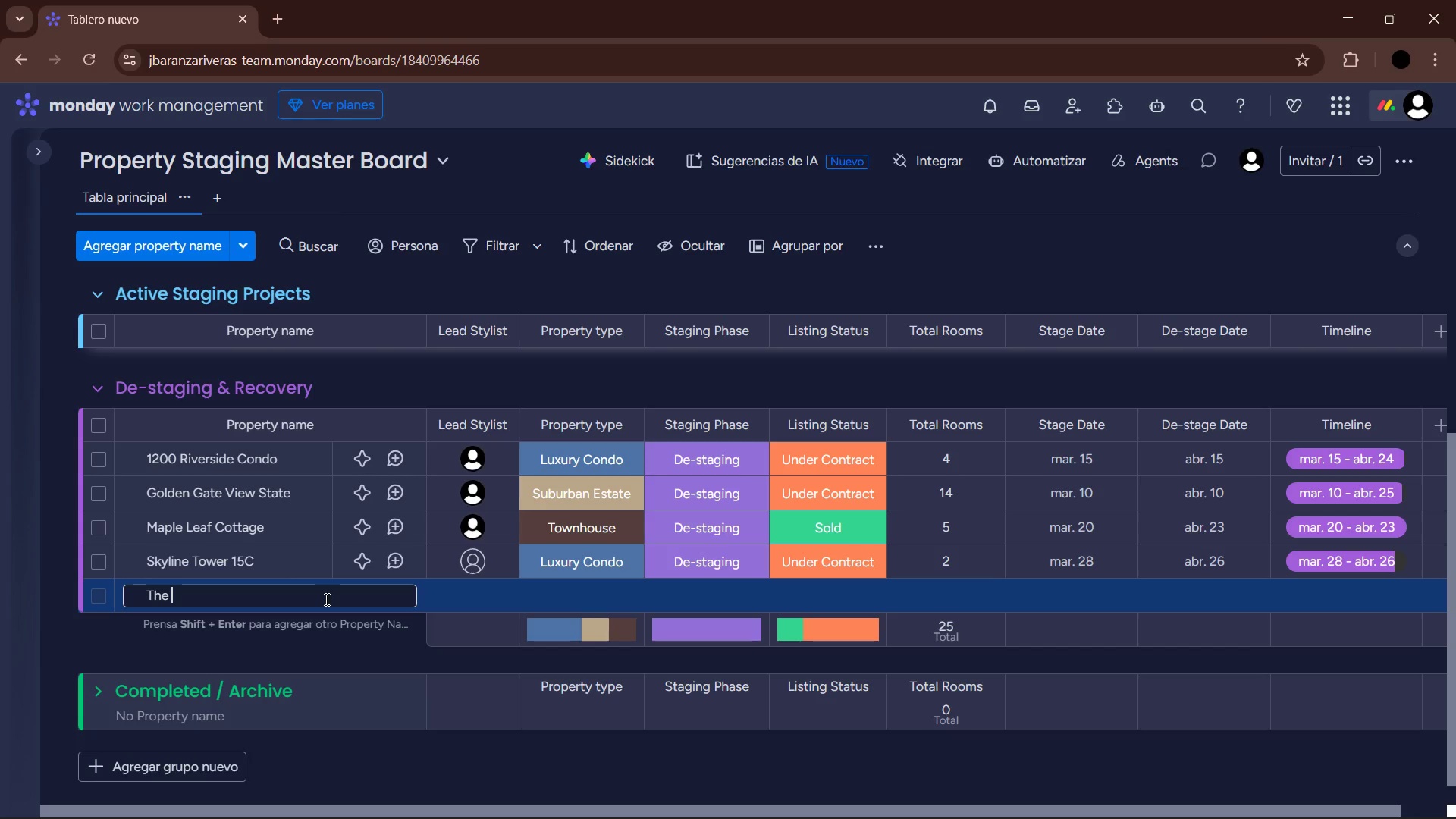 
wait(22.31)
 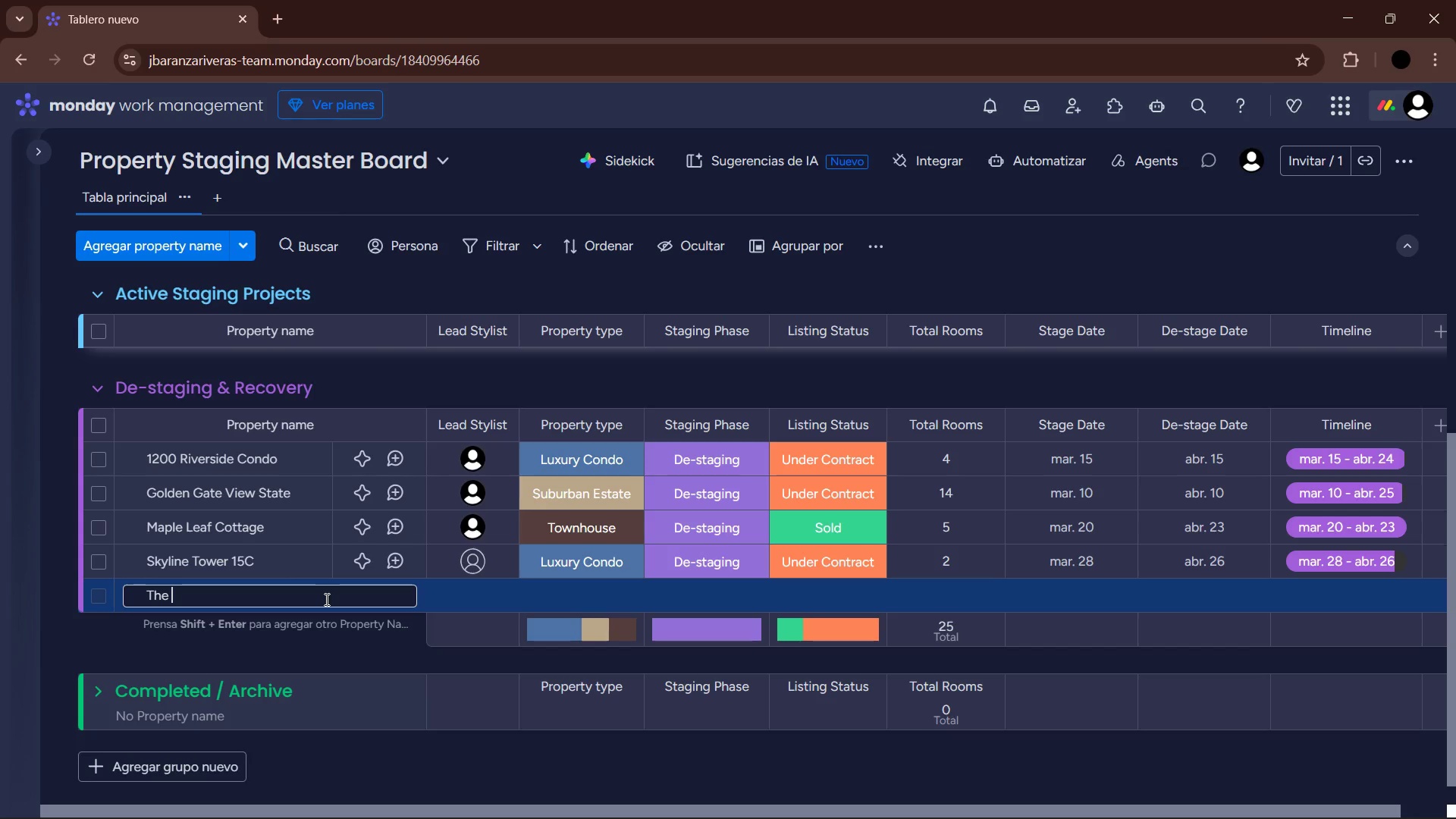 
type(Vinet)
key(Backspace)
type(yard )
 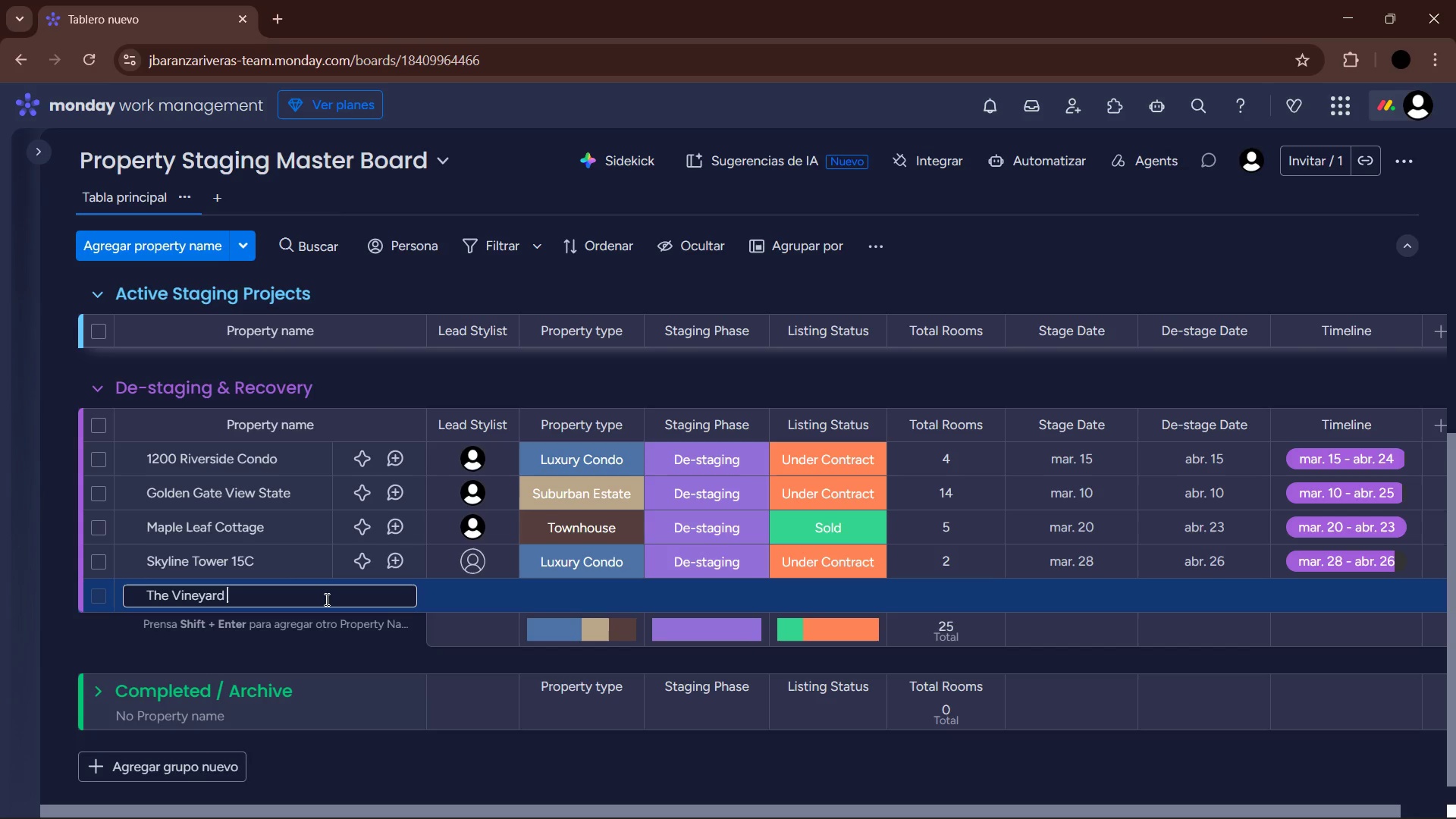 
type(Mansion)
 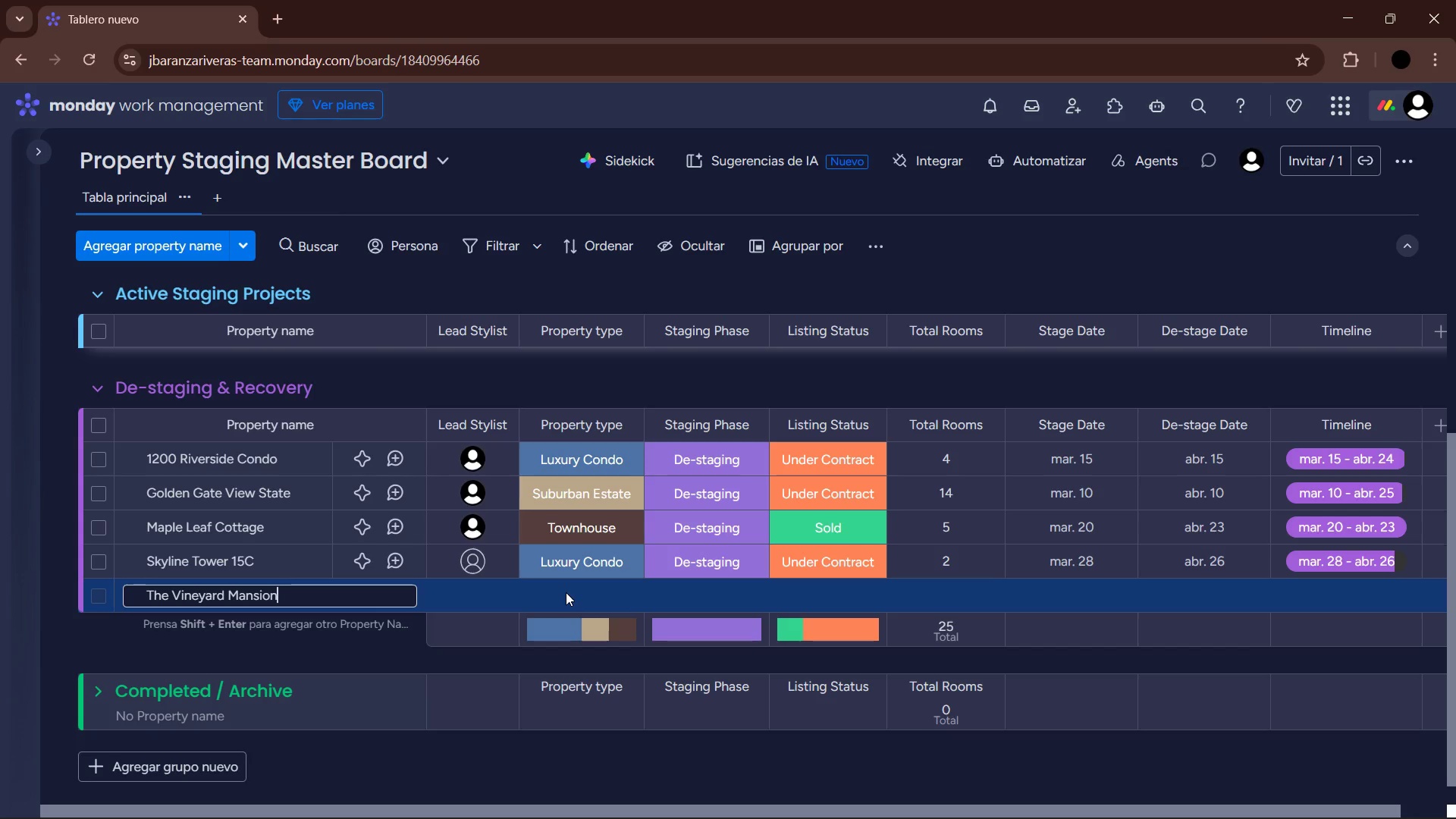 
left_click([551, 592])
 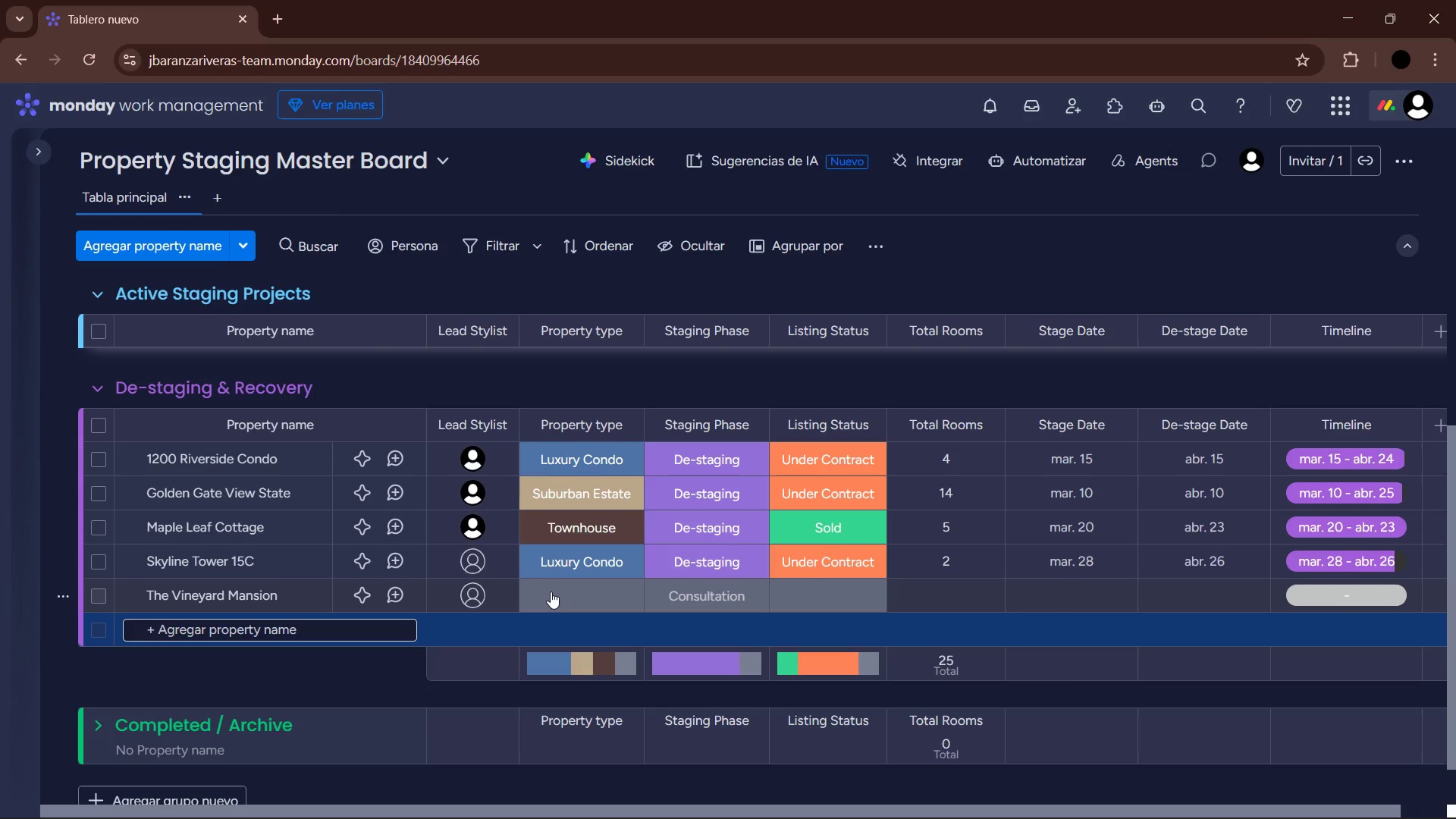 
left_click([551, 592])
 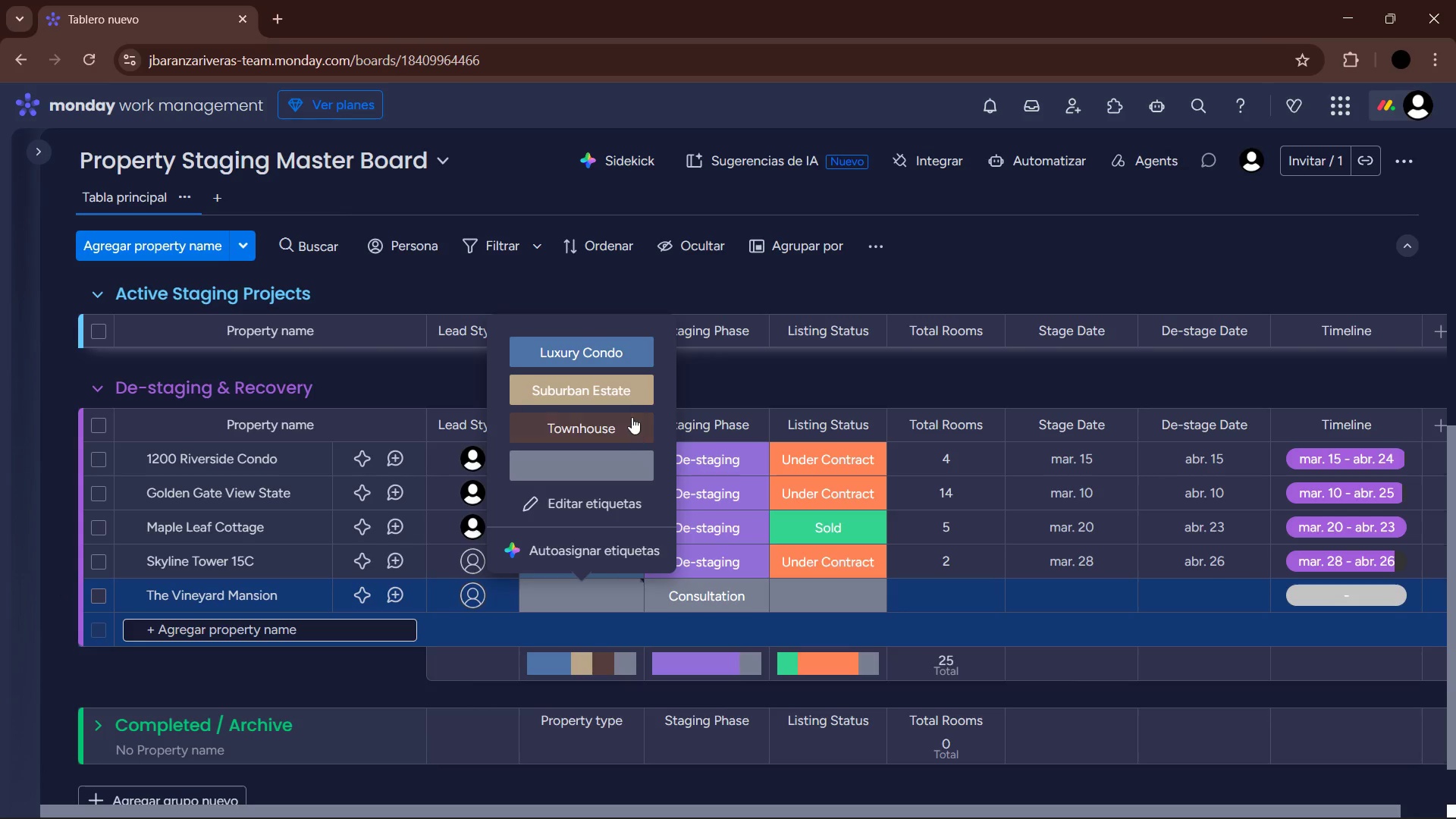 
left_click([616, 384])
 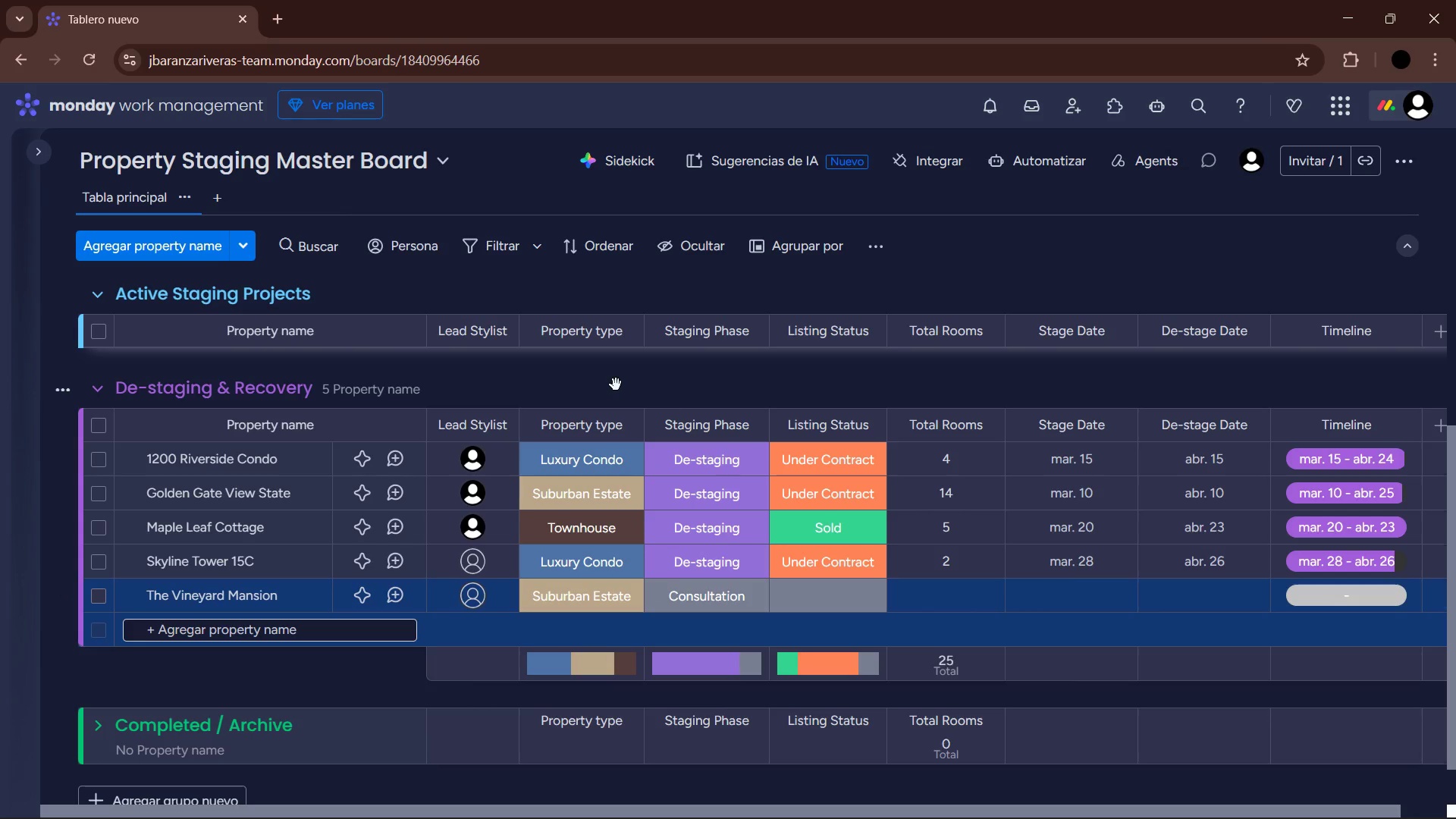 
wait(5.75)
 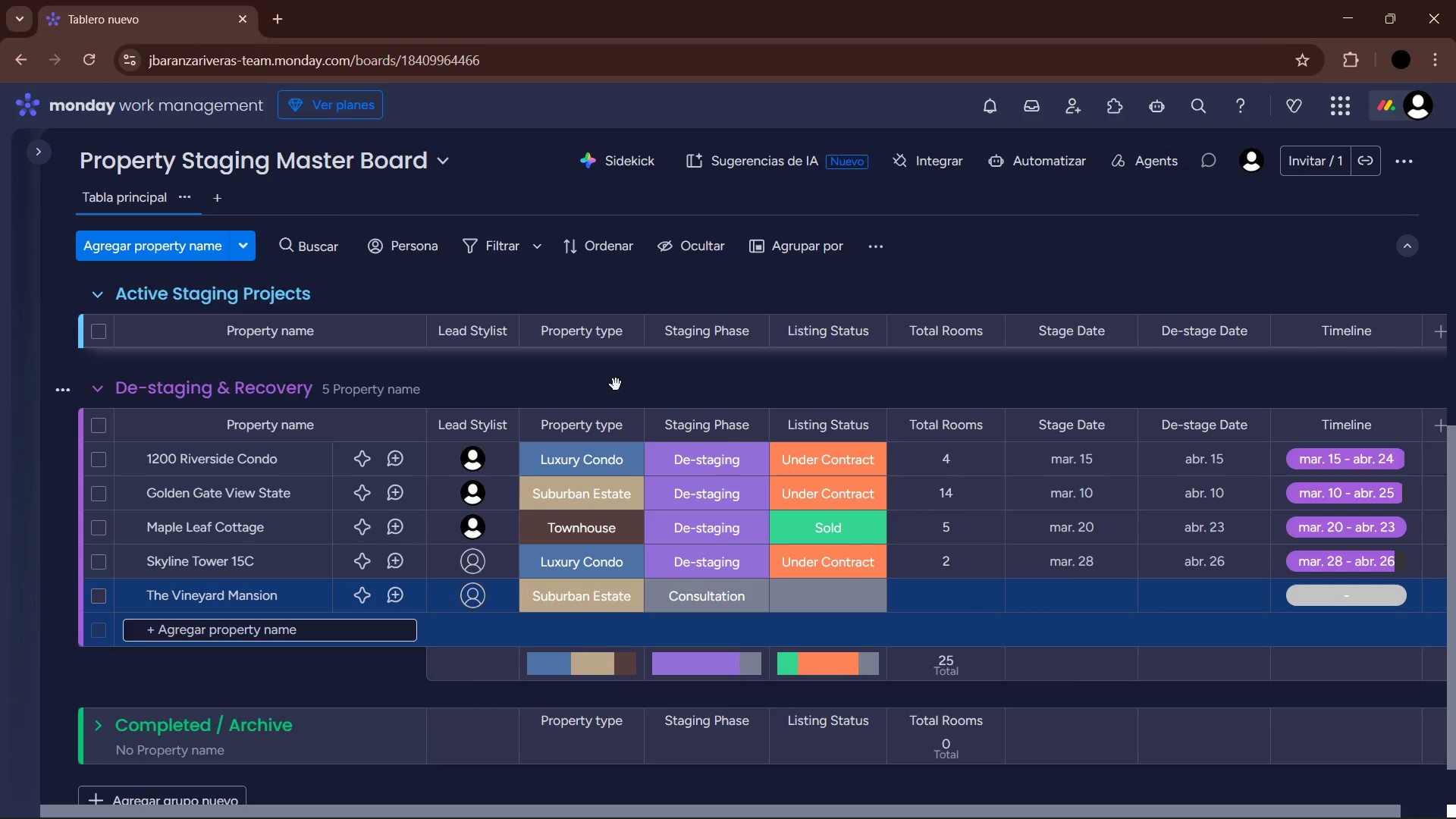 
left_click([703, 581])
 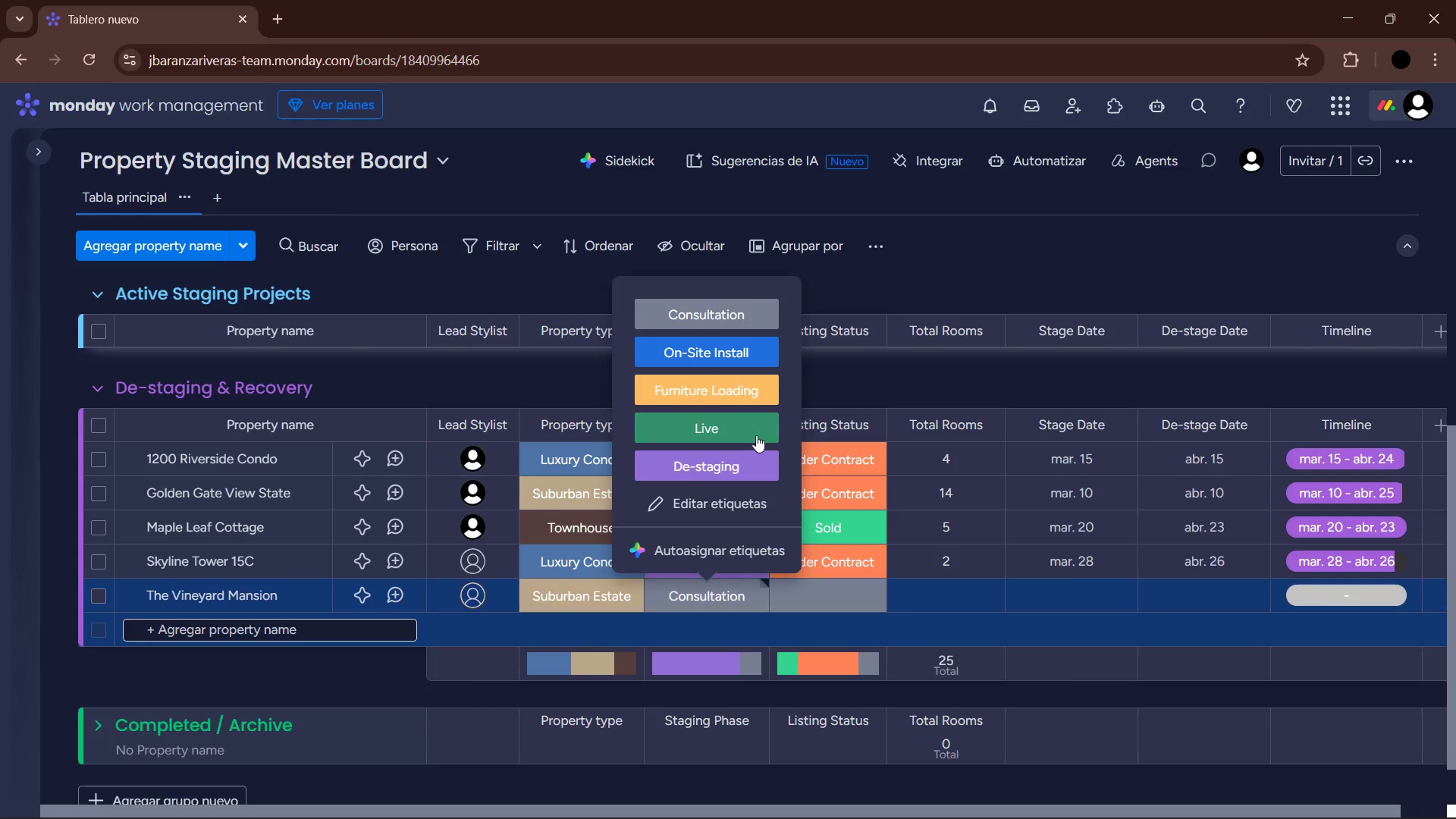 
left_click([747, 471])
 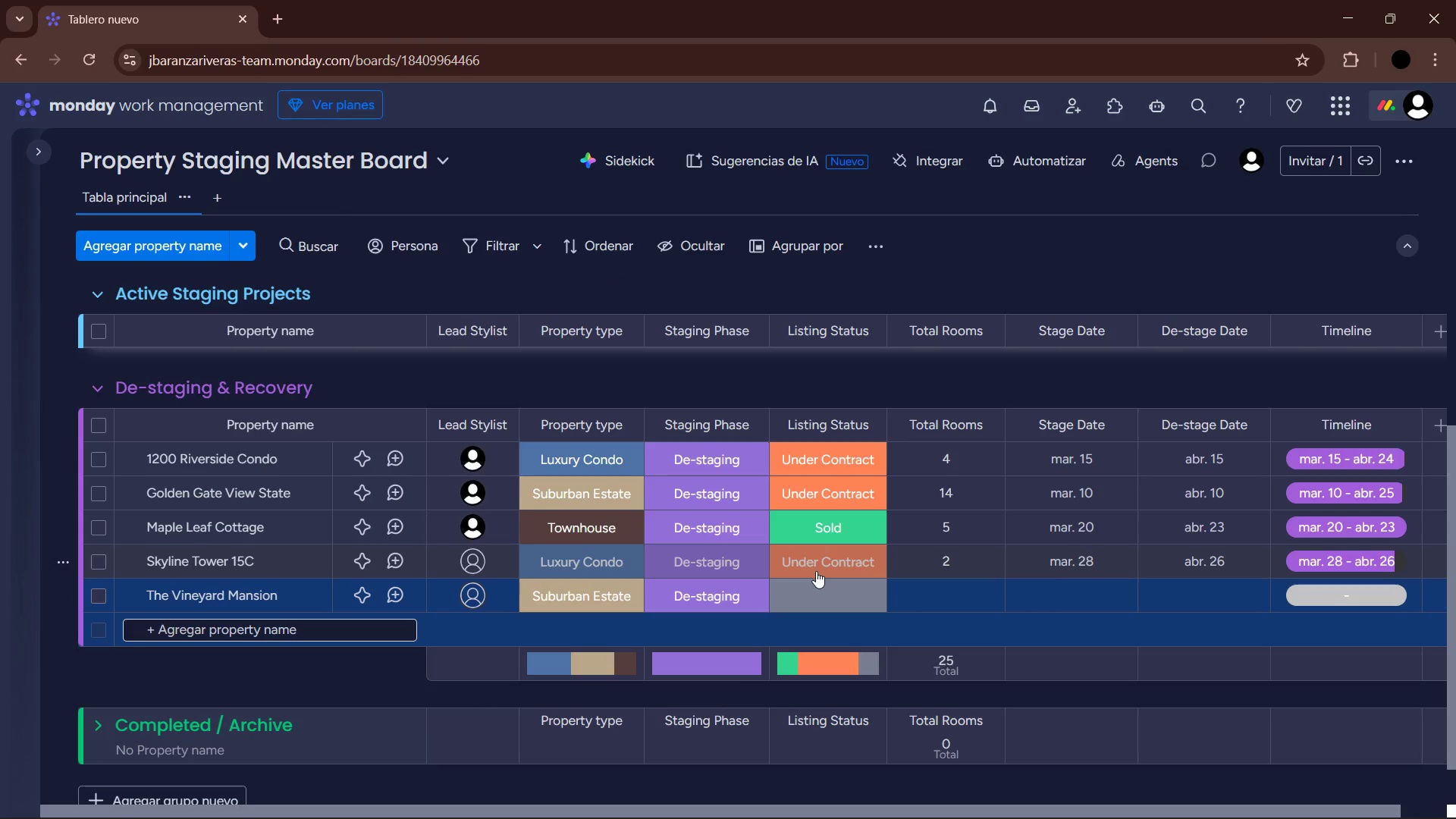 
left_click([821, 599])
 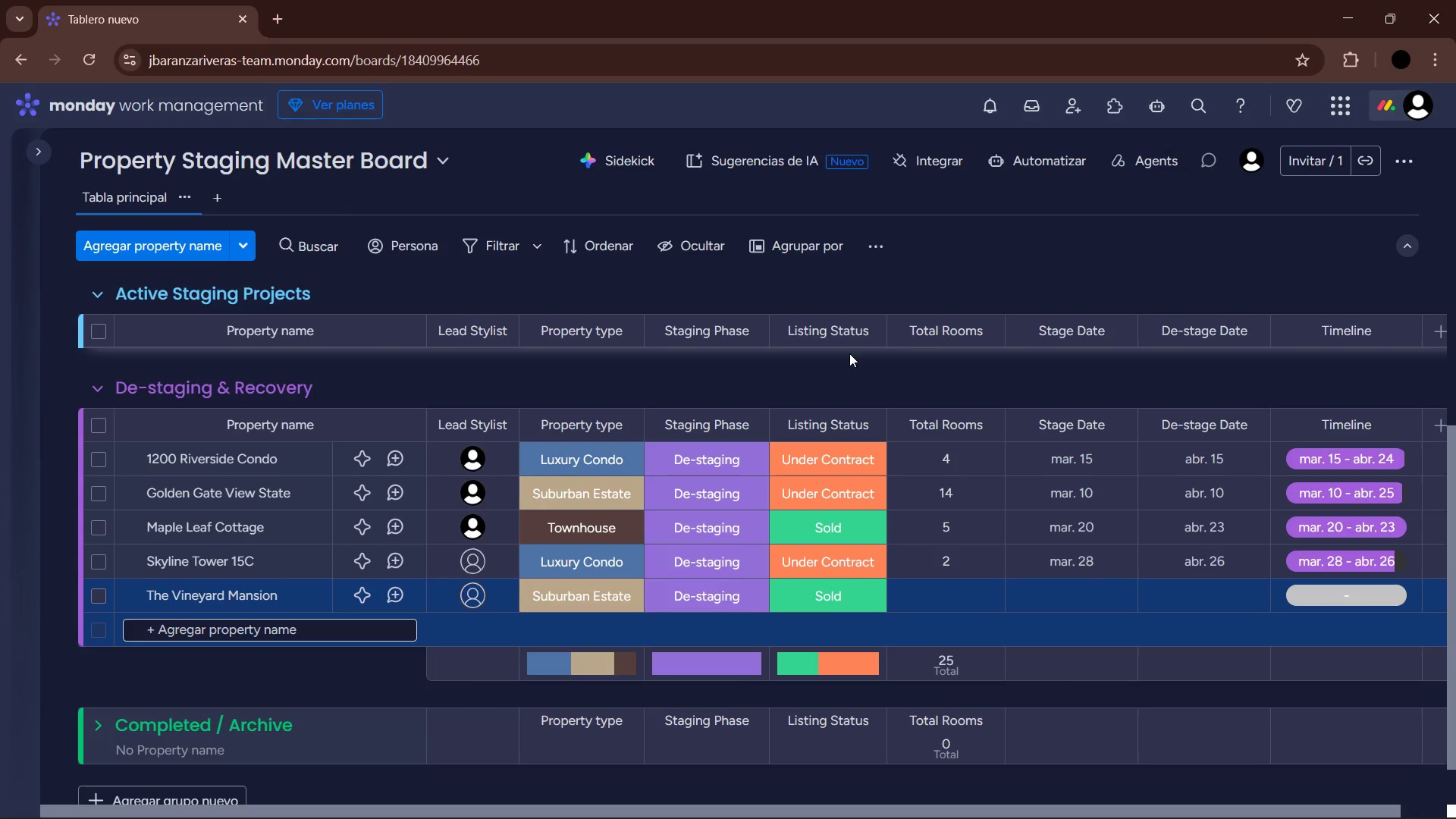 
wait(11.05)
 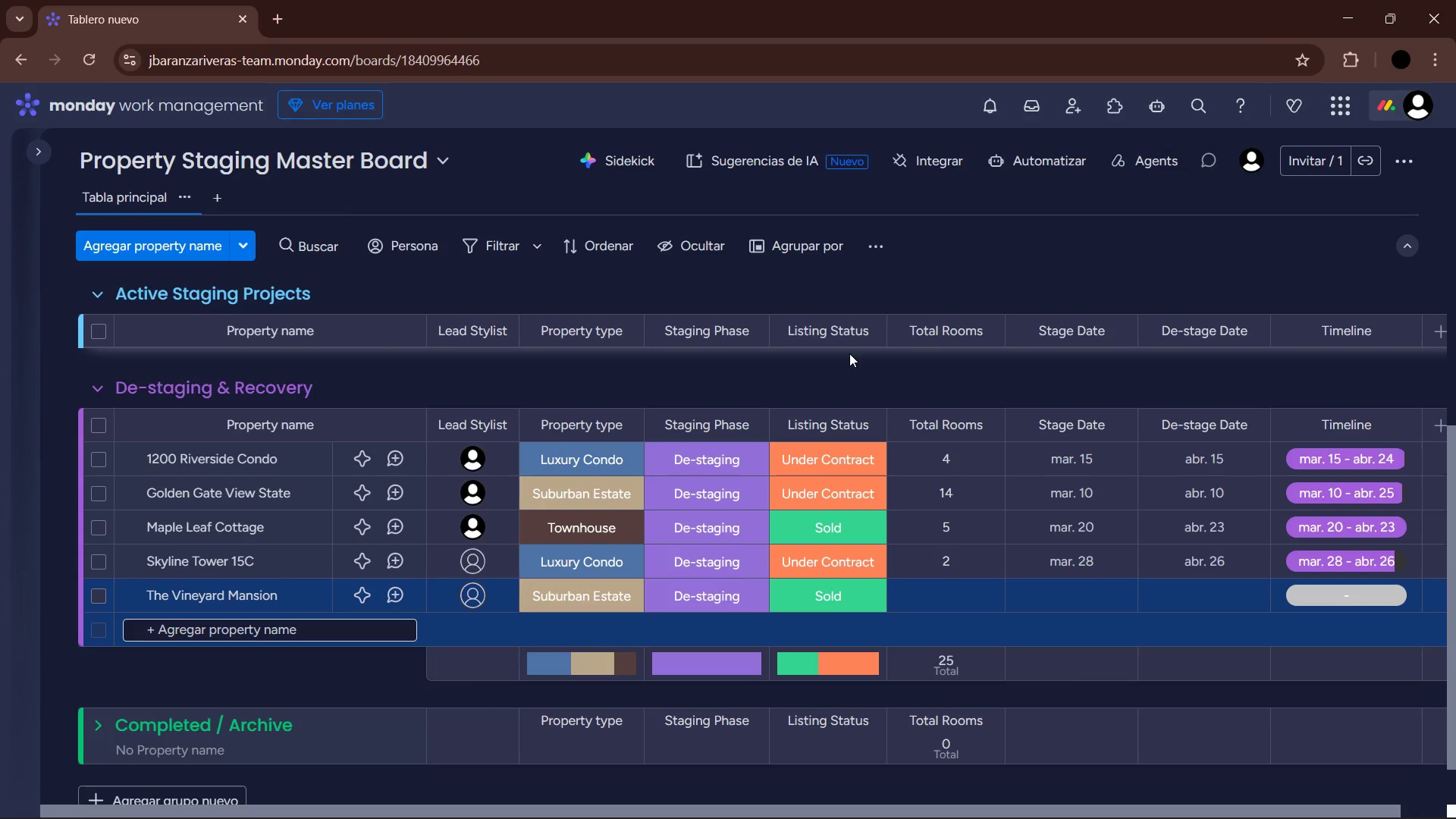 
left_click([940, 595])
 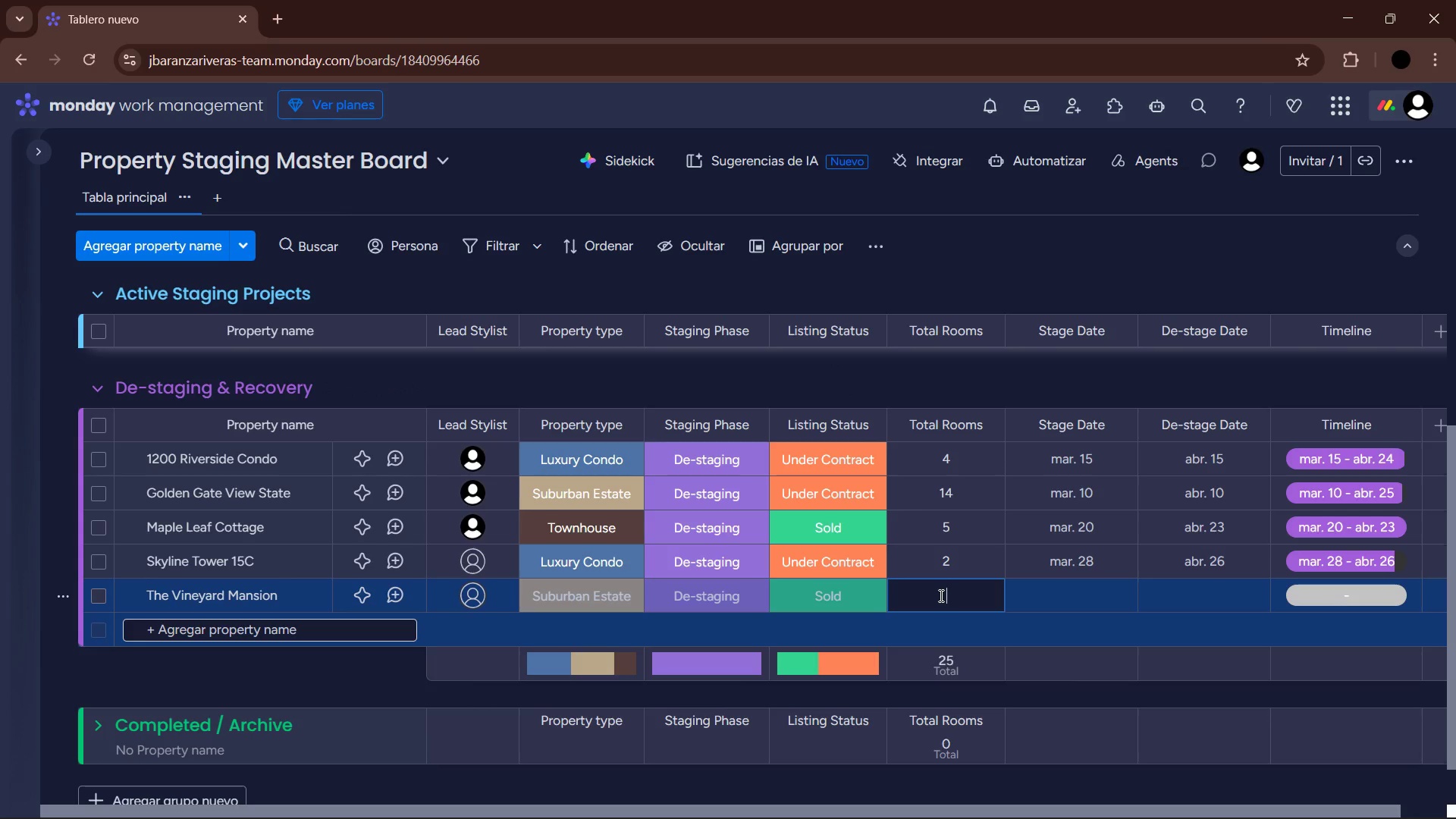 
key(Numpad1)
 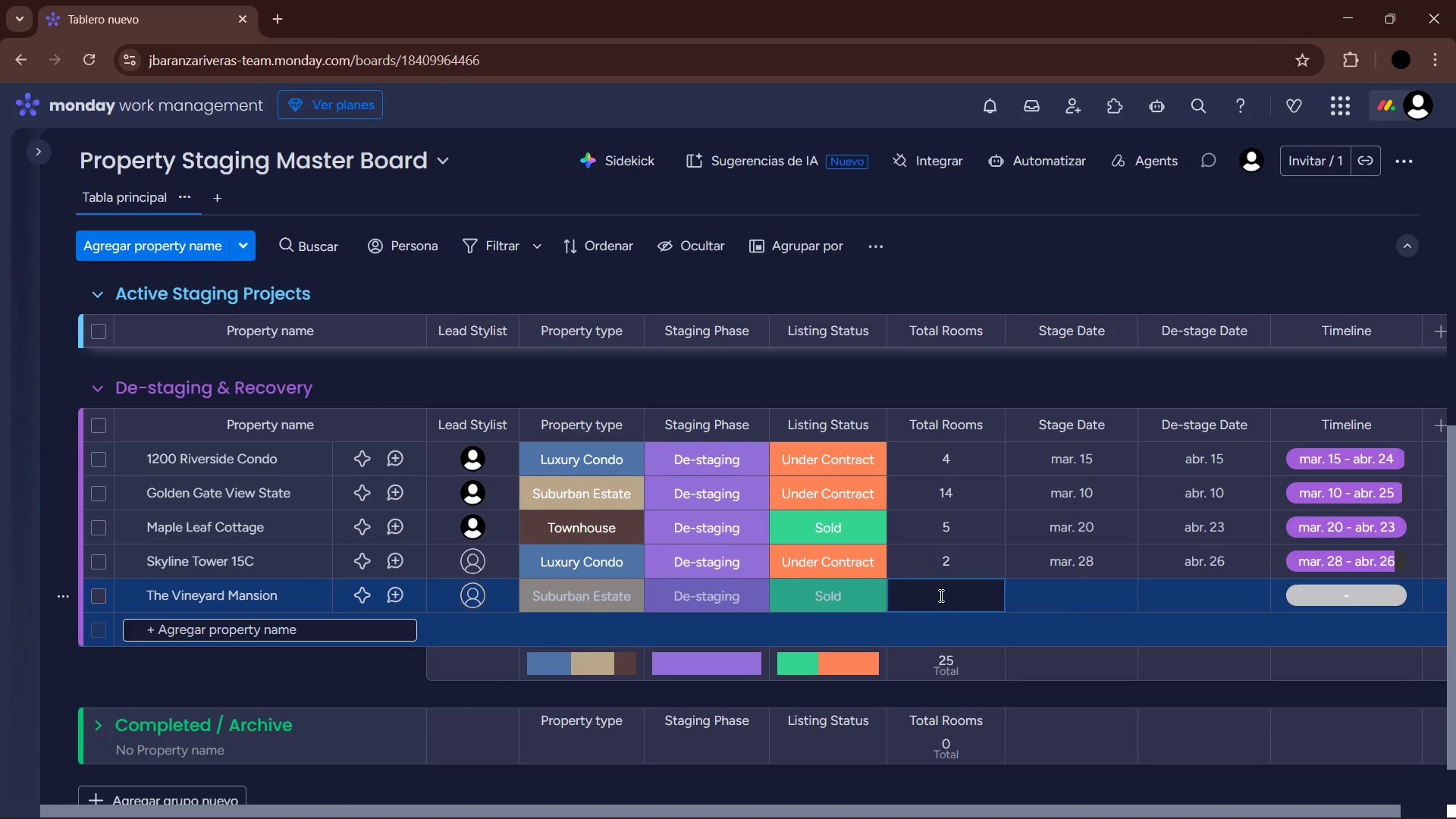 
key(Numpad1)
 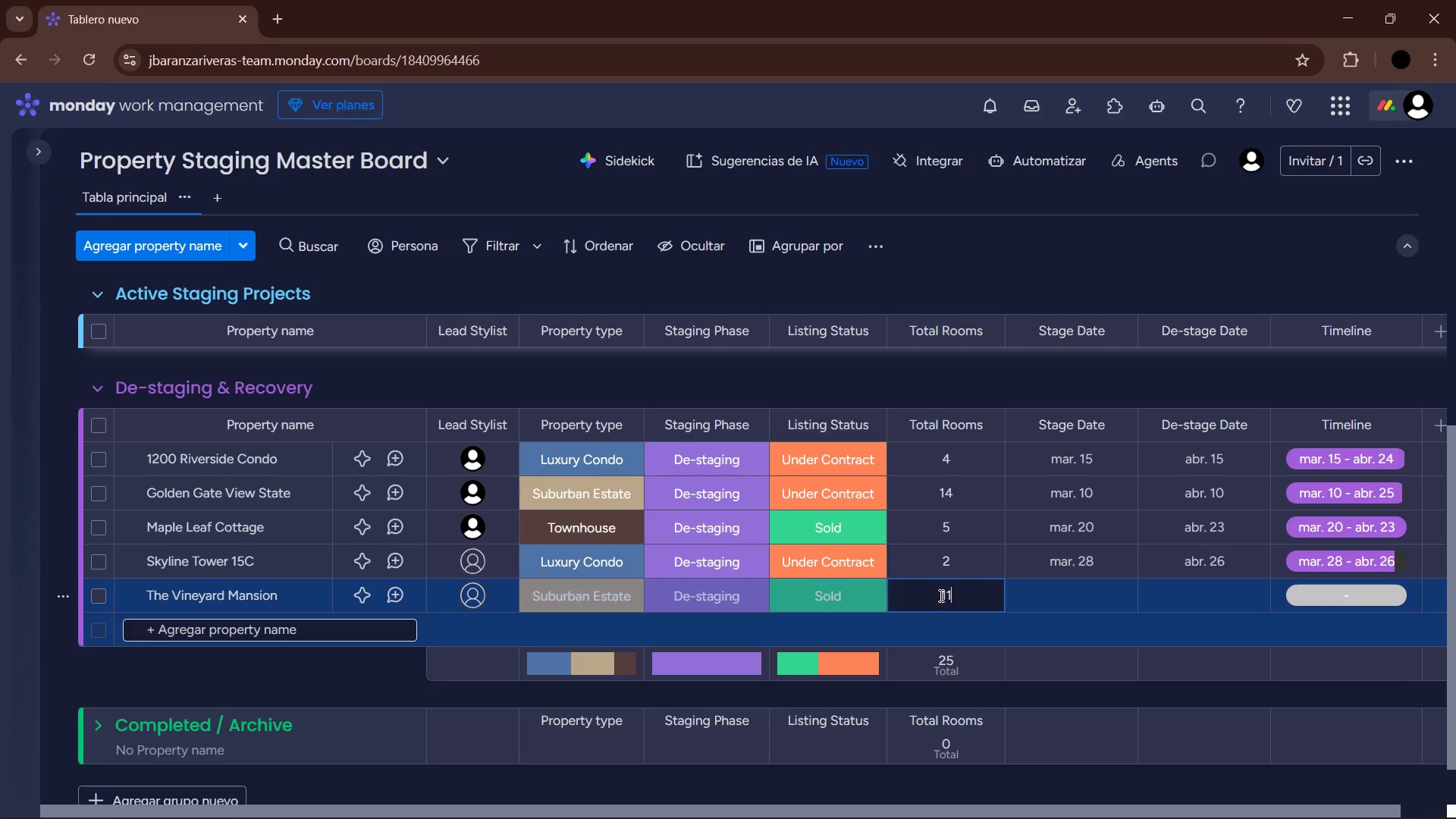 
key(Enter)
 